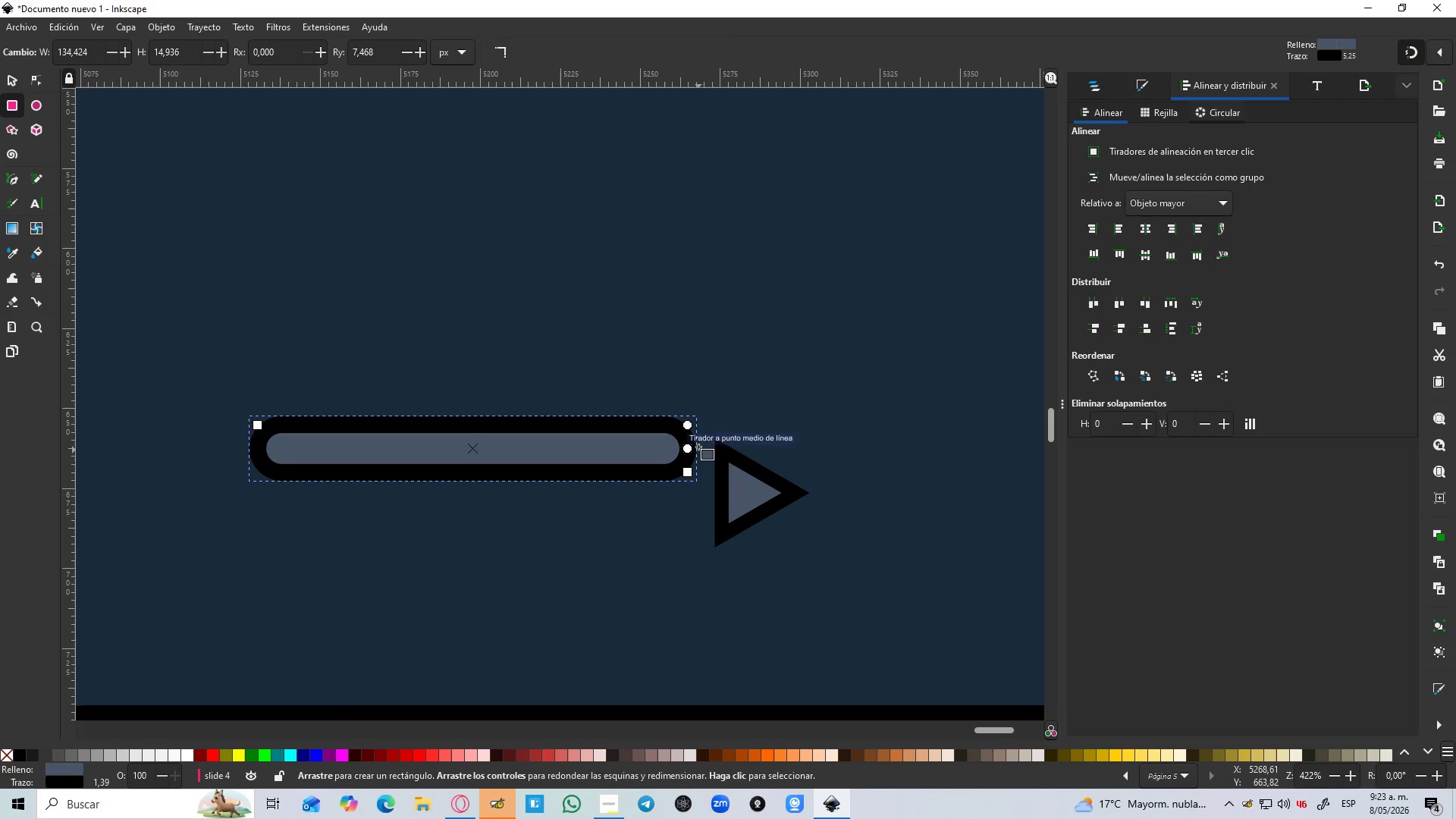 
hold_key(key=ControlLeft, duration=0.44)
 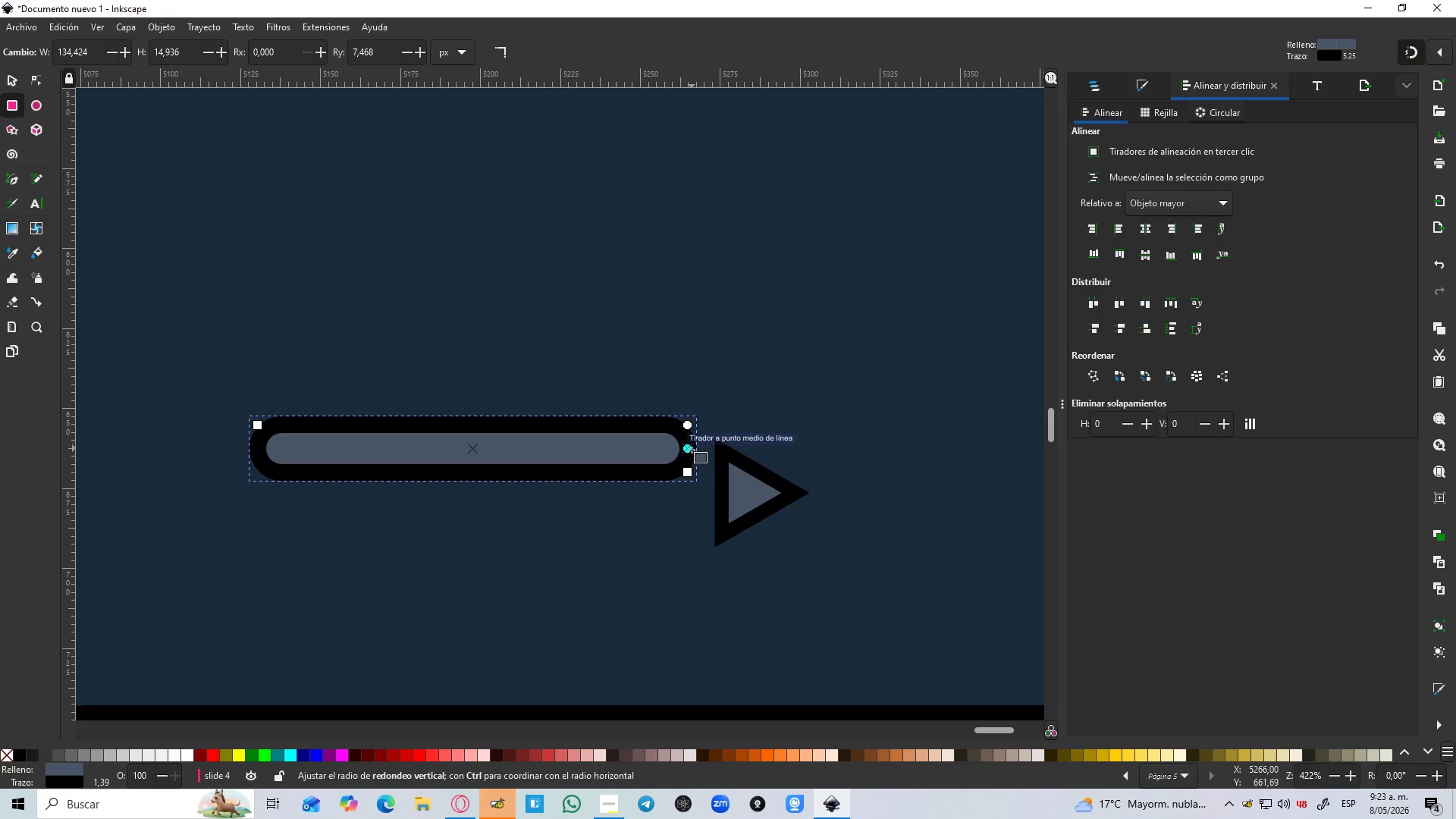 
left_click_drag(start_coordinate=[690, 451], to_coordinate=[691, 415])
 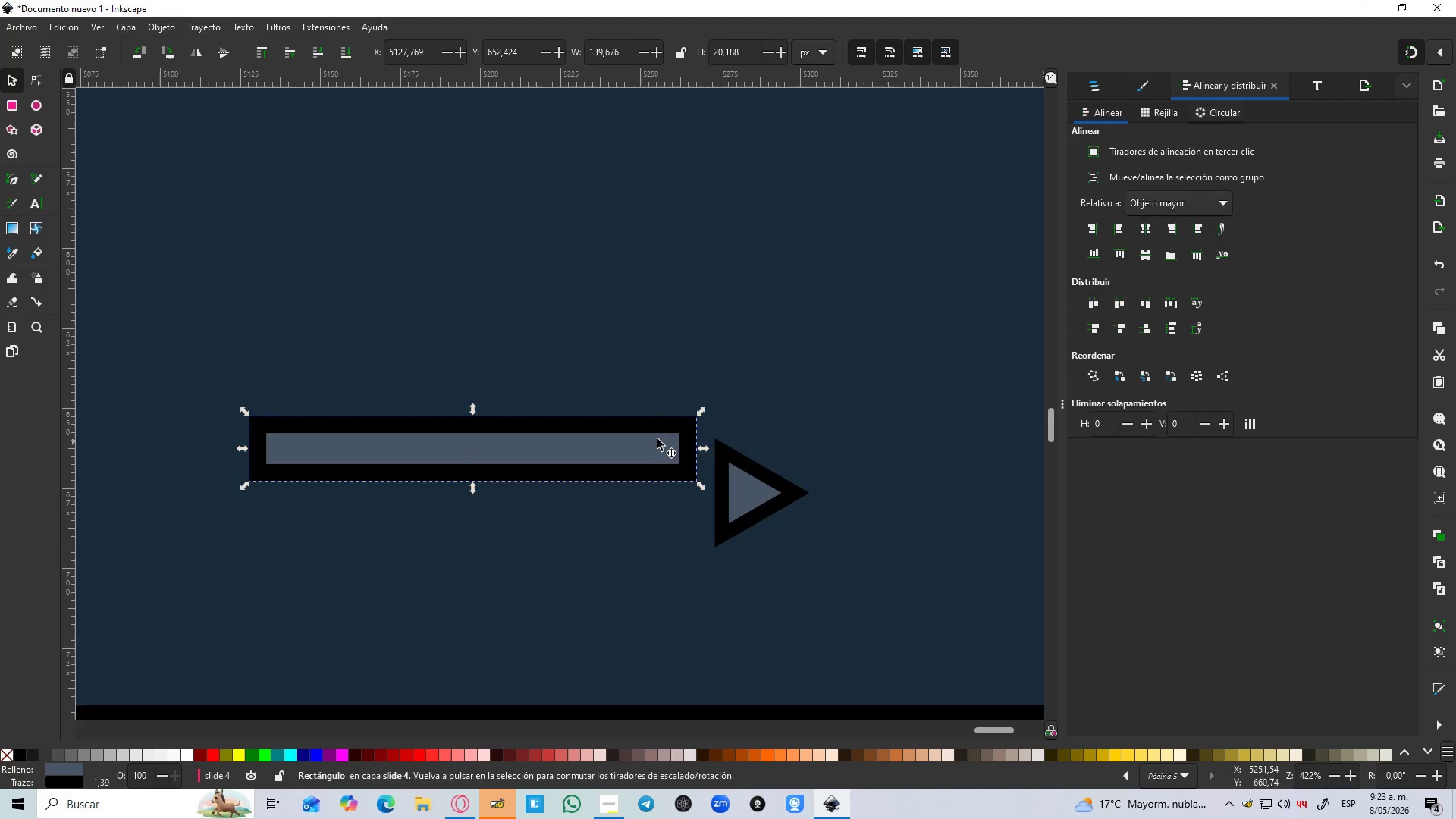 
hold_key(key=ShiftLeft, duration=0.34)
left_click([752, 497])
 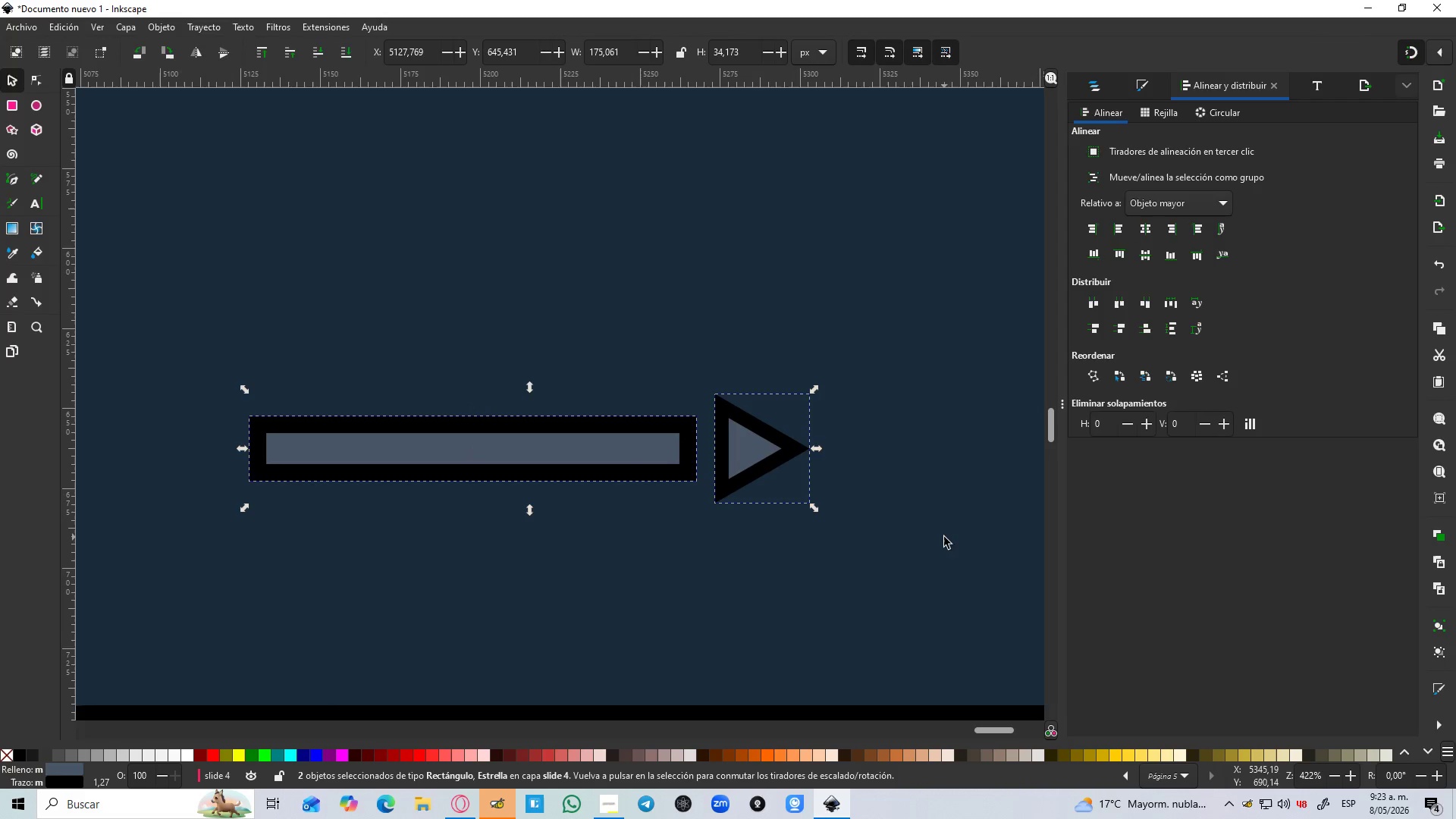 
left_click([757, 444])
 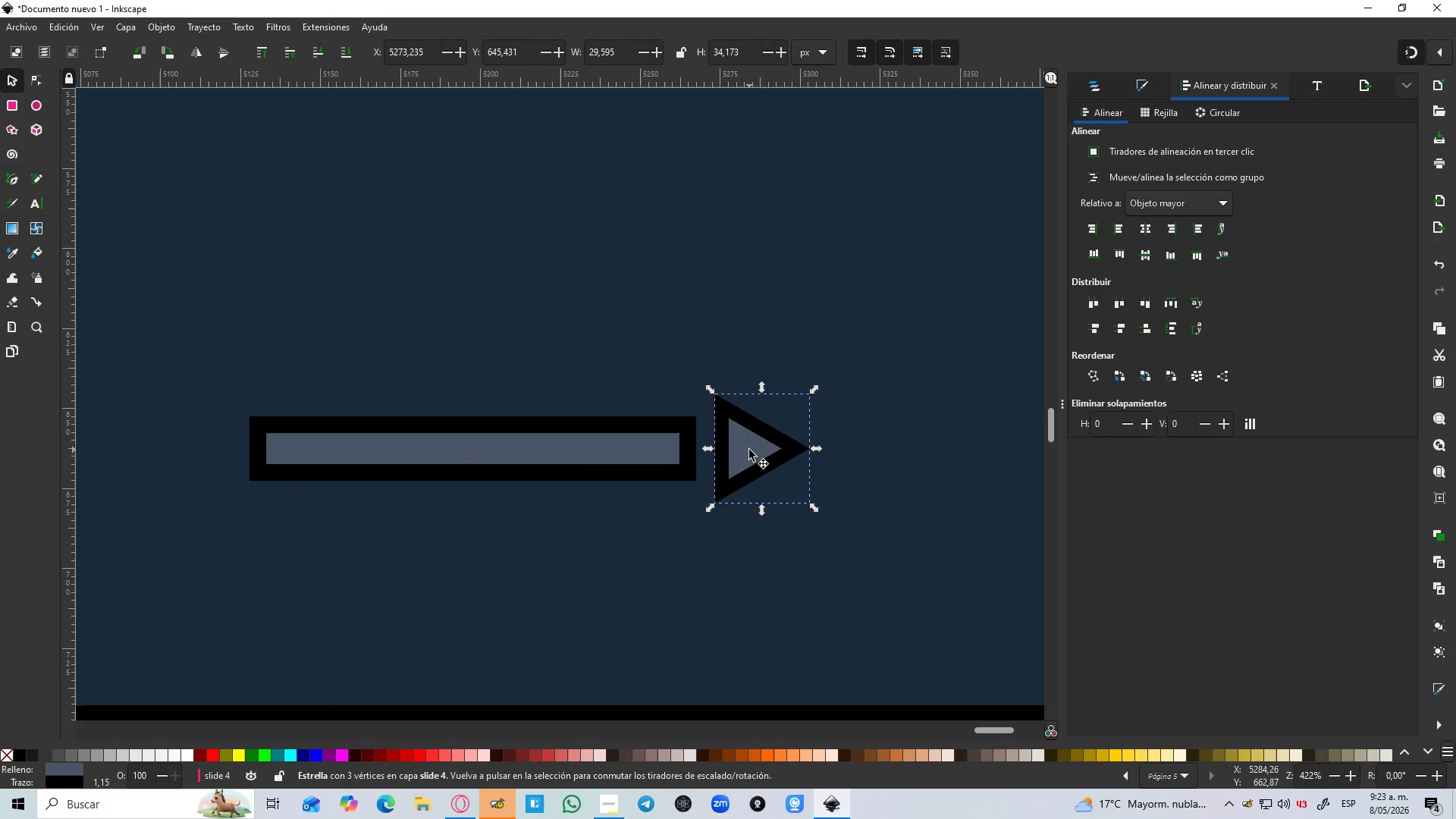 
hold_key(key=ControlLeft, duration=1.3)
left_click_drag(start_coordinate=[748, 450], to_coordinate=[713, 449])
 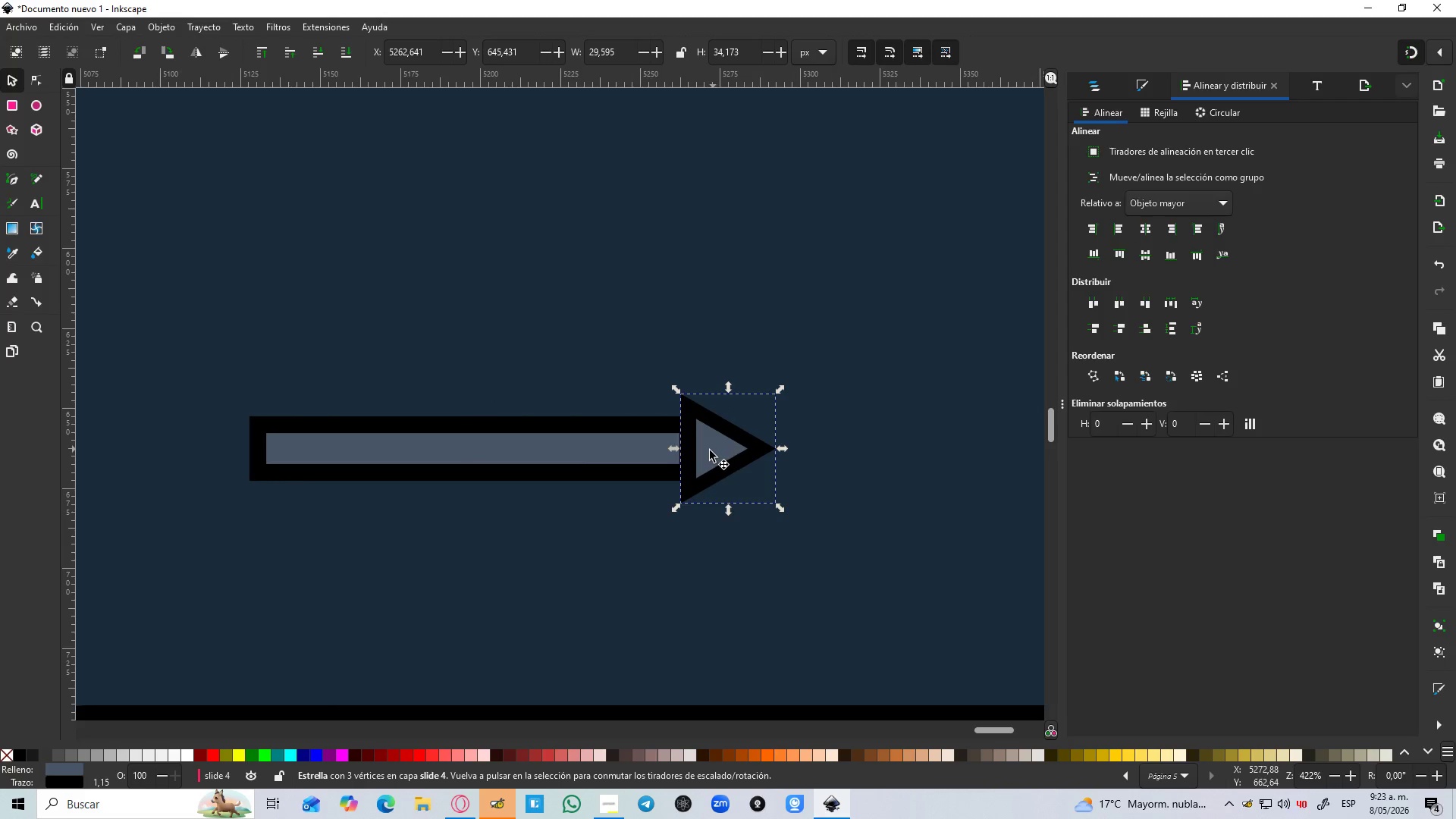 
hold_key(key=ControlLeft, duration=1.5)
scroll: coordinate [706, 450], scroll_direction: up, amount: 3.0
 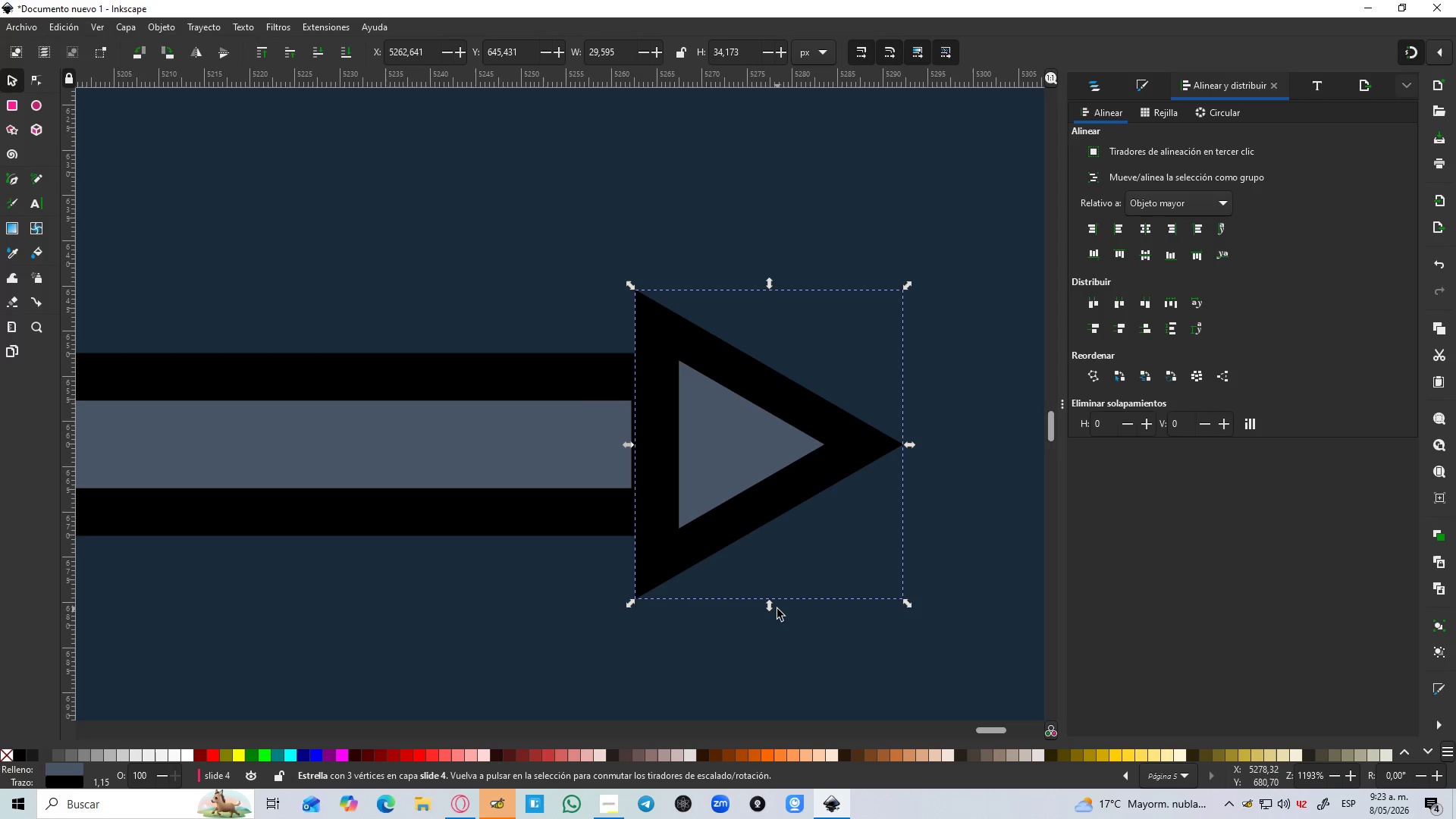 
hold_key(key=ControlLeft, duration=1.97)
left_click_drag(start_coordinate=[770, 610], to_coordinate=[758, 564])
 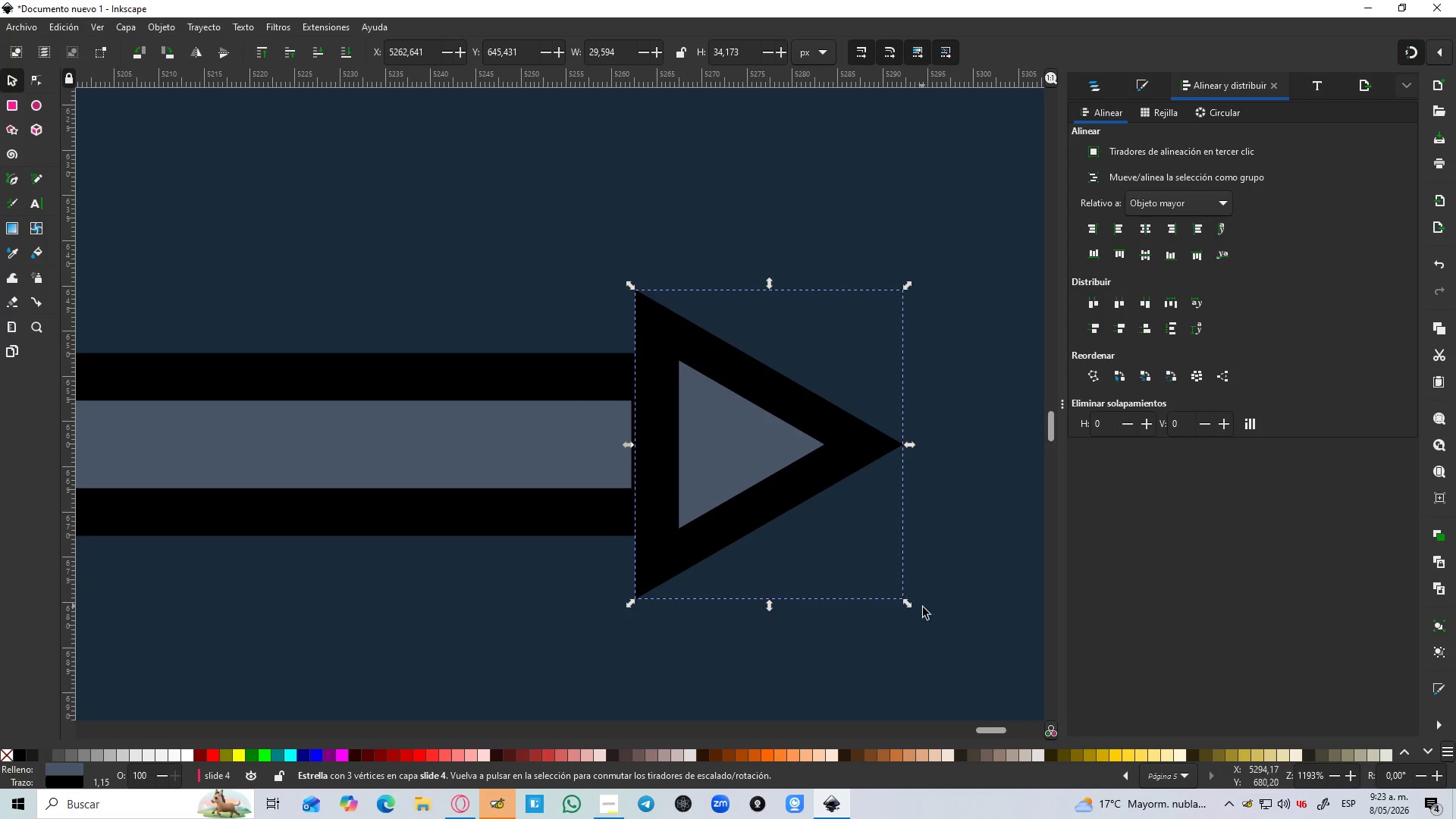 
hold_key(key=ShiftLeft, duration=0.7)
 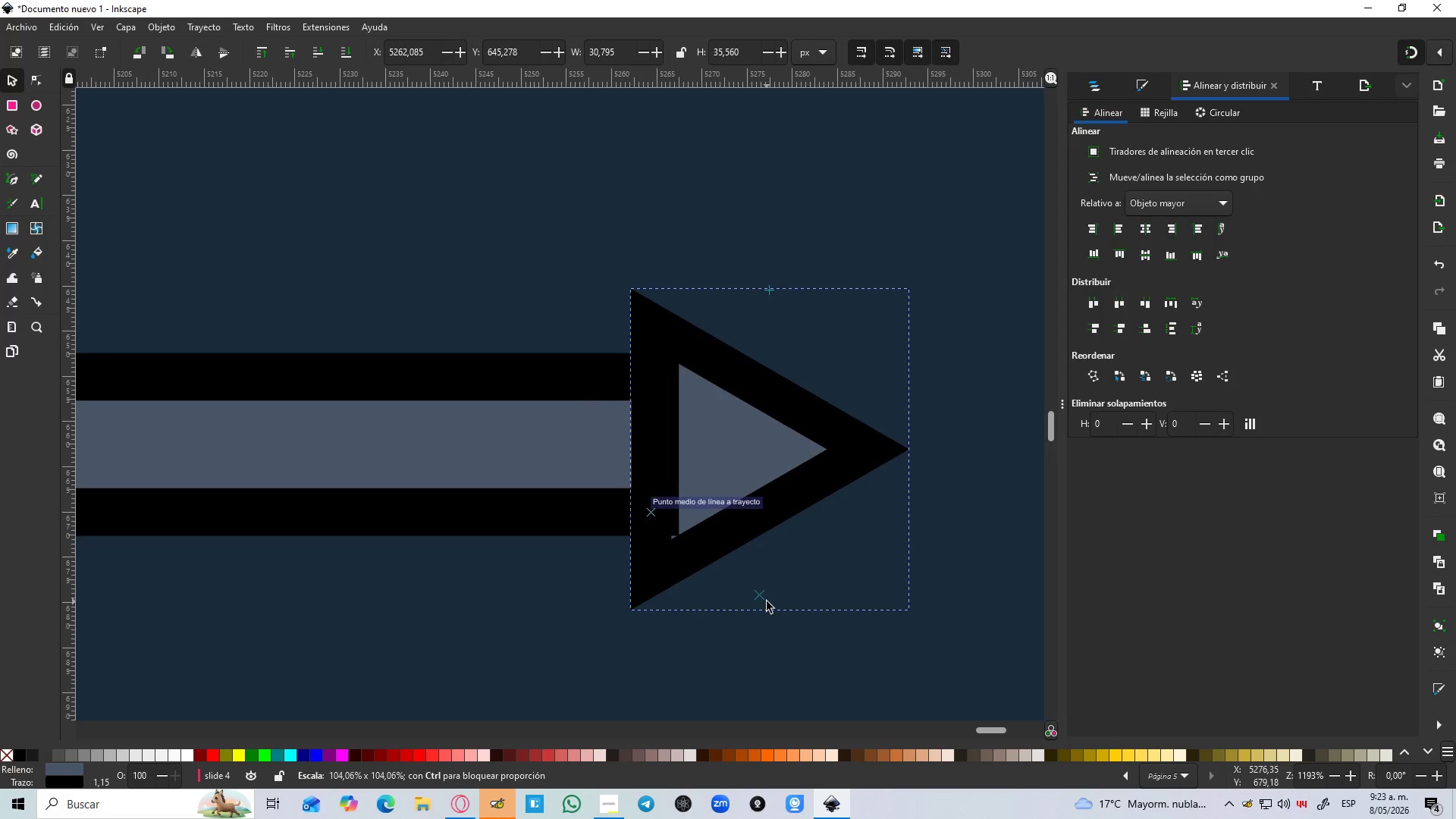 
hold_key(key=ShiftLeft, duration=1.52)
 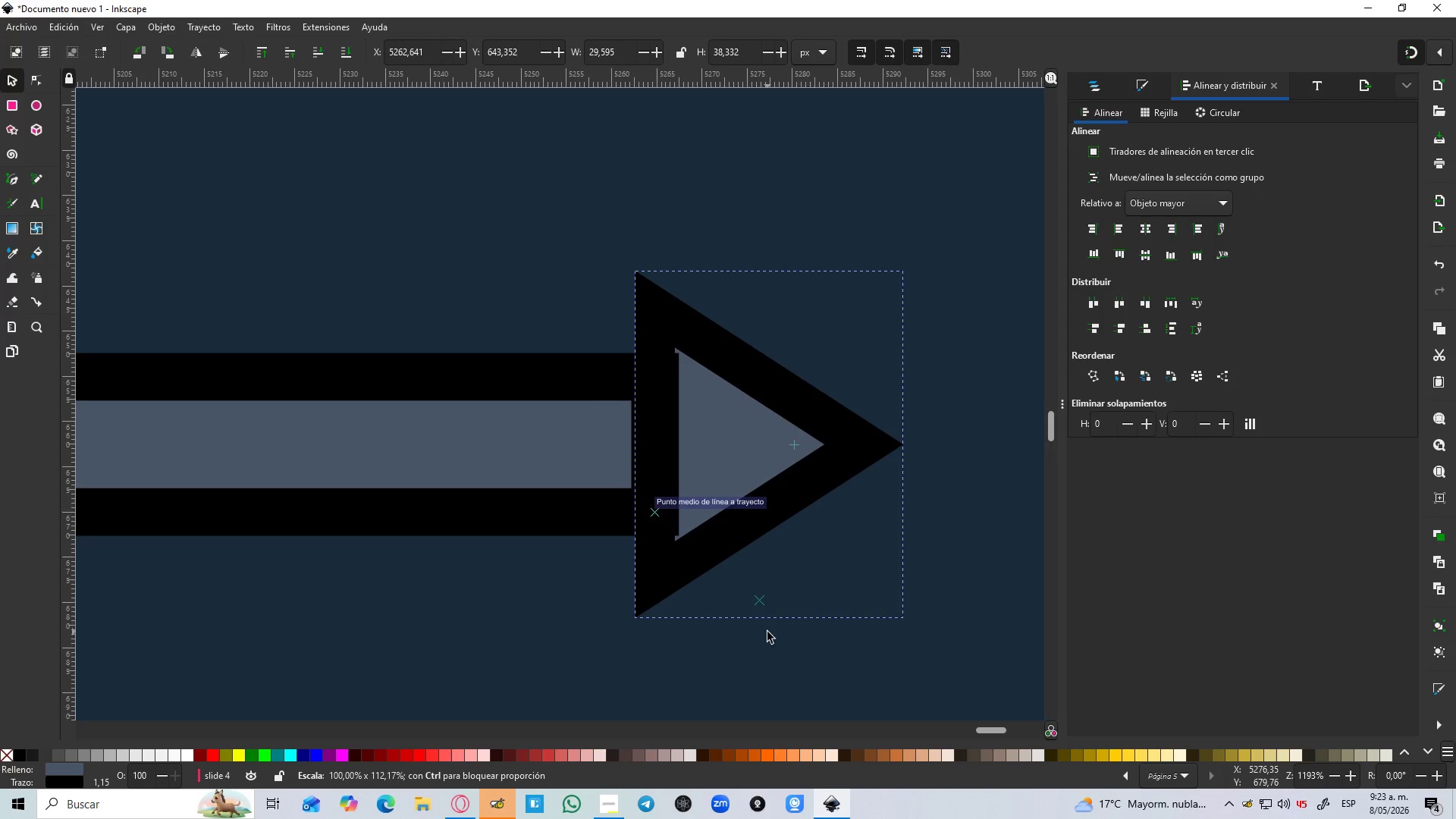 
key(Shift+ShiftLeft)
 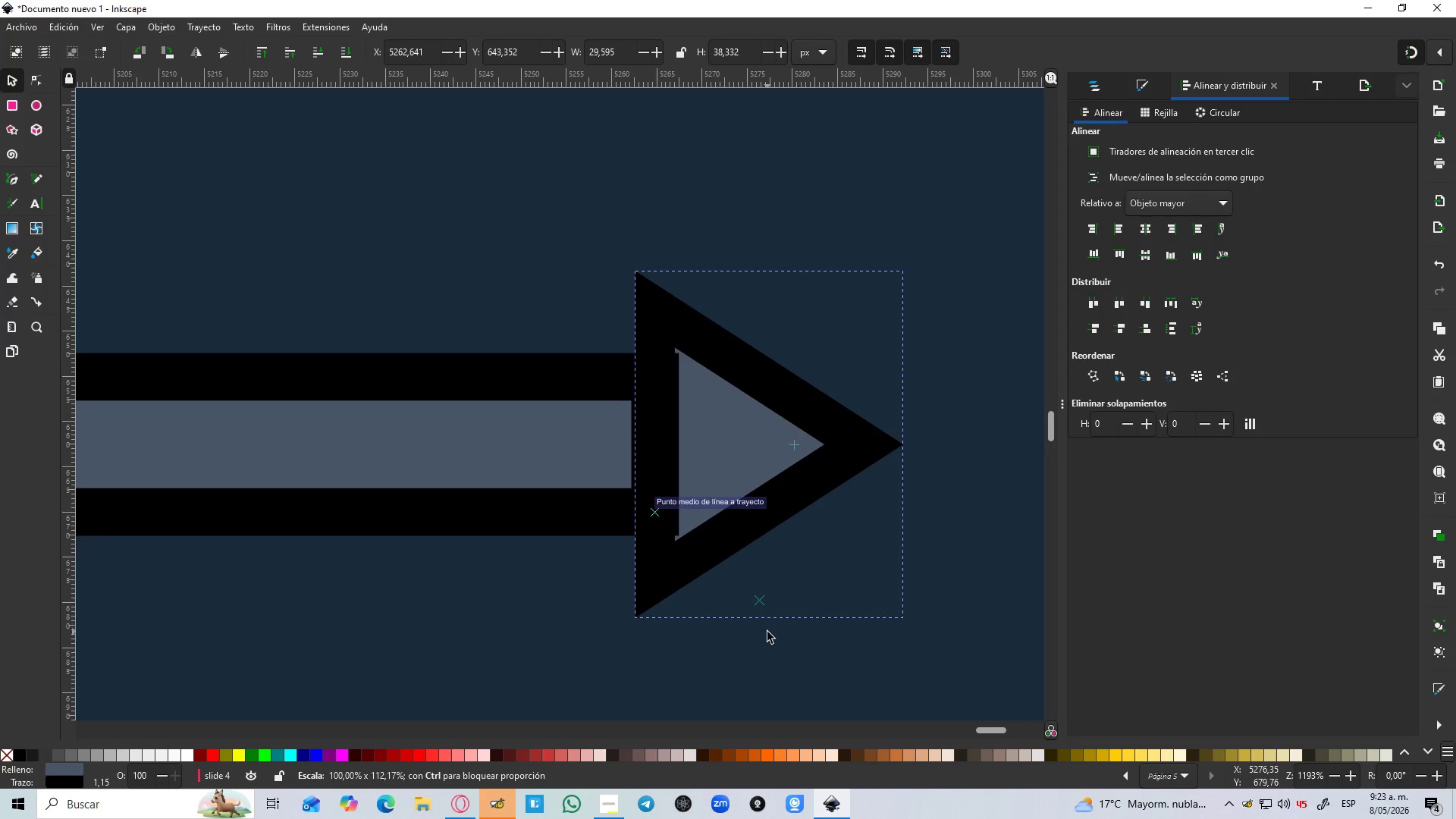 
key(Shift+ShiftLeft)
 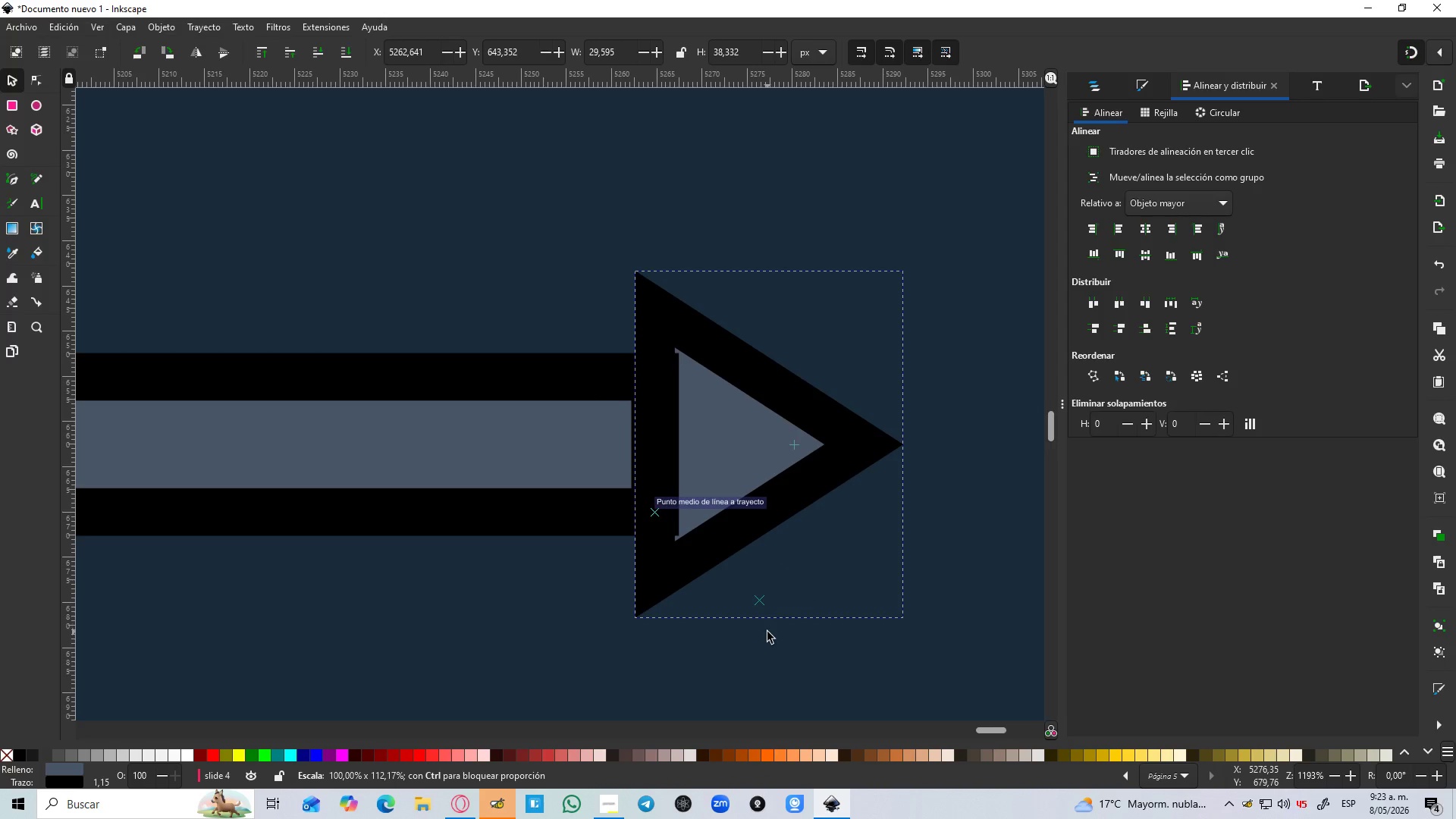 
key(Shift+ShiftLeft)
 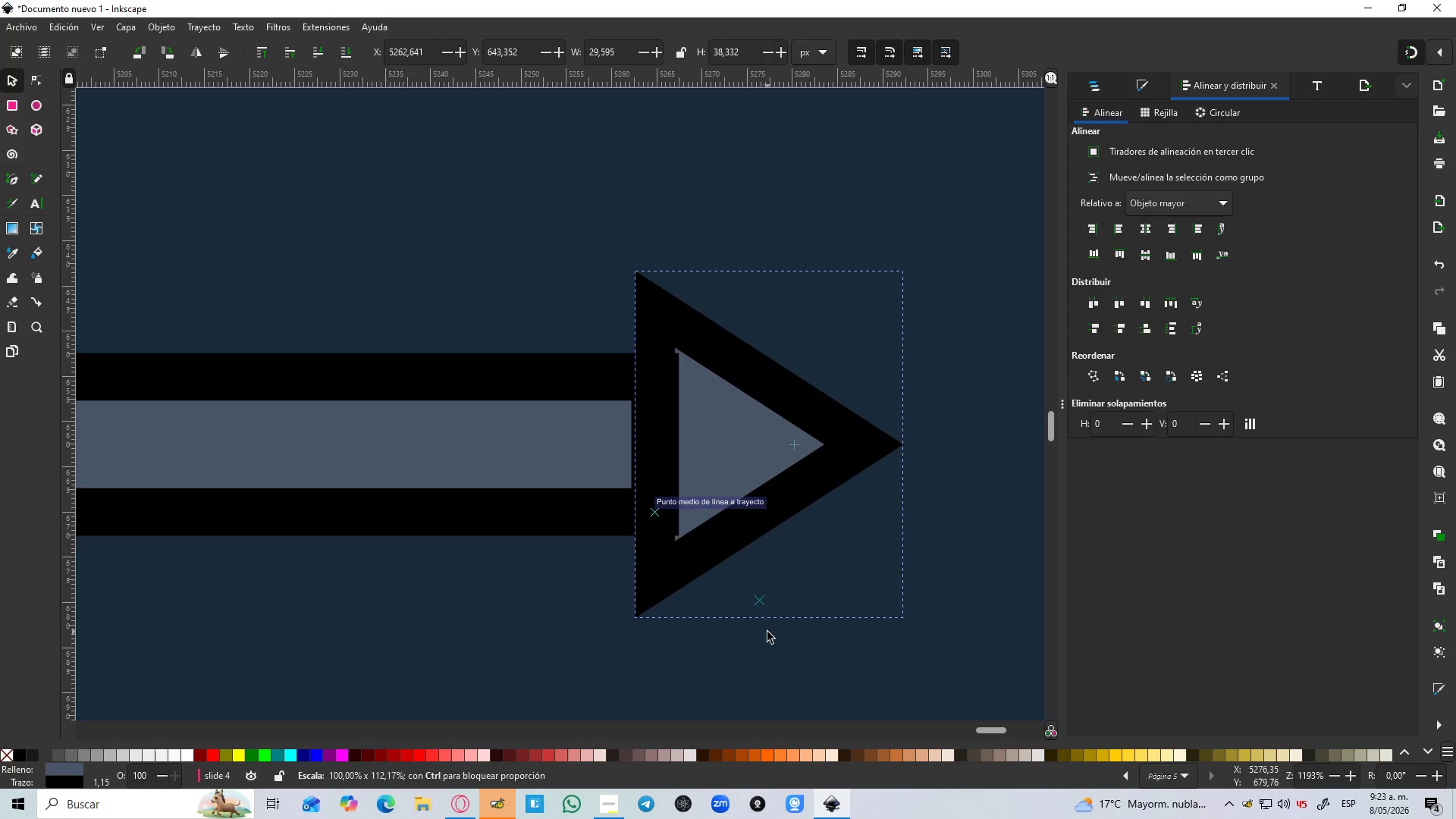 
key(Shift+ShiftLeft)
 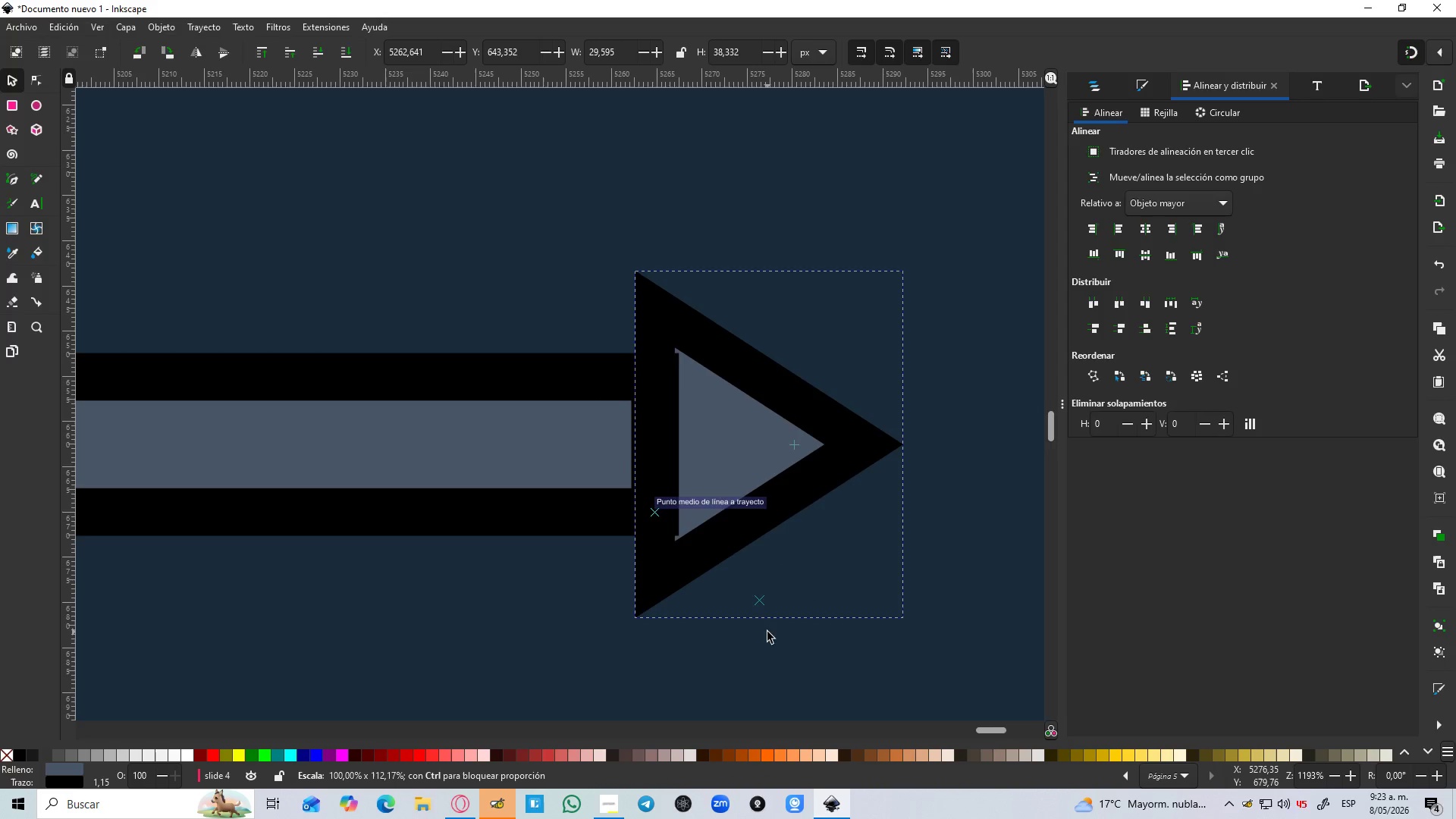 
key(Shift+ShiftLeft)
 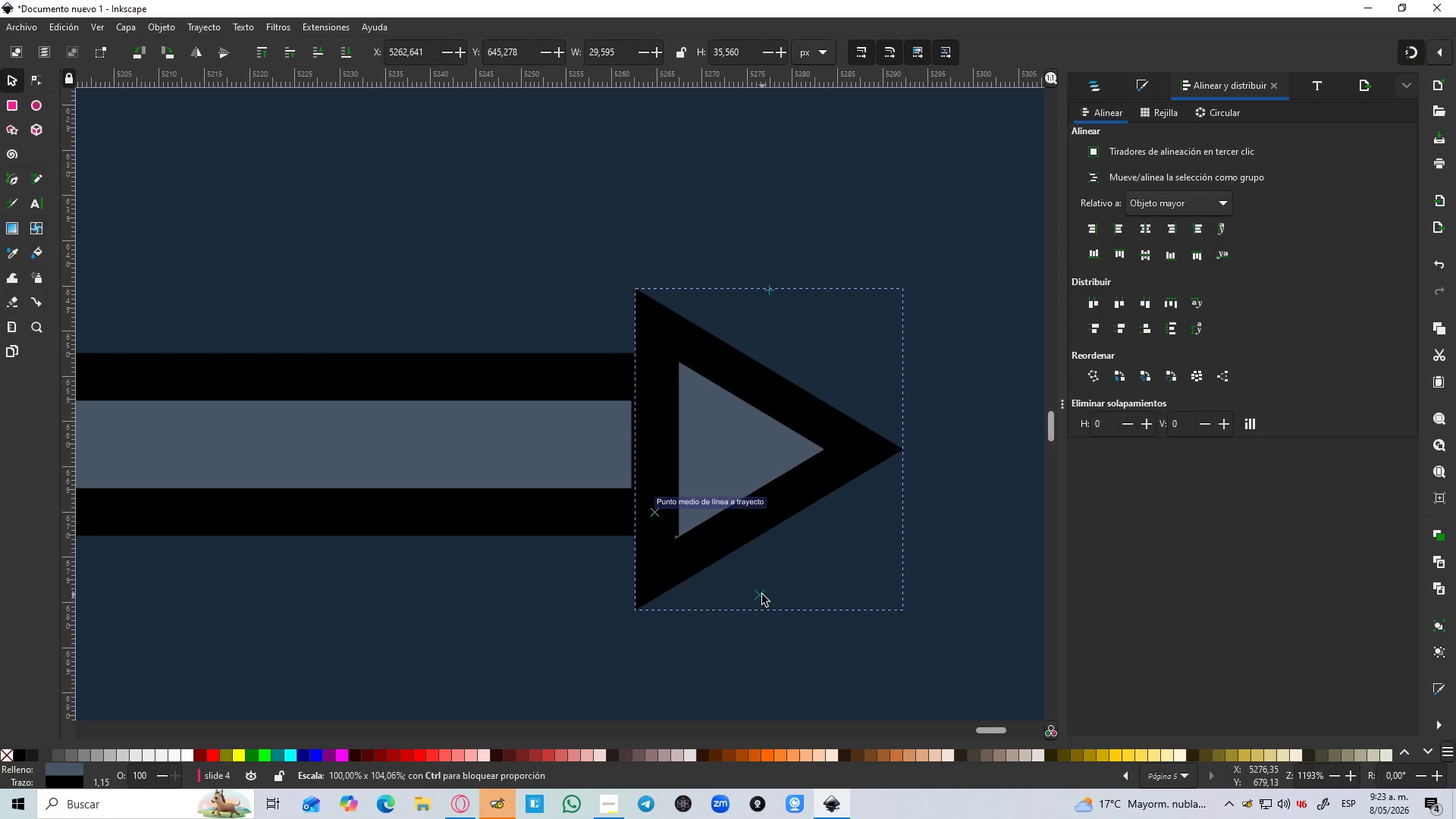 
hold_key(key=ControlLeft, duration=1.22)
 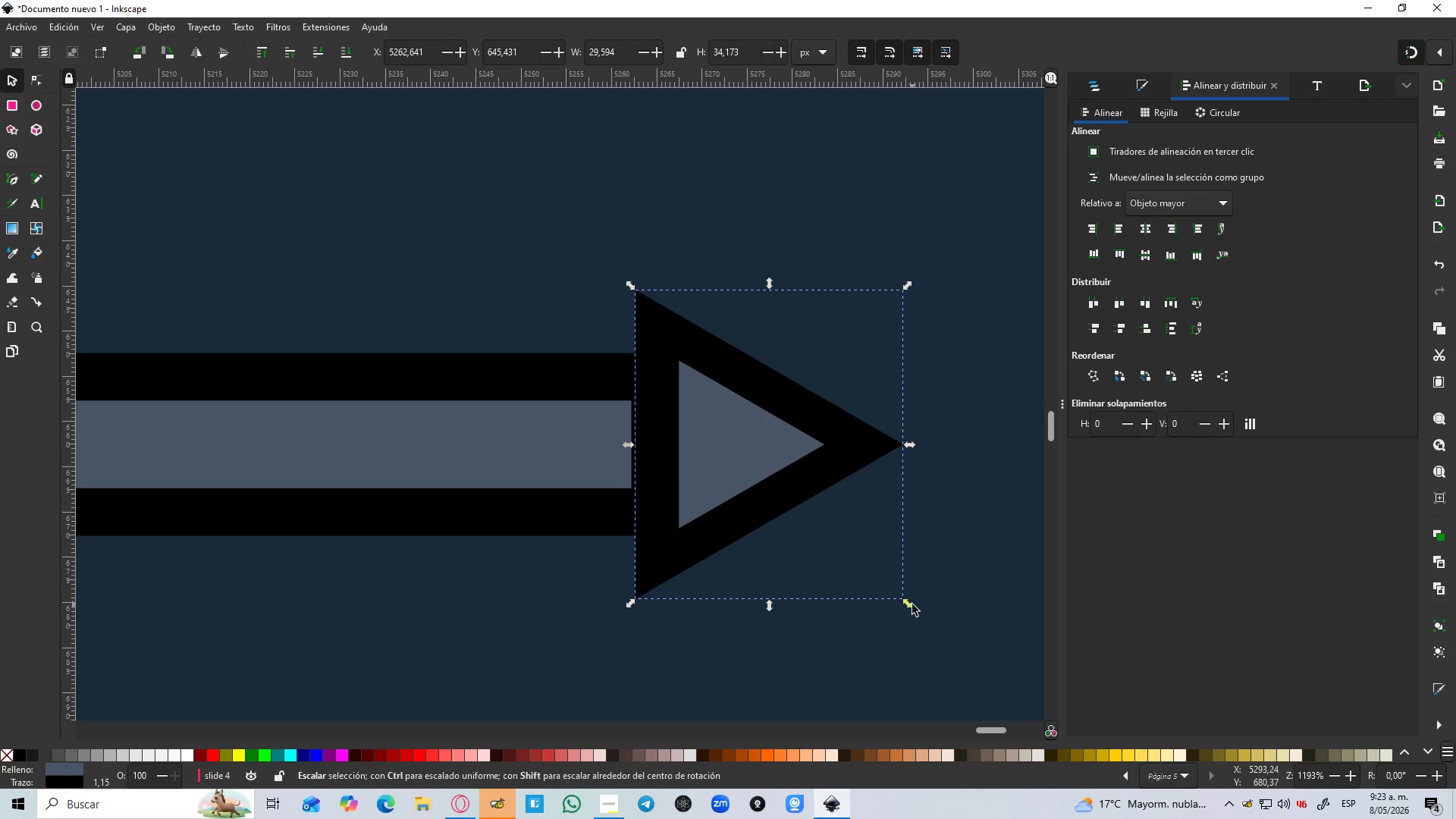 
left_click_drag(start_coordinate=[907, 604], to_coordinate=[887, 566])
 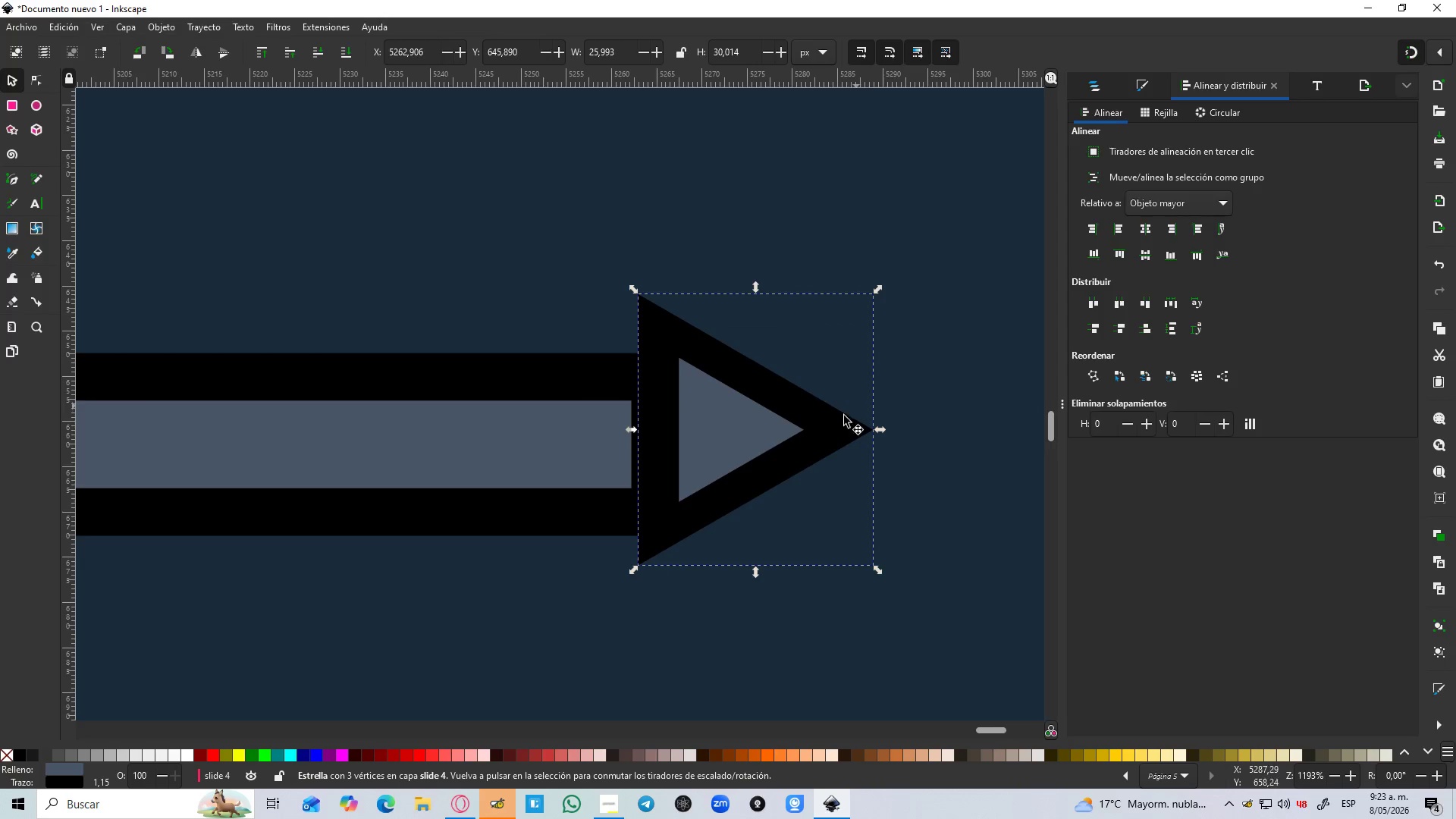 
hold_key(key=ControlLeft, duration=1.5)
 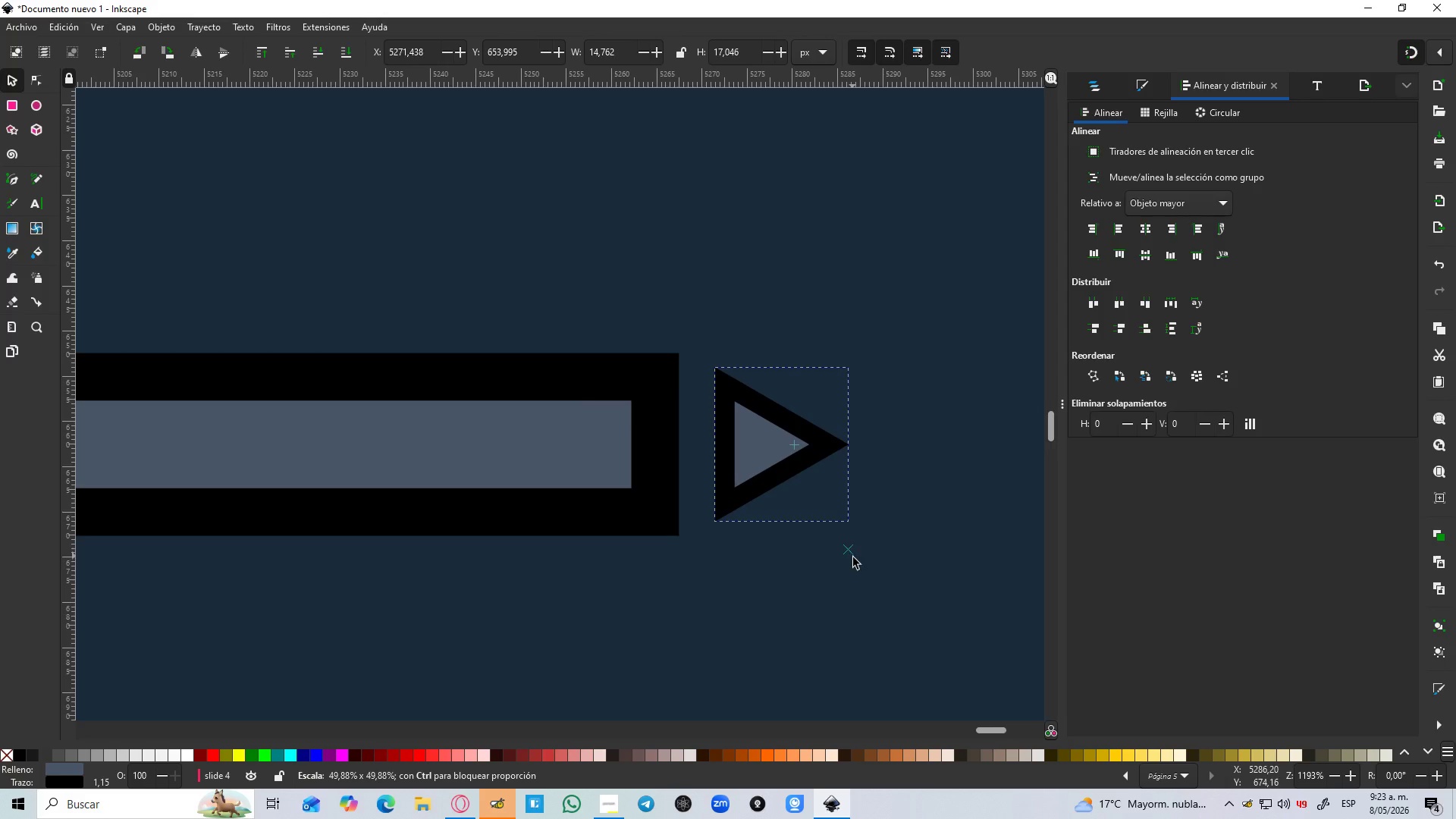 
hold_key(key=ControlLeft, duration=1.94)
 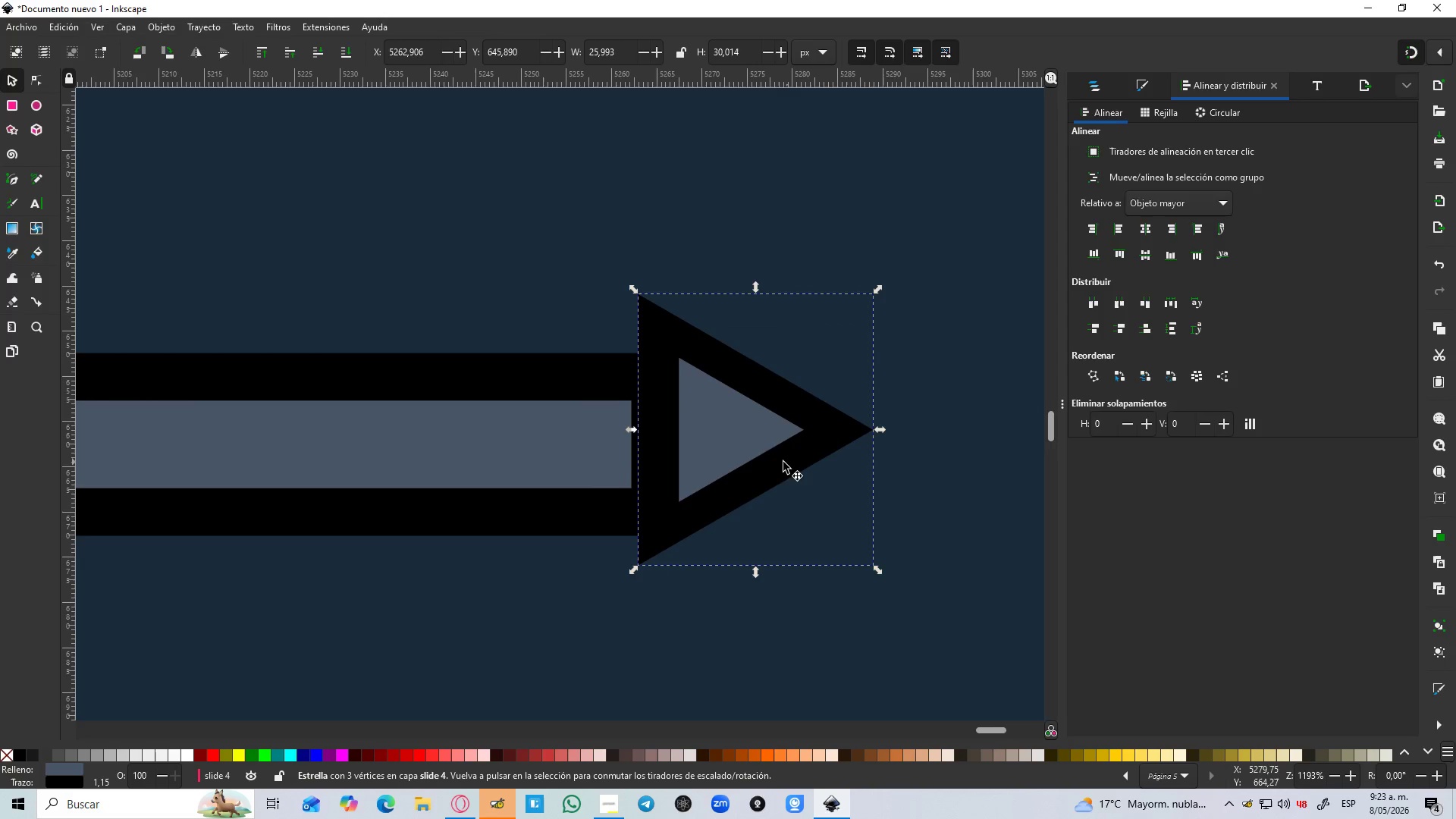 
hold_key(key=ShiftLeft, duration=1.5)
 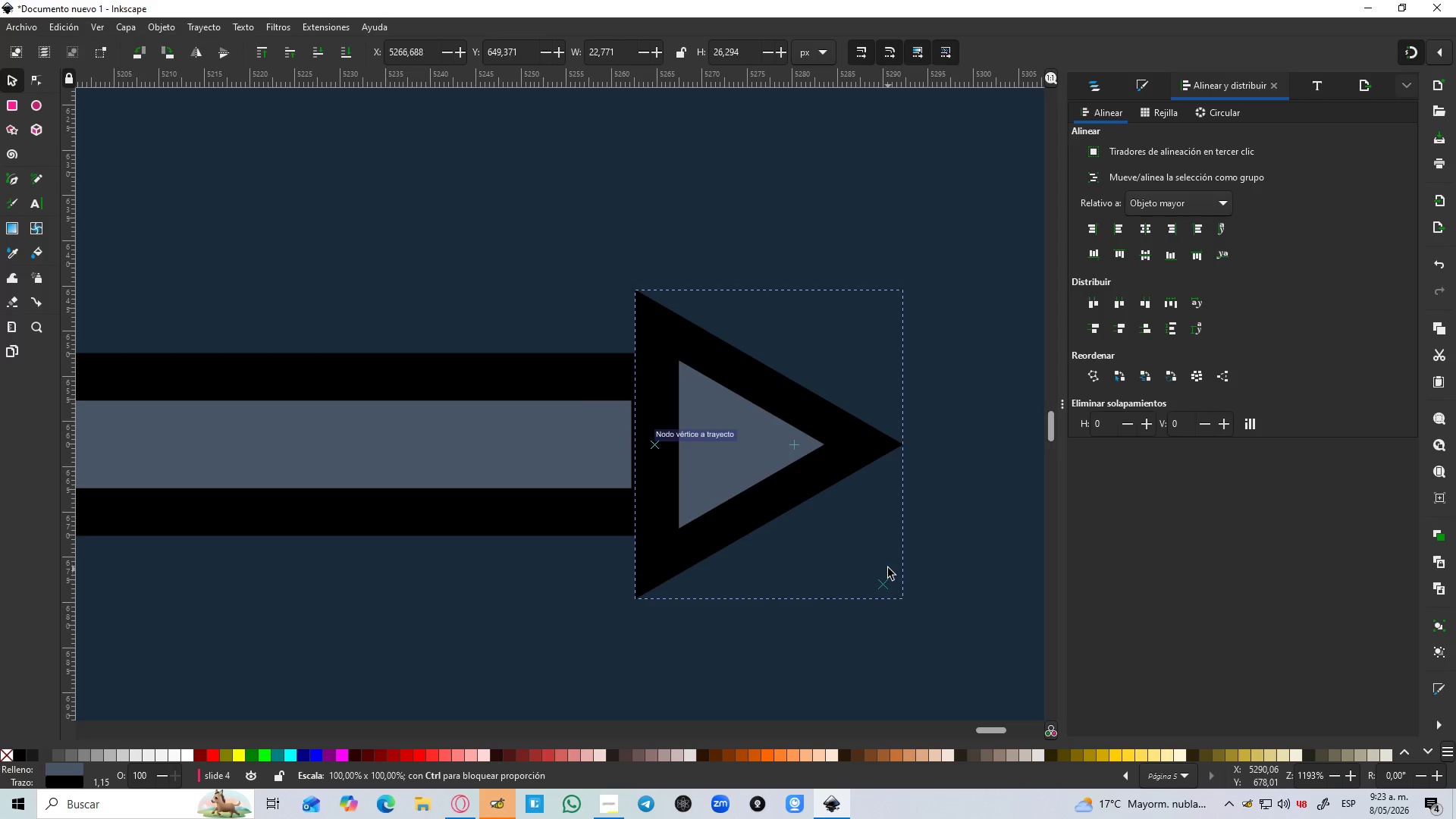 
key(Control+Shift+ShiftLeft)
 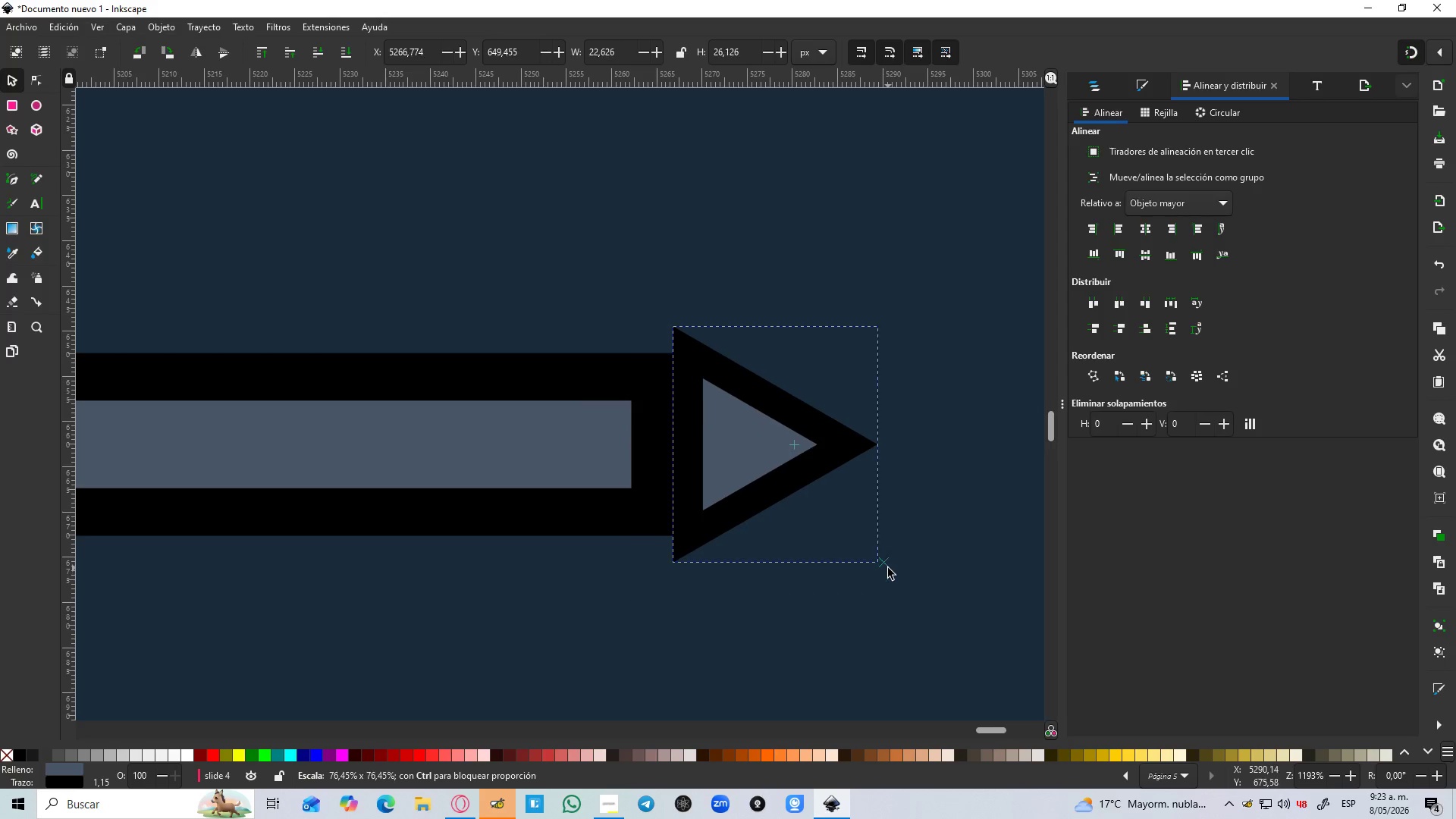 
key(Control+Shift+ShiftLeft)
 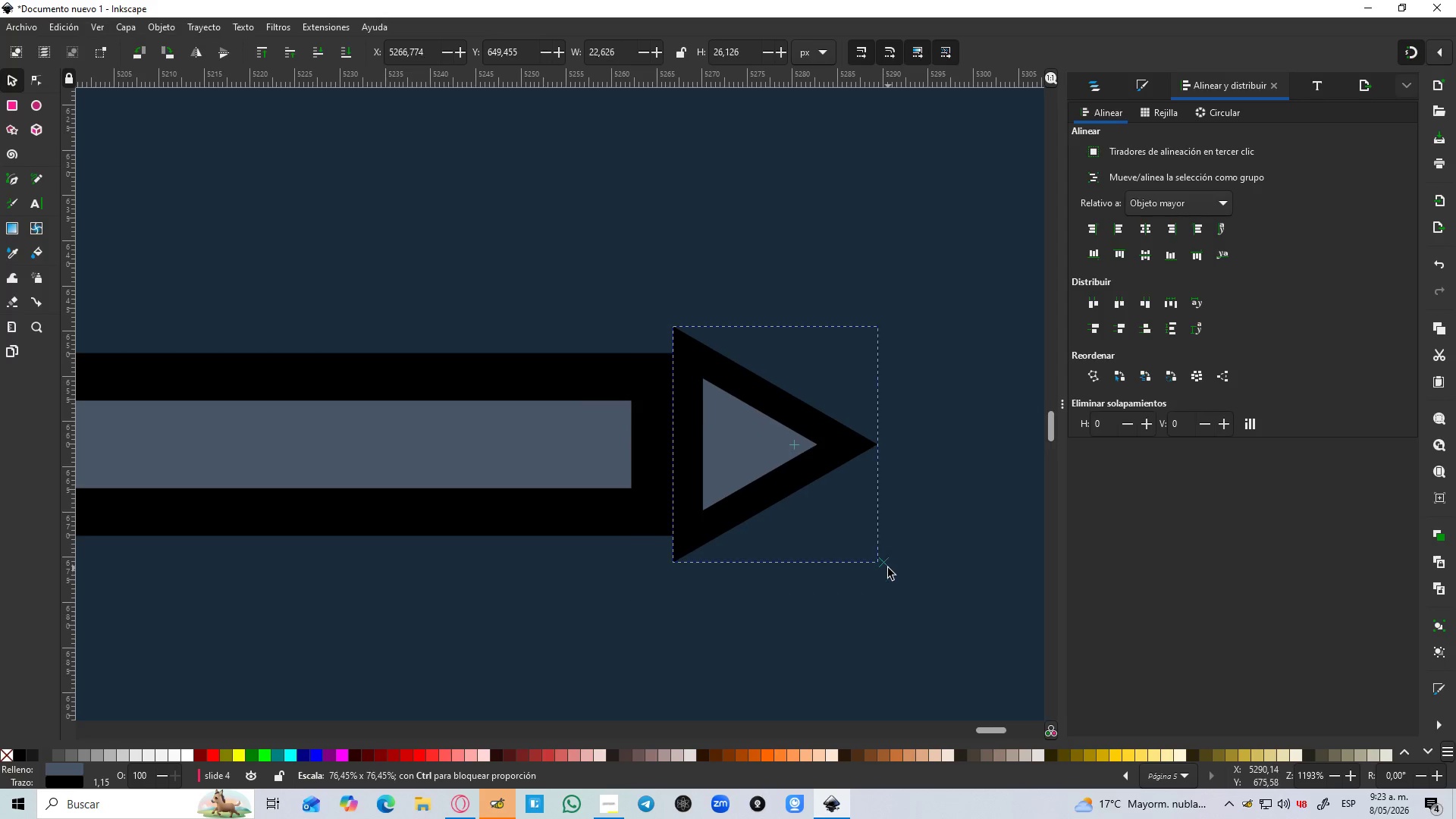 
key(Control+Shift+ShiftLeft)
 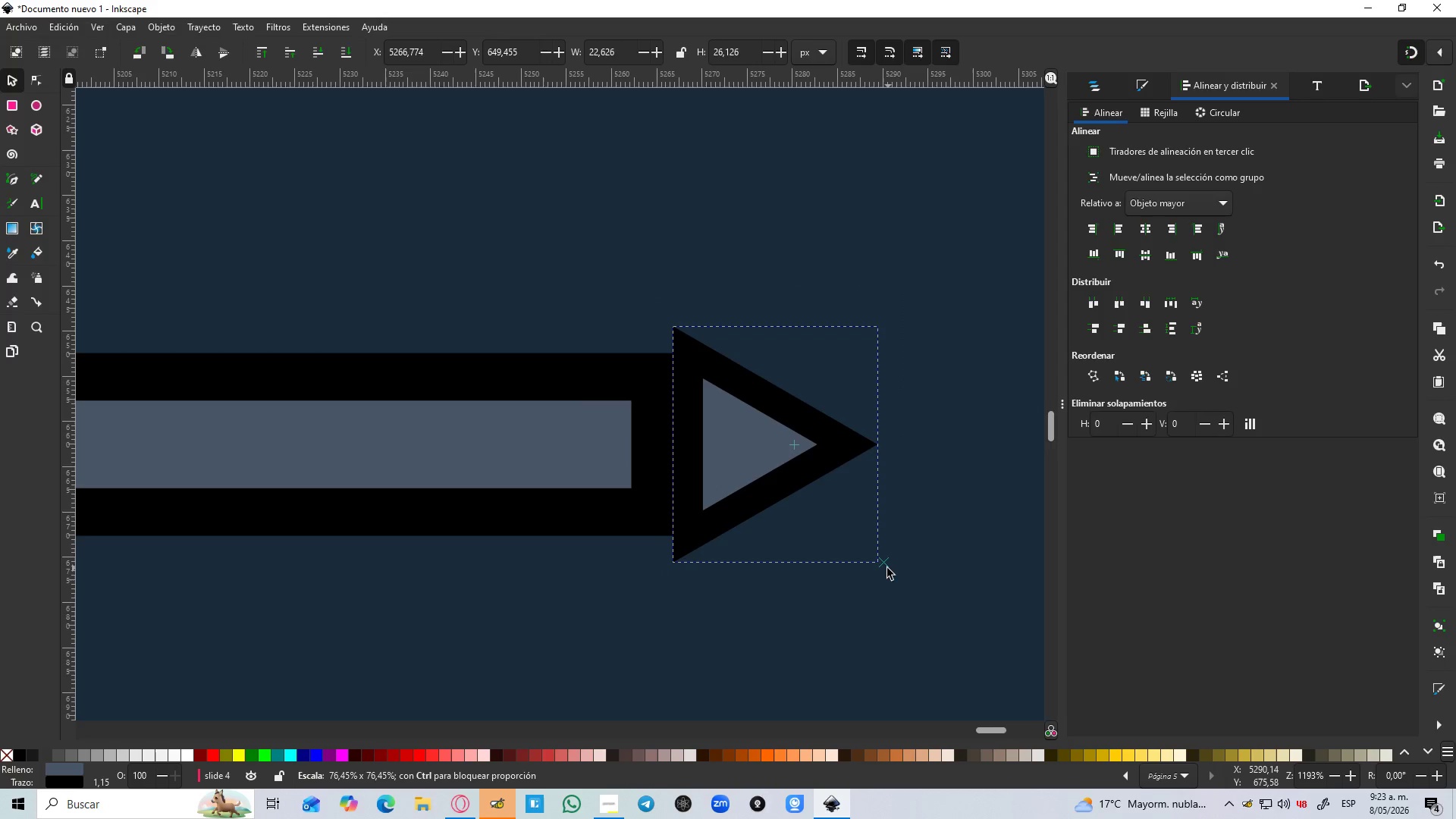 
key(Control+Shift+ShiftLeft)
 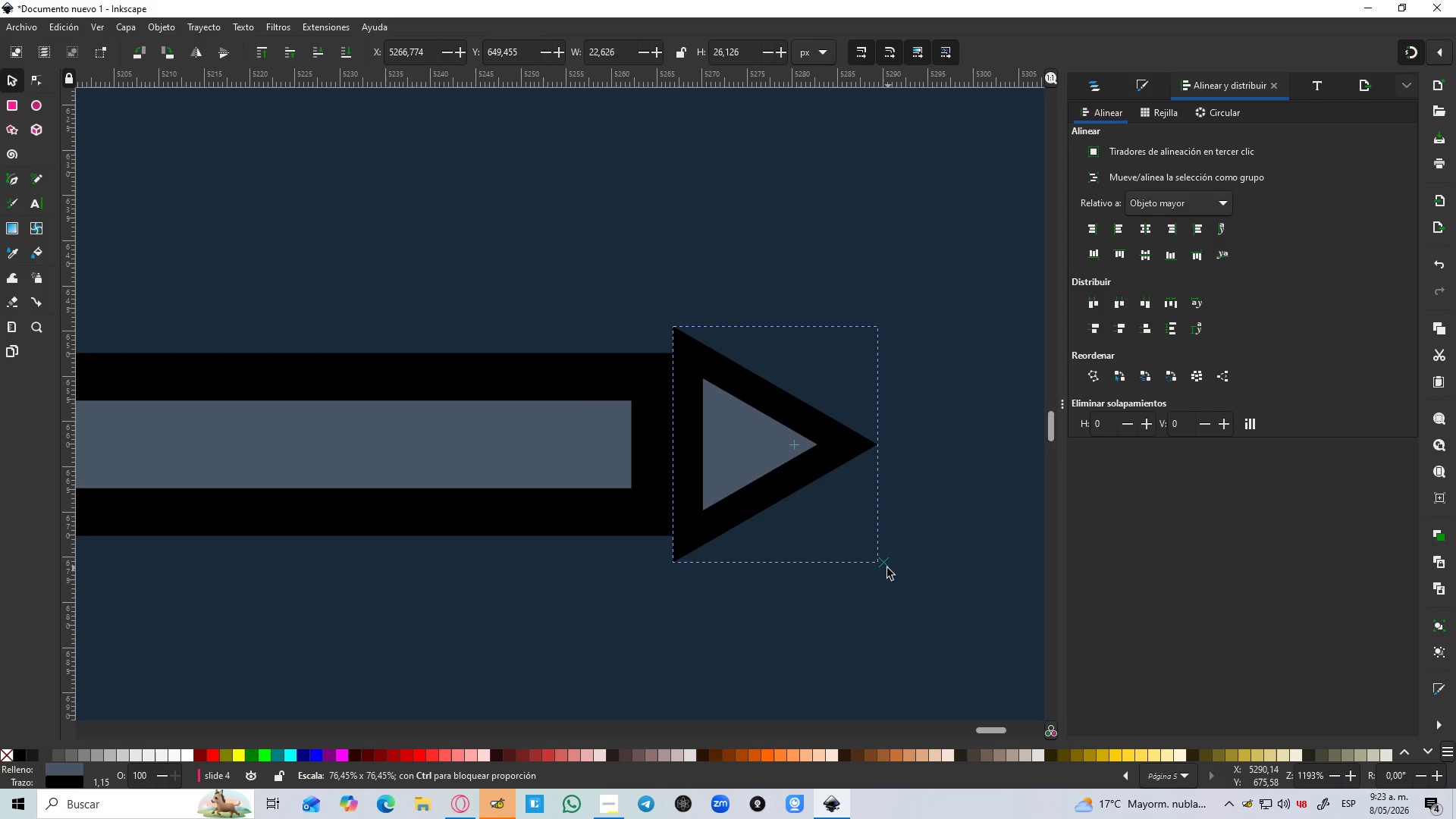 
key(Control+Shift+ShiftLeft)
 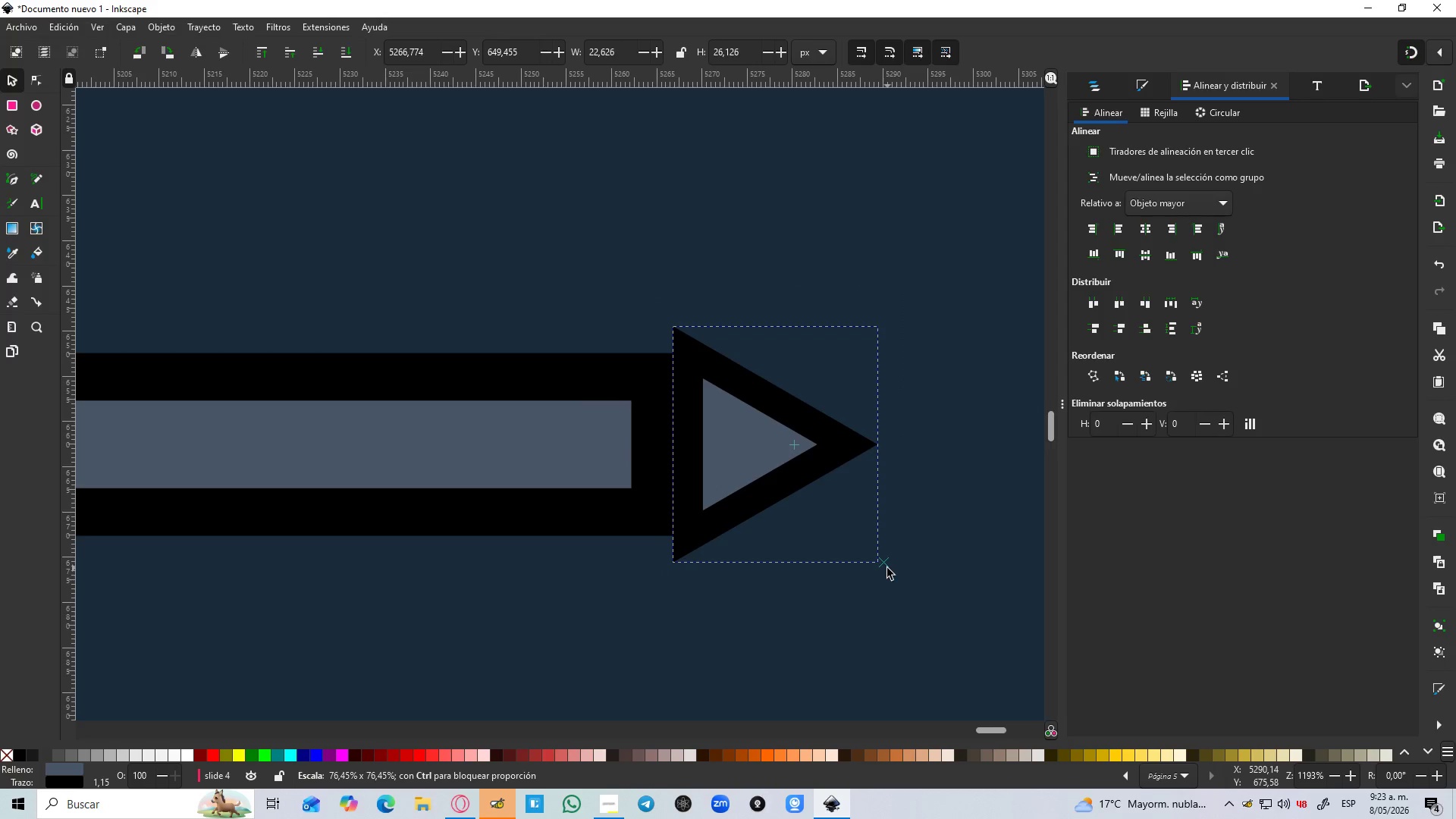 
key(Control+Shift+ShiftLeft)
 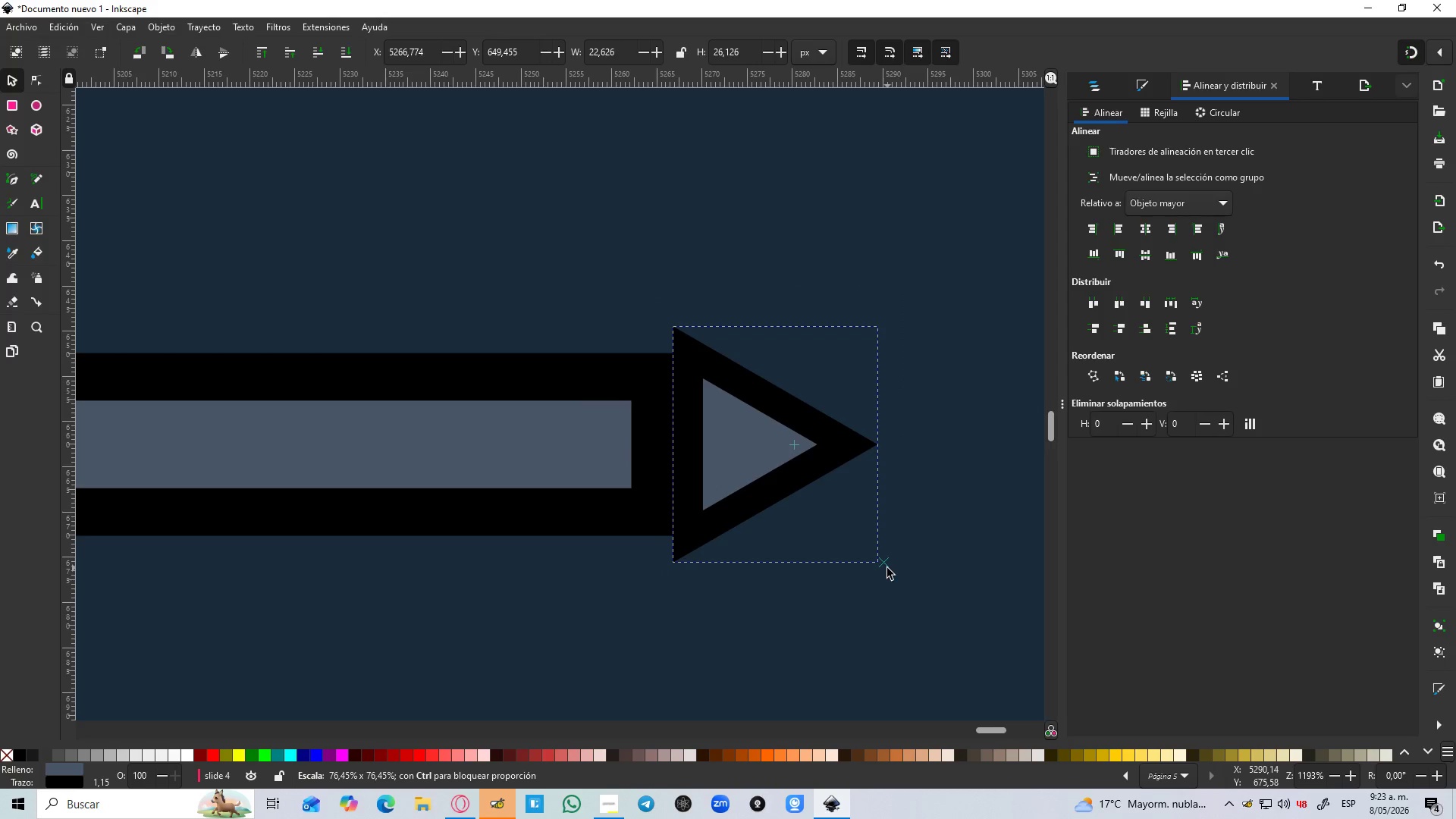 
key(Control+Shift+ShiftLeft)
 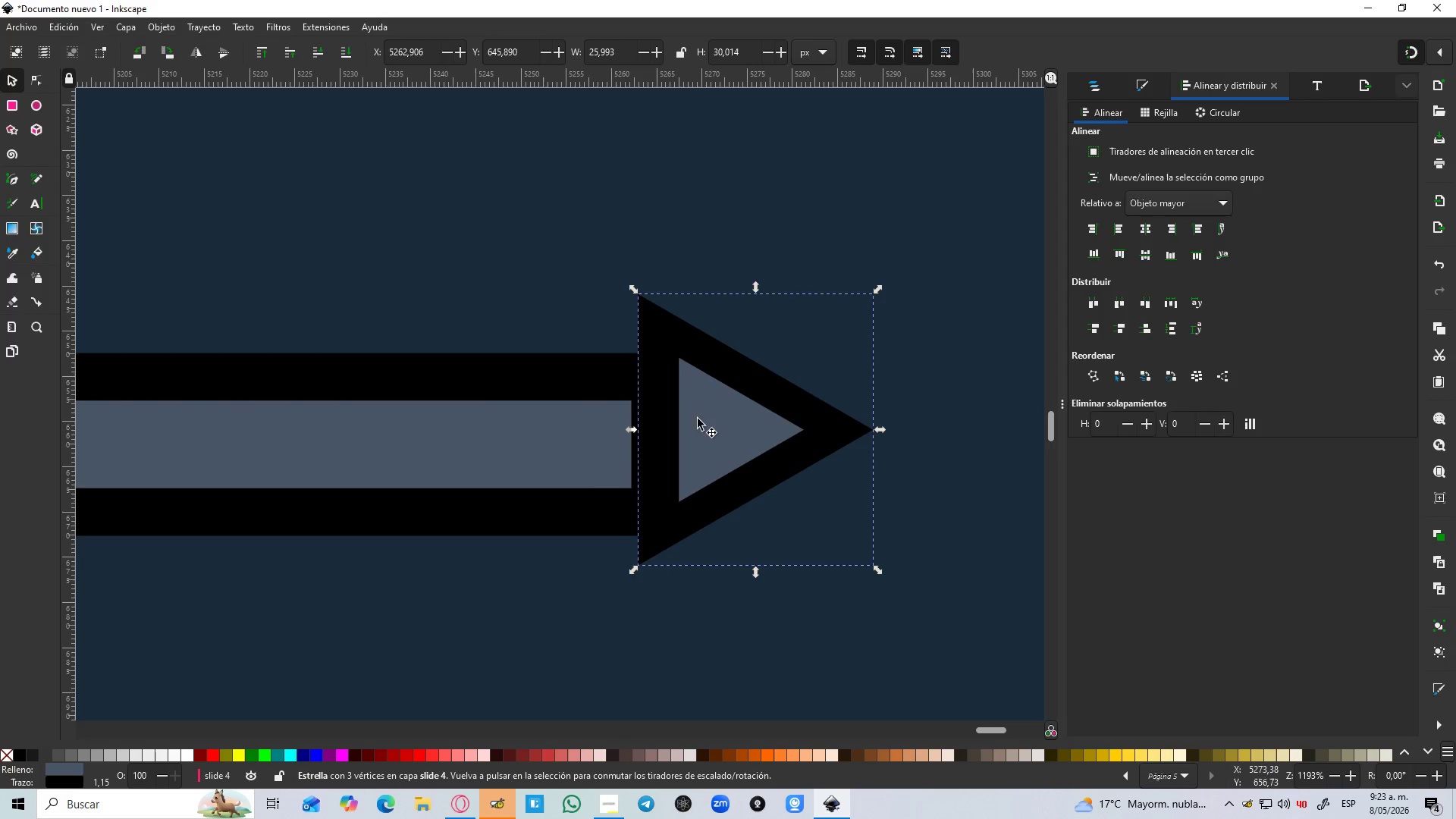 
key(Control+ControlLeft)
 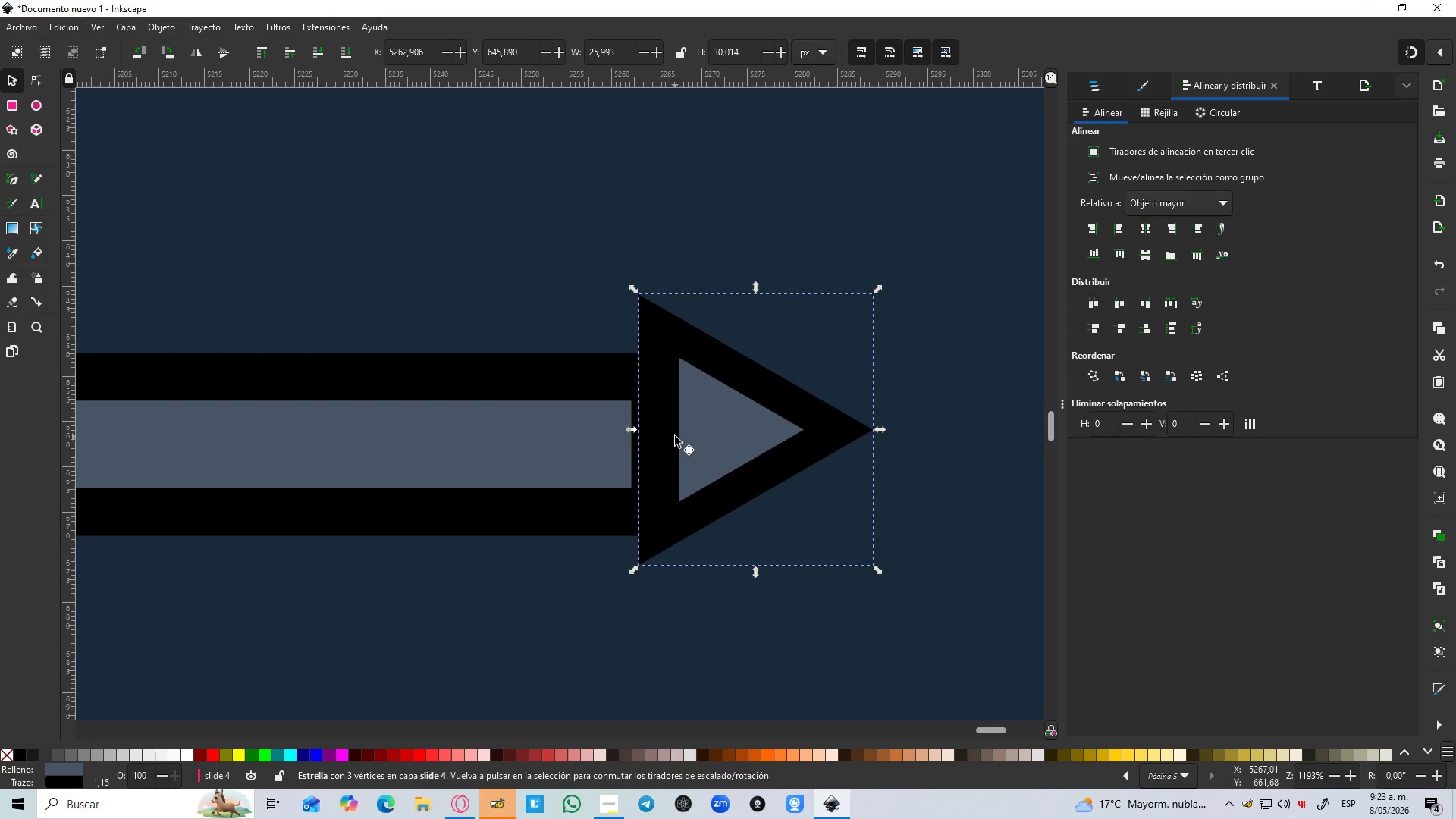 
key(Shift+5)
 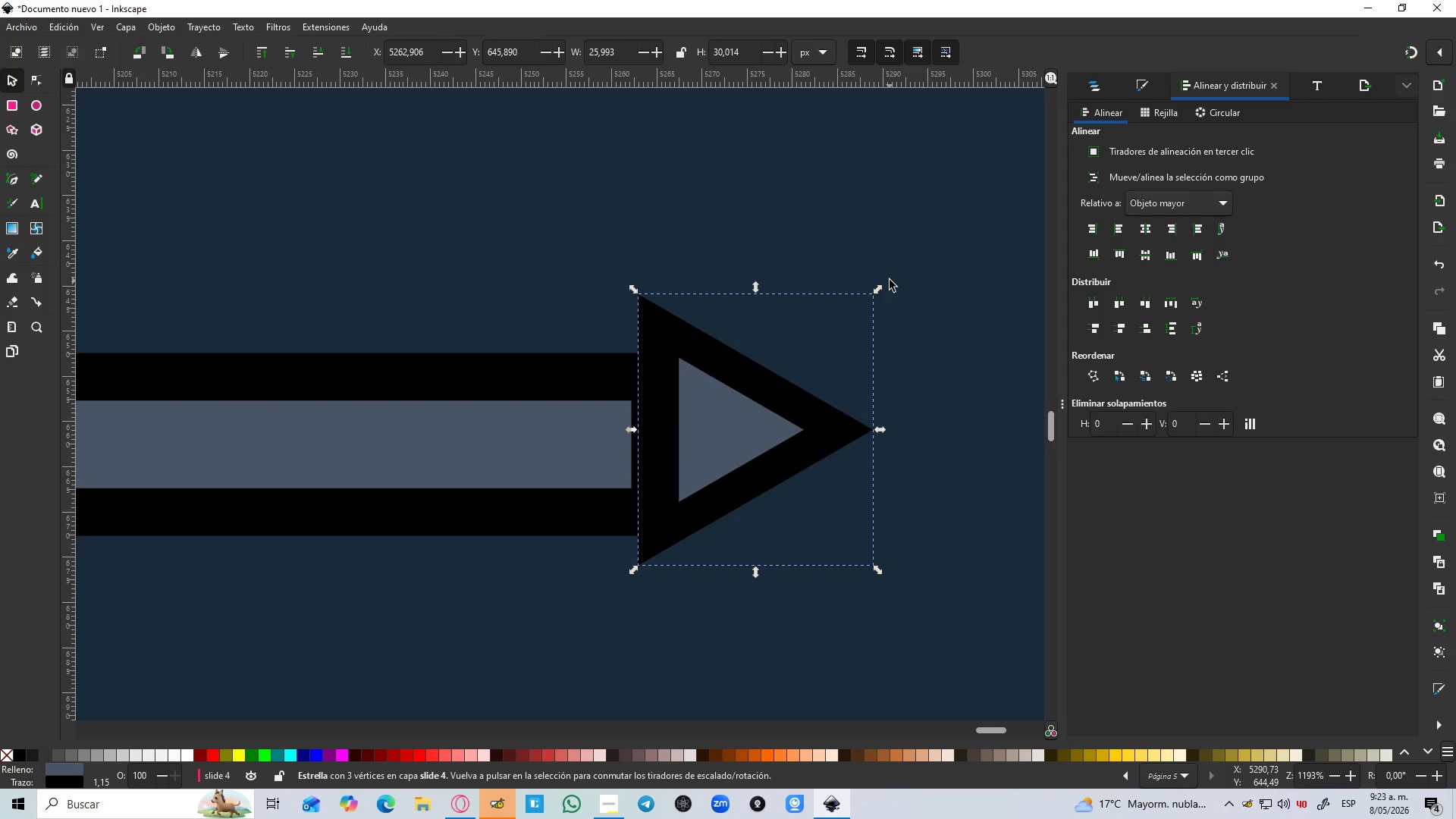 
hold_key(key=ControlLeft, duration=2.62)
left_click_drag(start_coordinate=[880, 290], to_coordinate=[850, 319])
 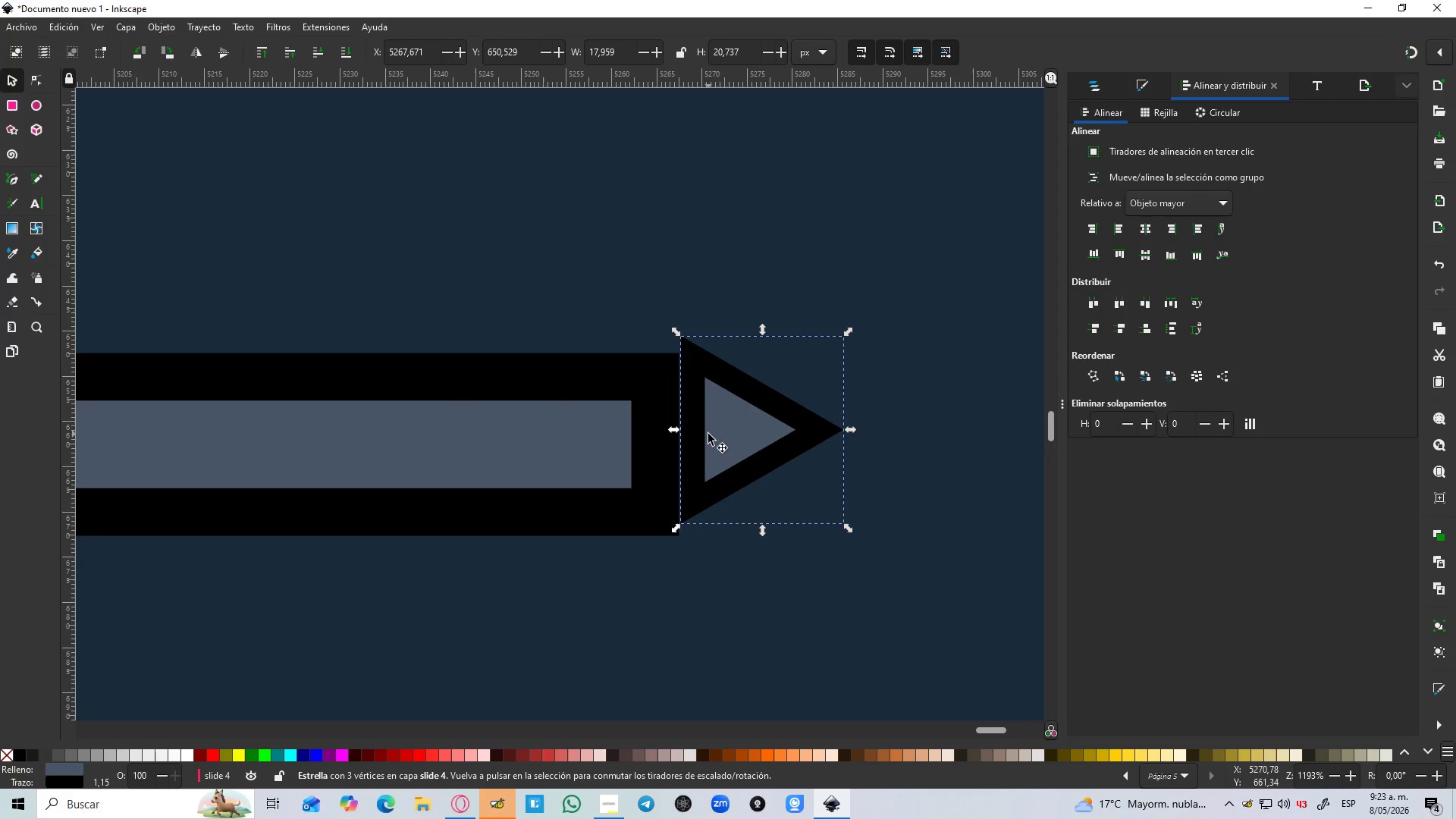 
hold_key(key=ShiftLeft, duration=1.5)
 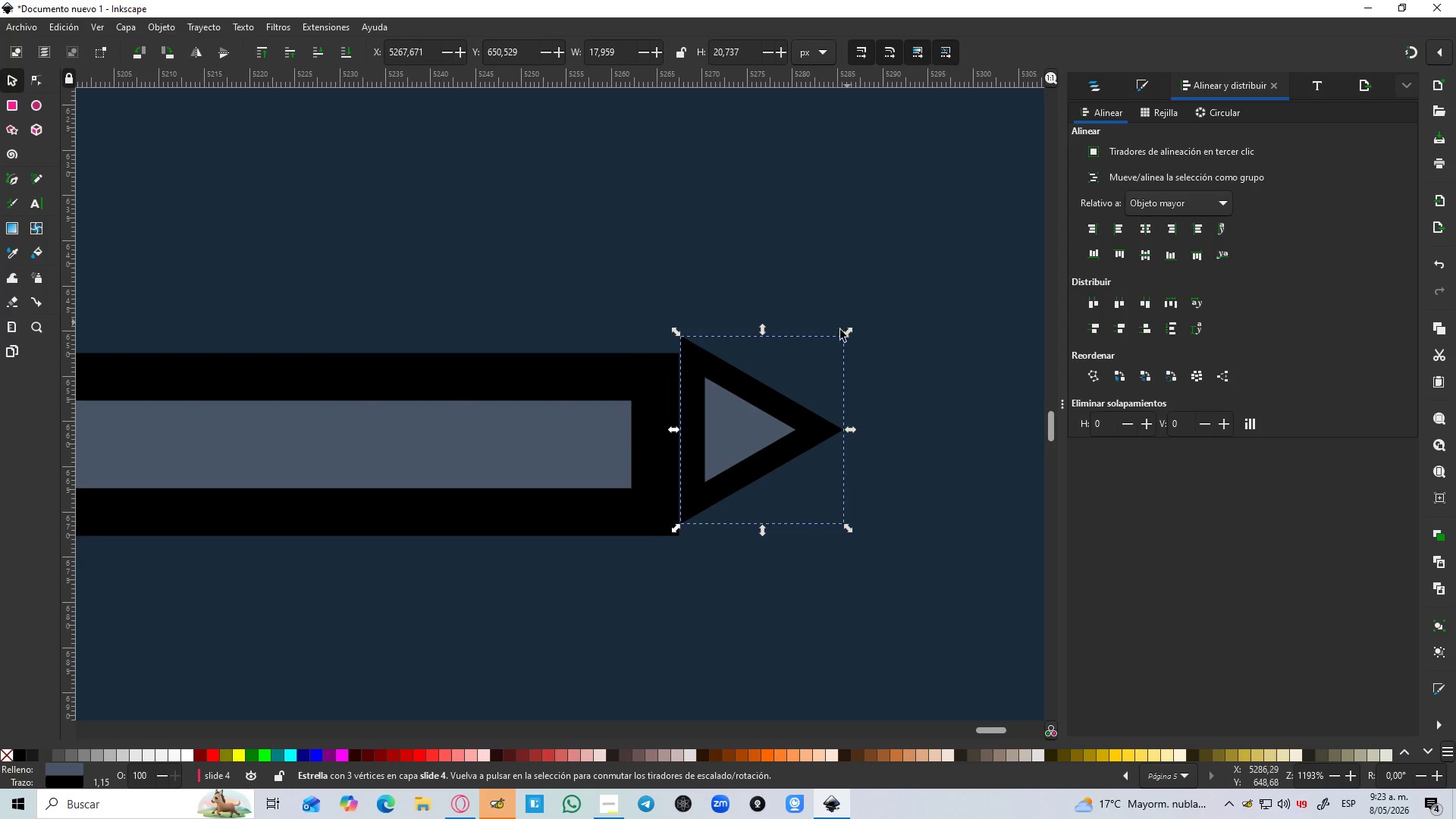 
hold_key(key=ShiftLeft, duration=0.58)
 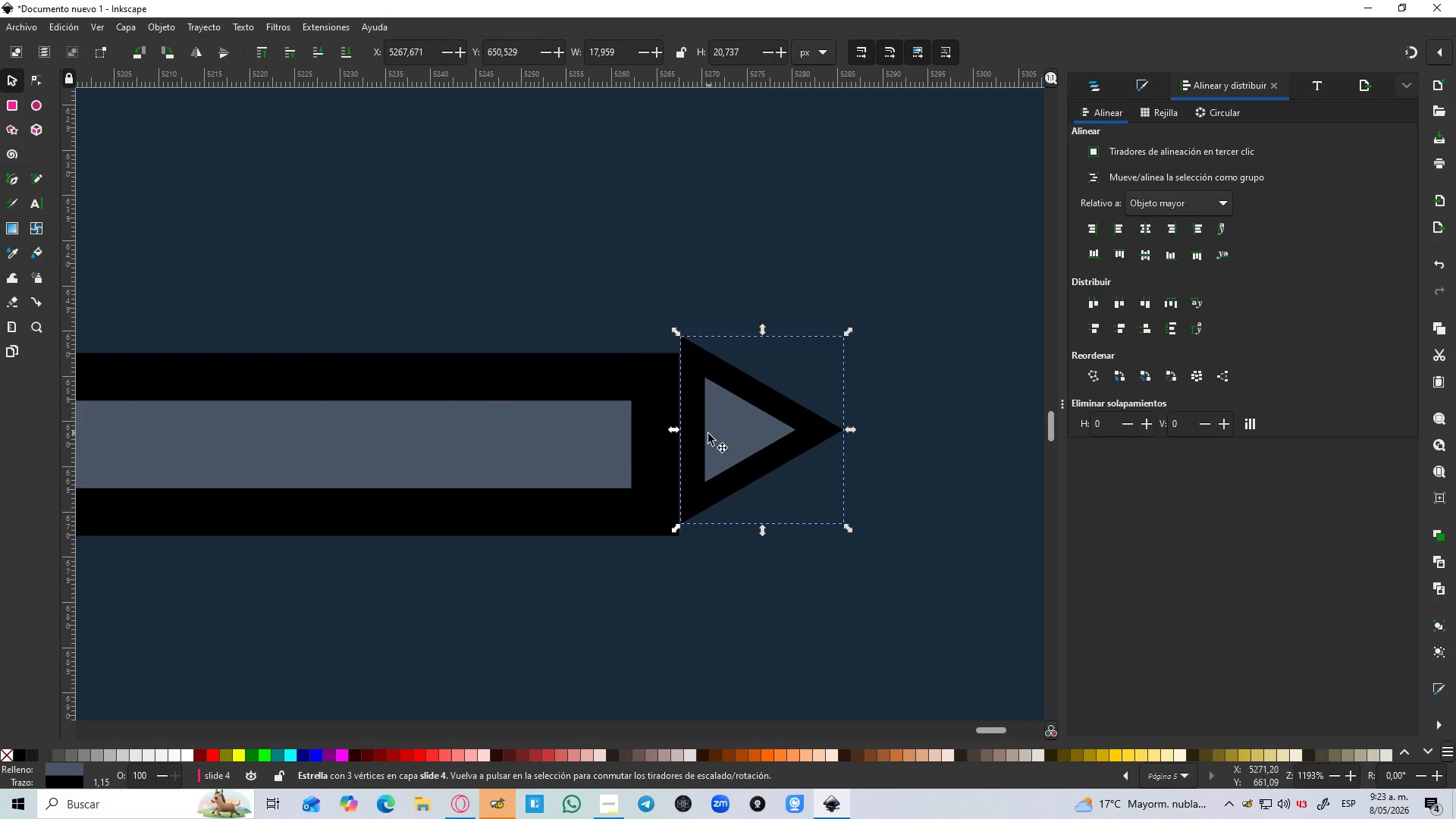 
left_click_drag(start_coordinate=[708, 435], to_coordinate=[692, 451])
 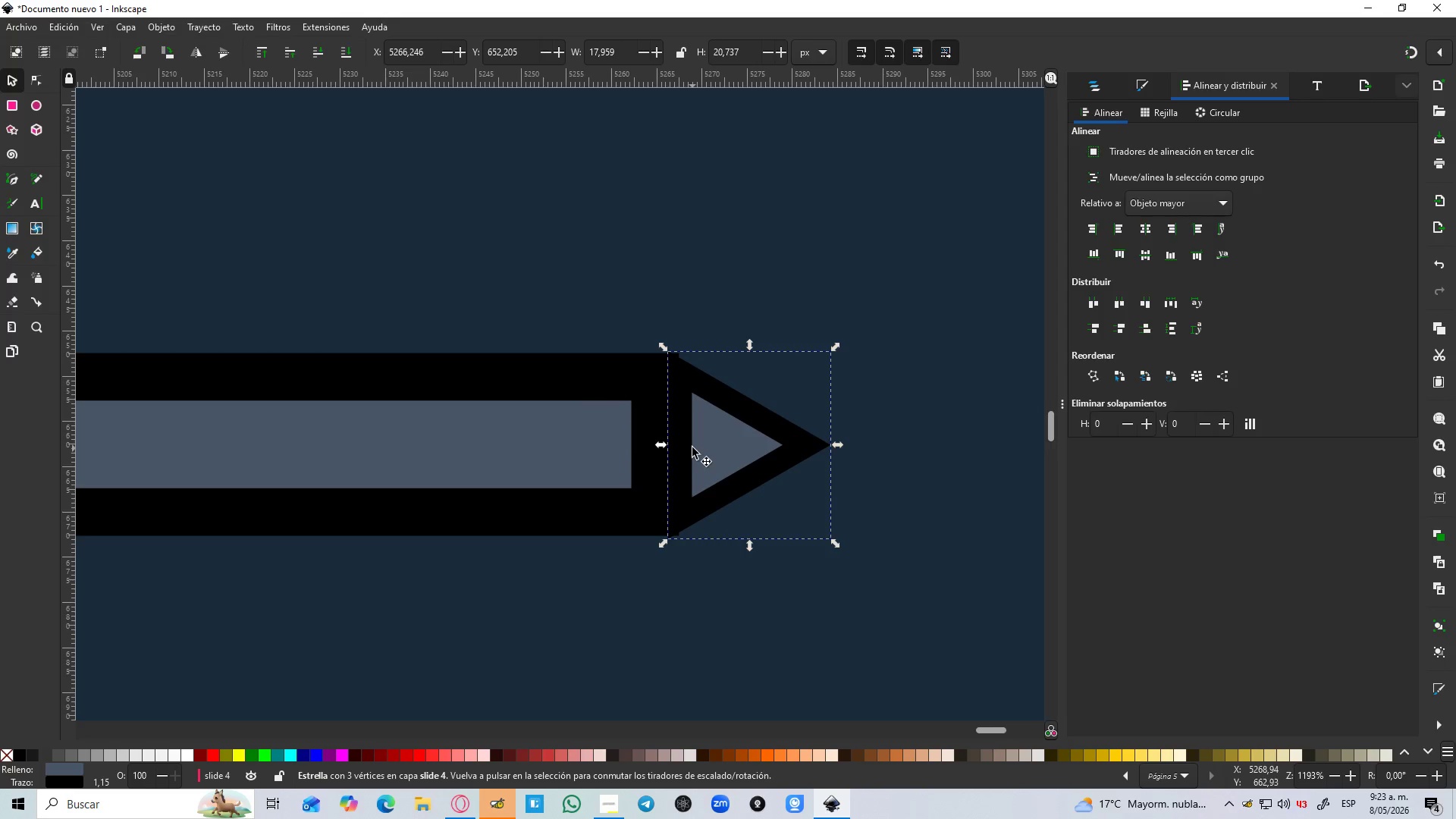 
hold_key(key=ControlLeft, duration=0.72)
scroll: coordinate [690, 445], scroll_direction: down, amount: 3.0
 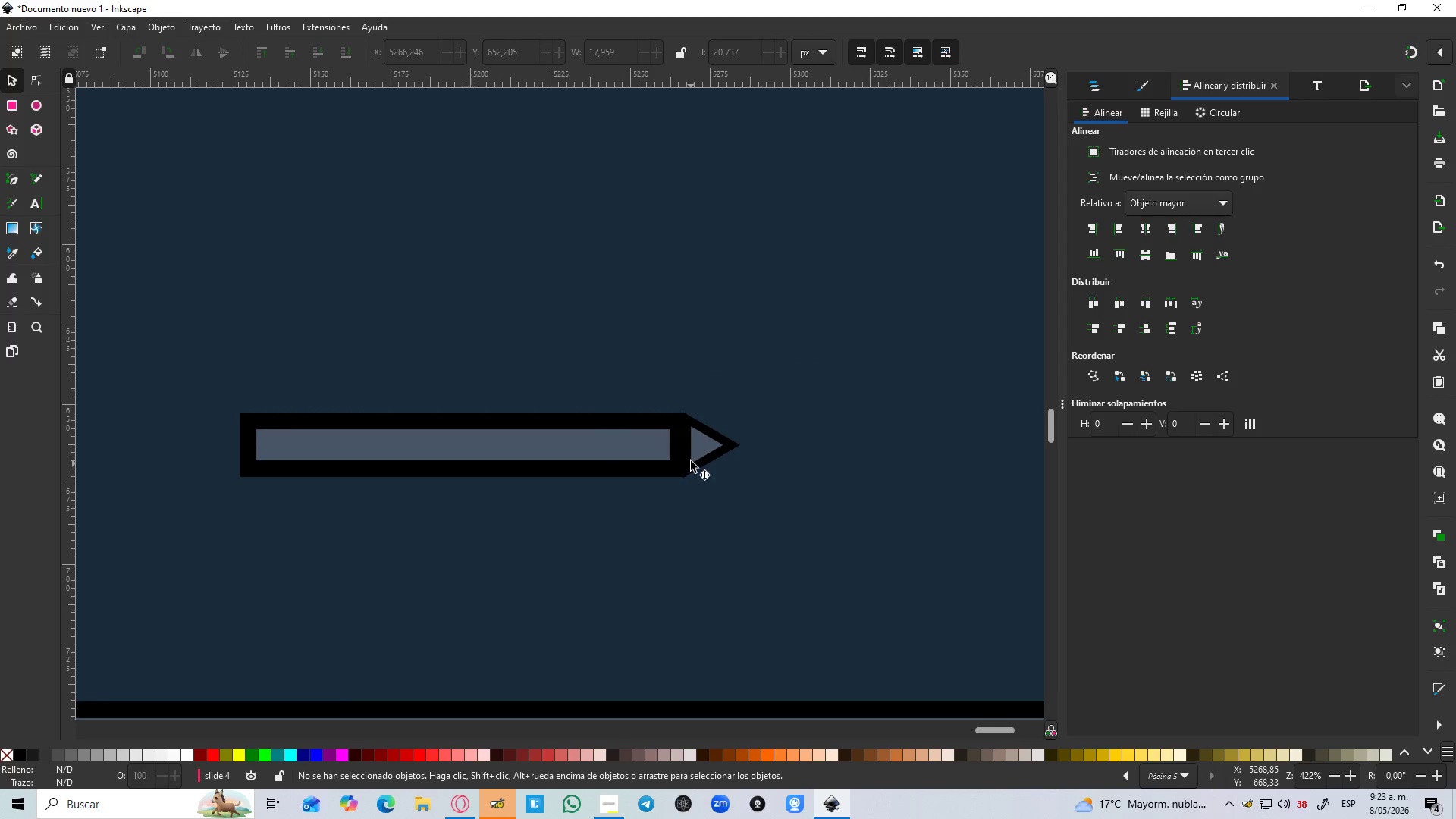 
wait(8.39)
 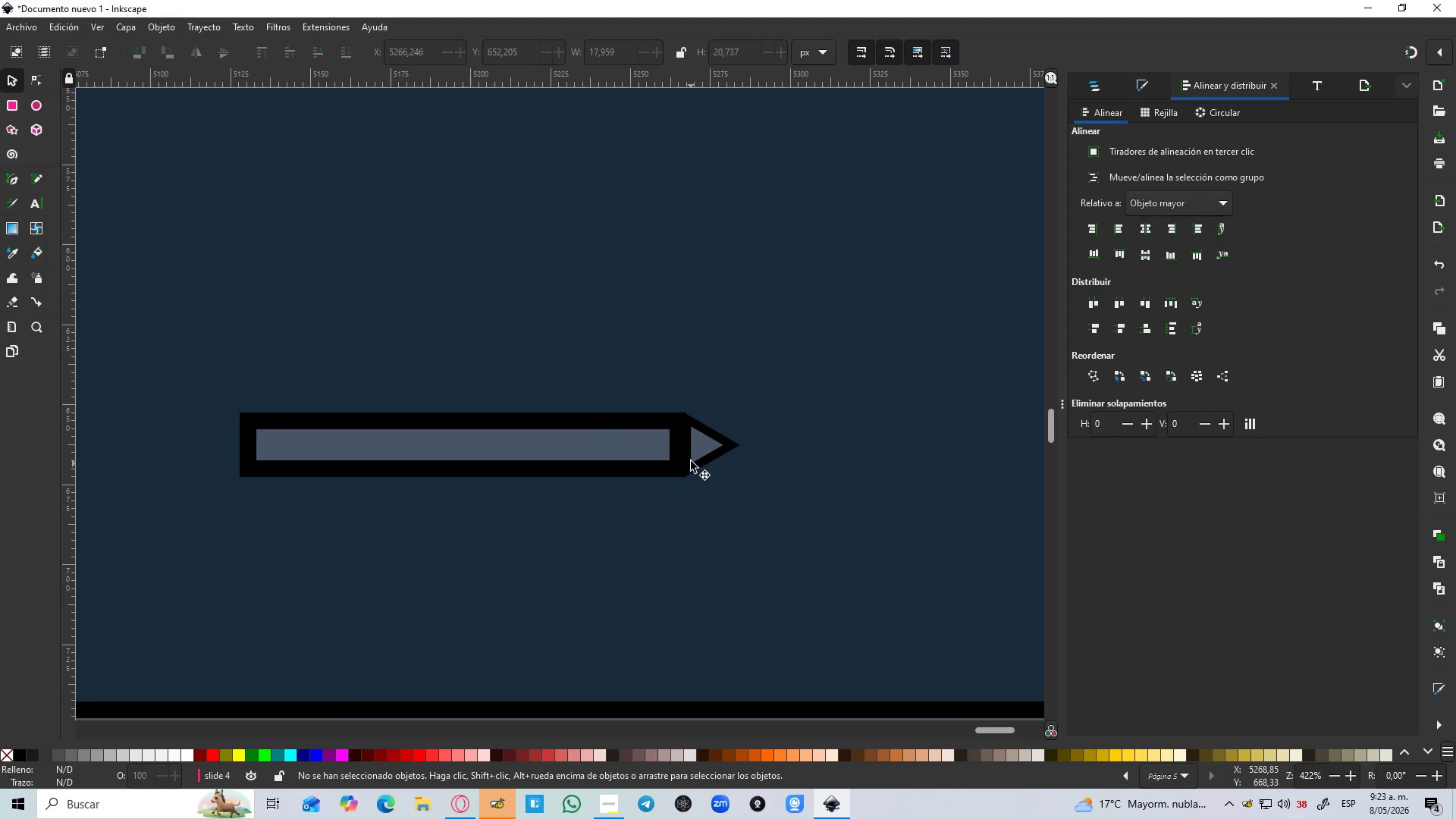 
left_click([712, 457])
 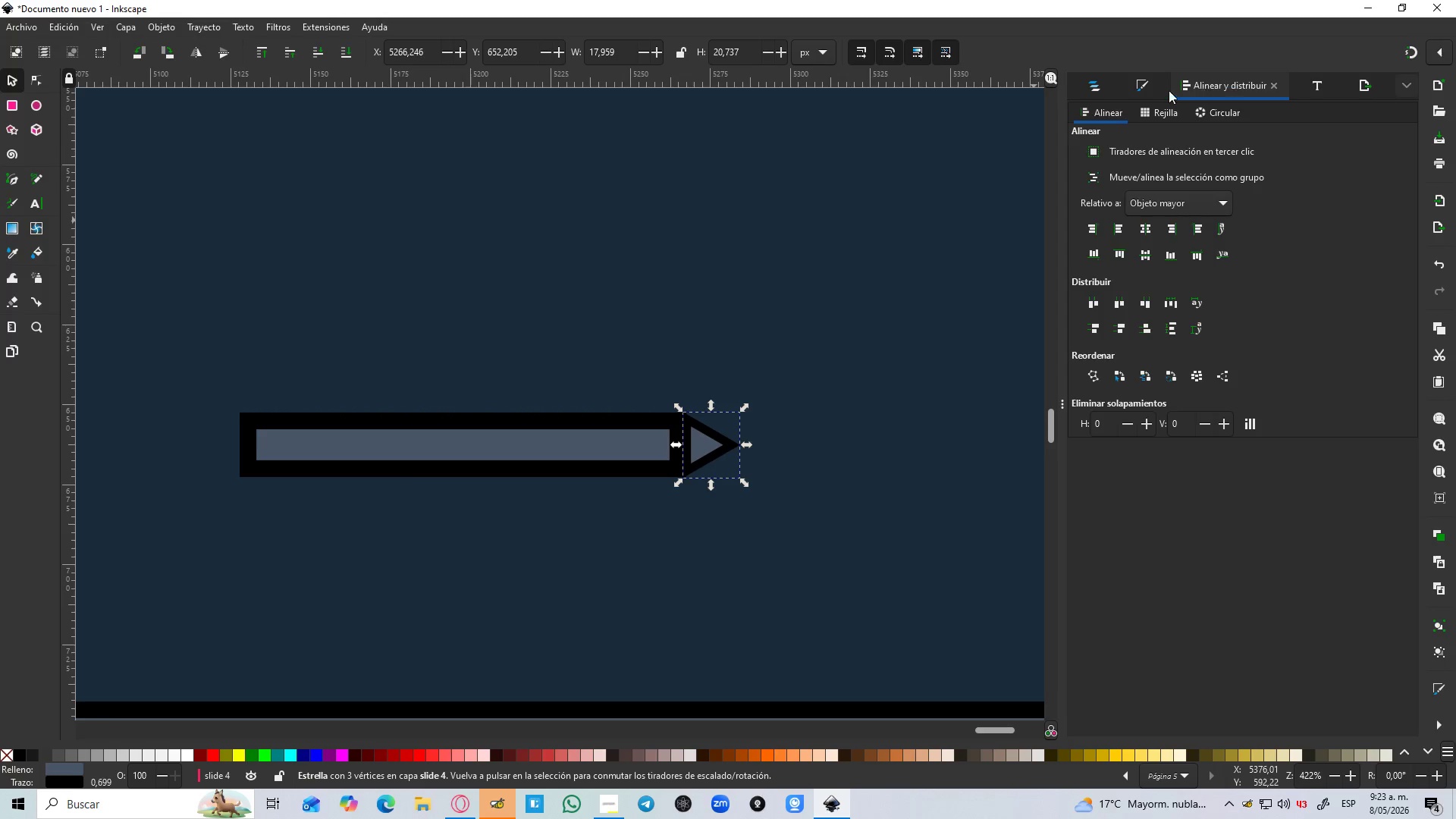 
left_click([1134, 84])
 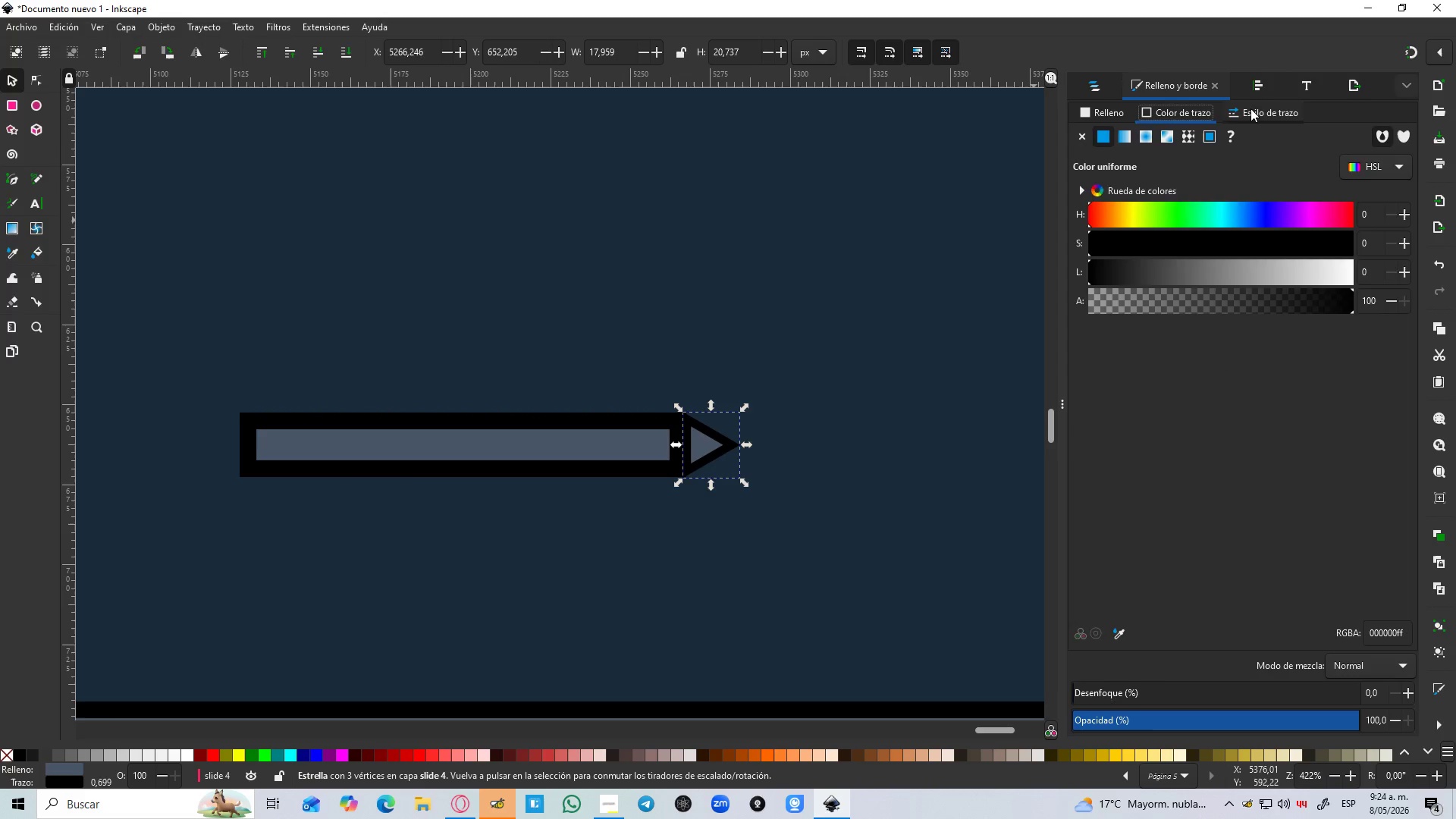 
left_click([1250, 108])
 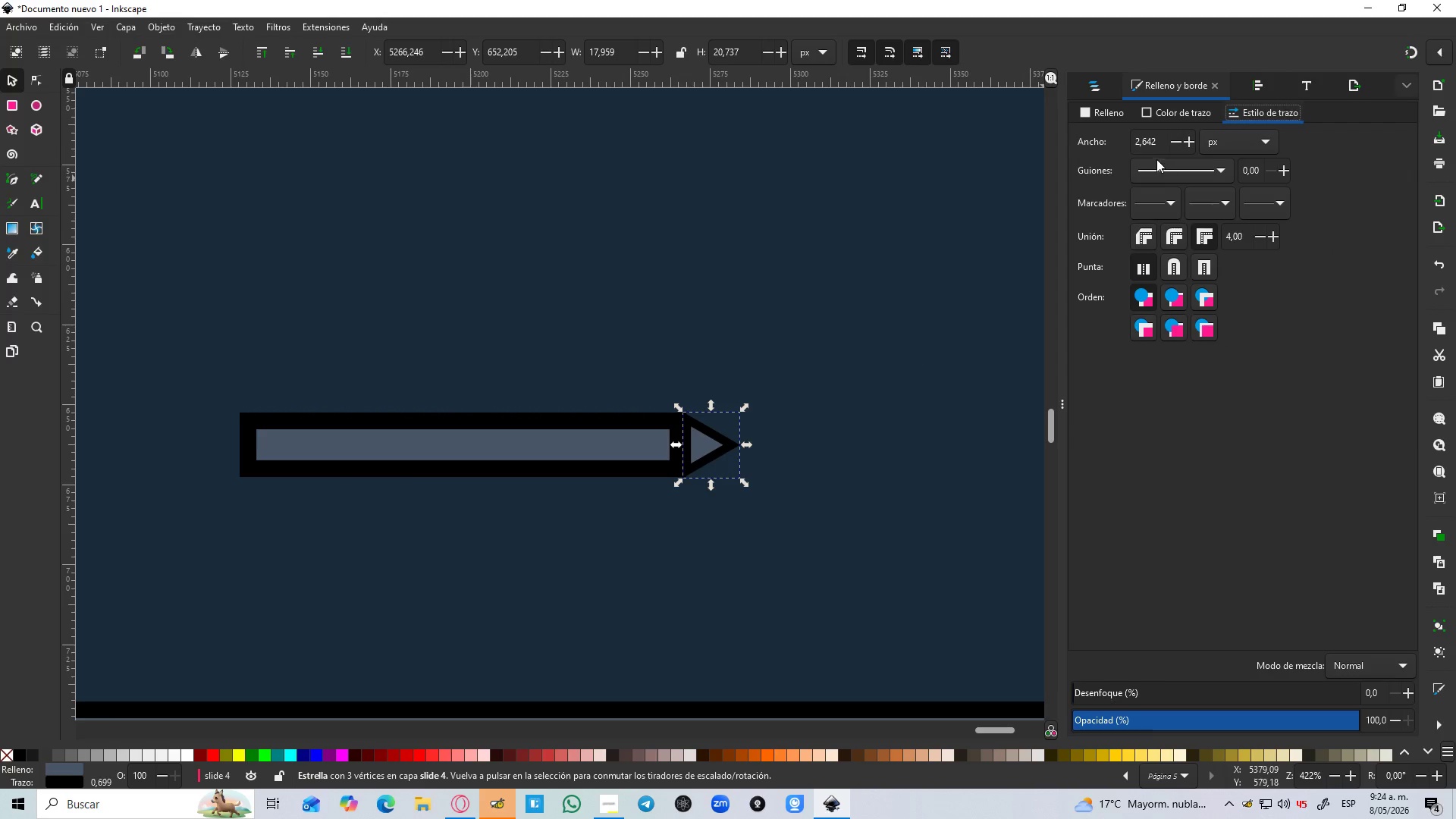 
left_click_drag(start_coordinate=[1160, 146], to_coordinate=[1091, 155])
 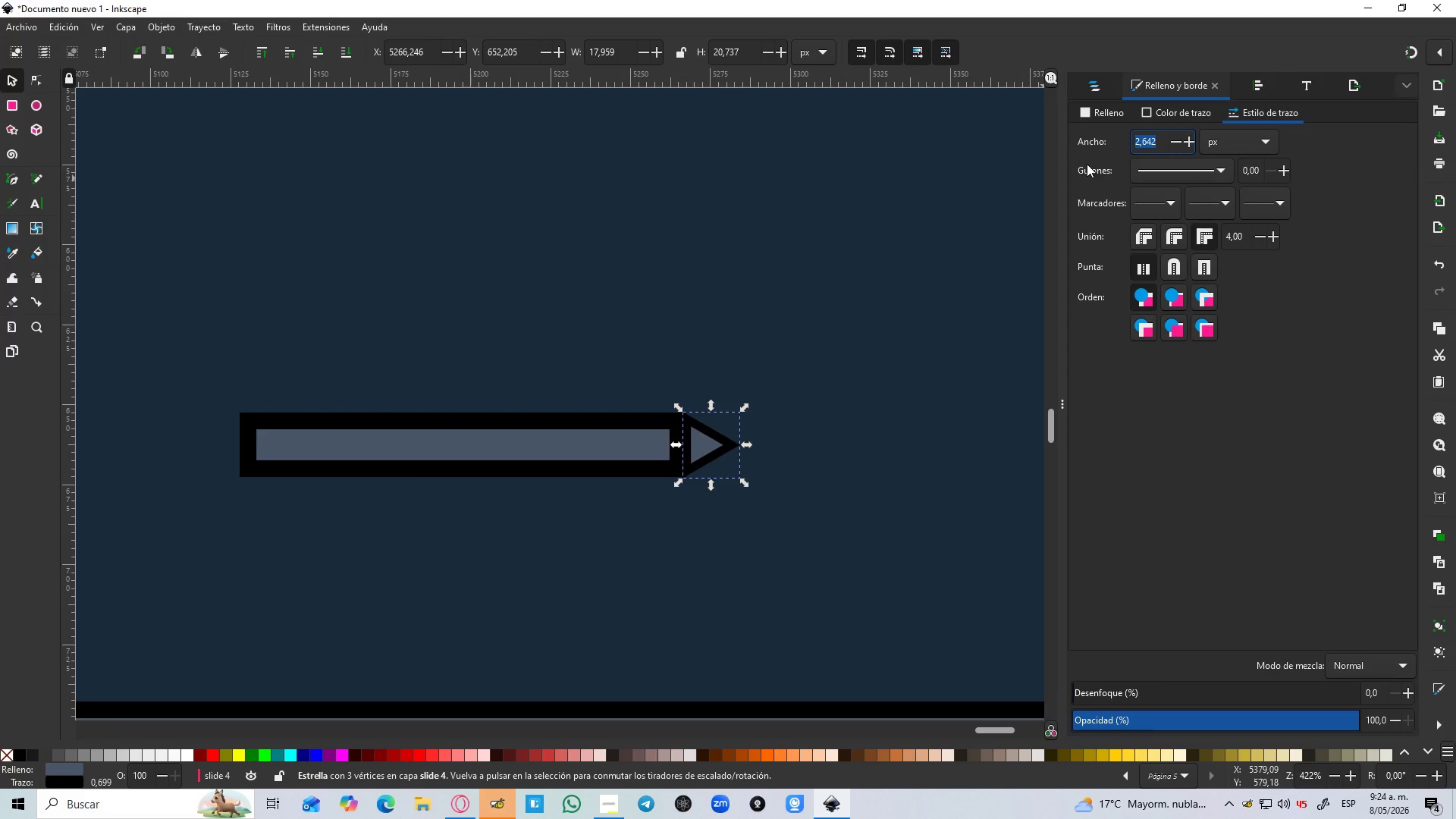 
key(Numpad3)
 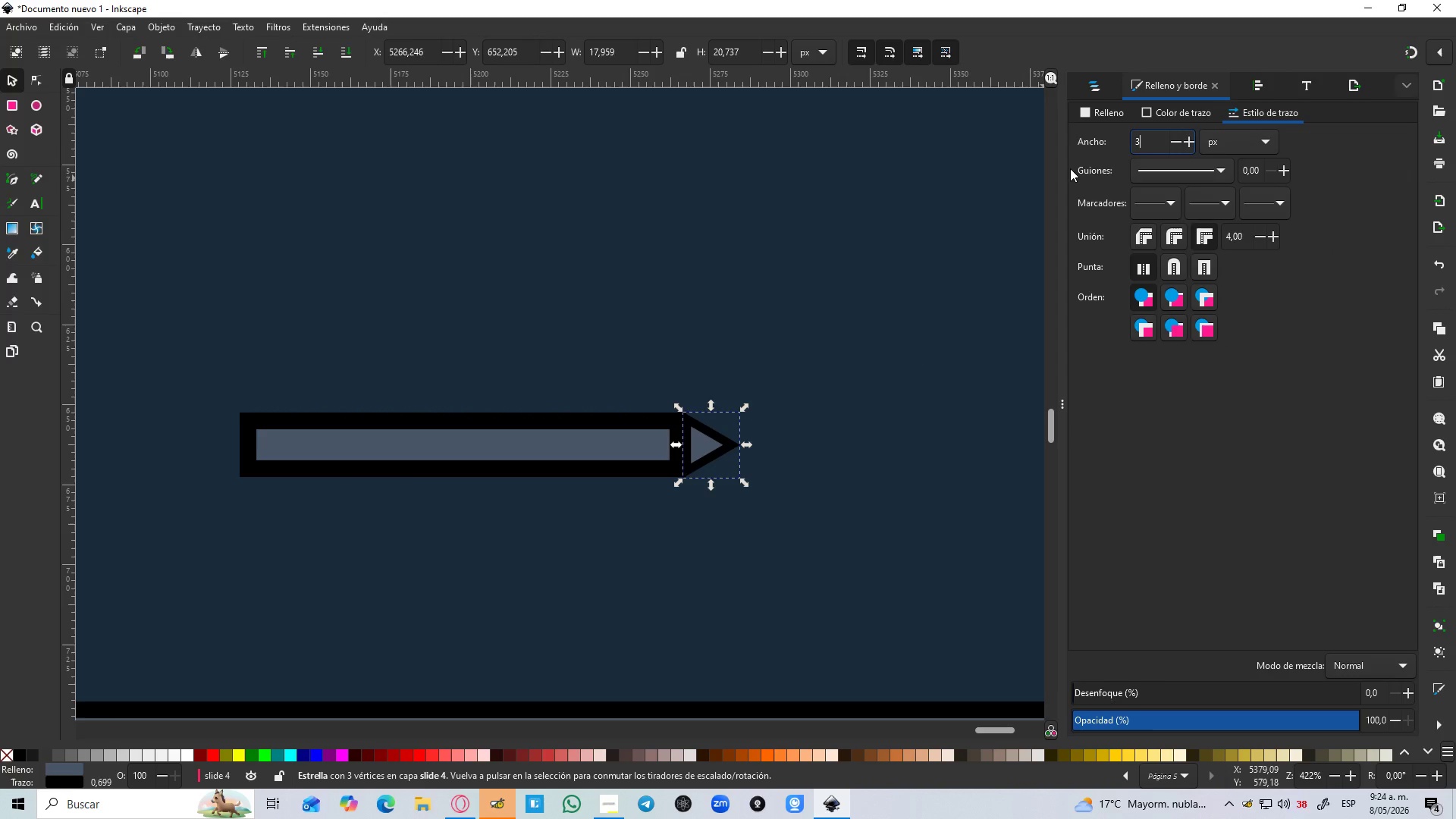 
key(Enter)
 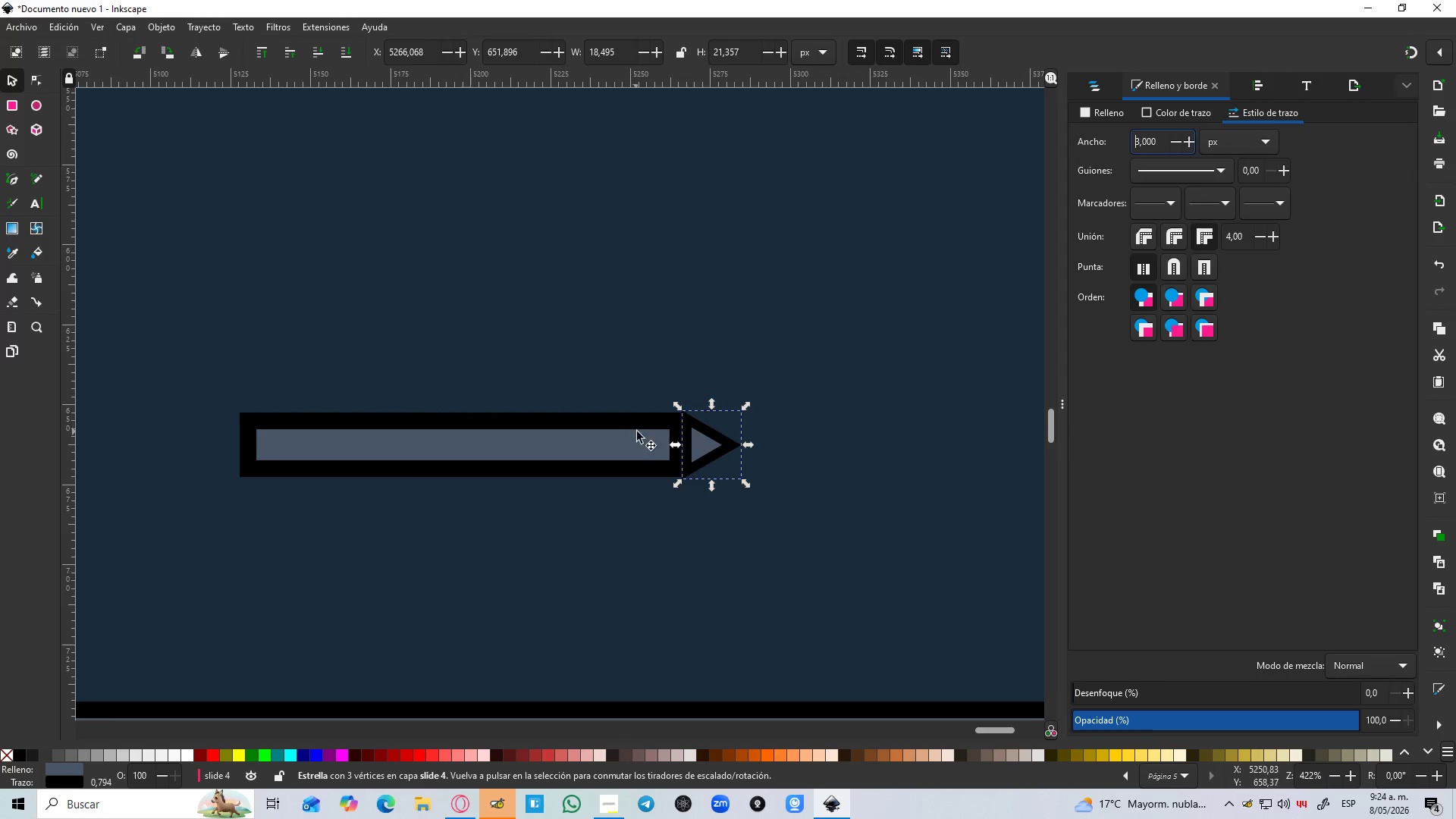 
left_click([653, 425])
 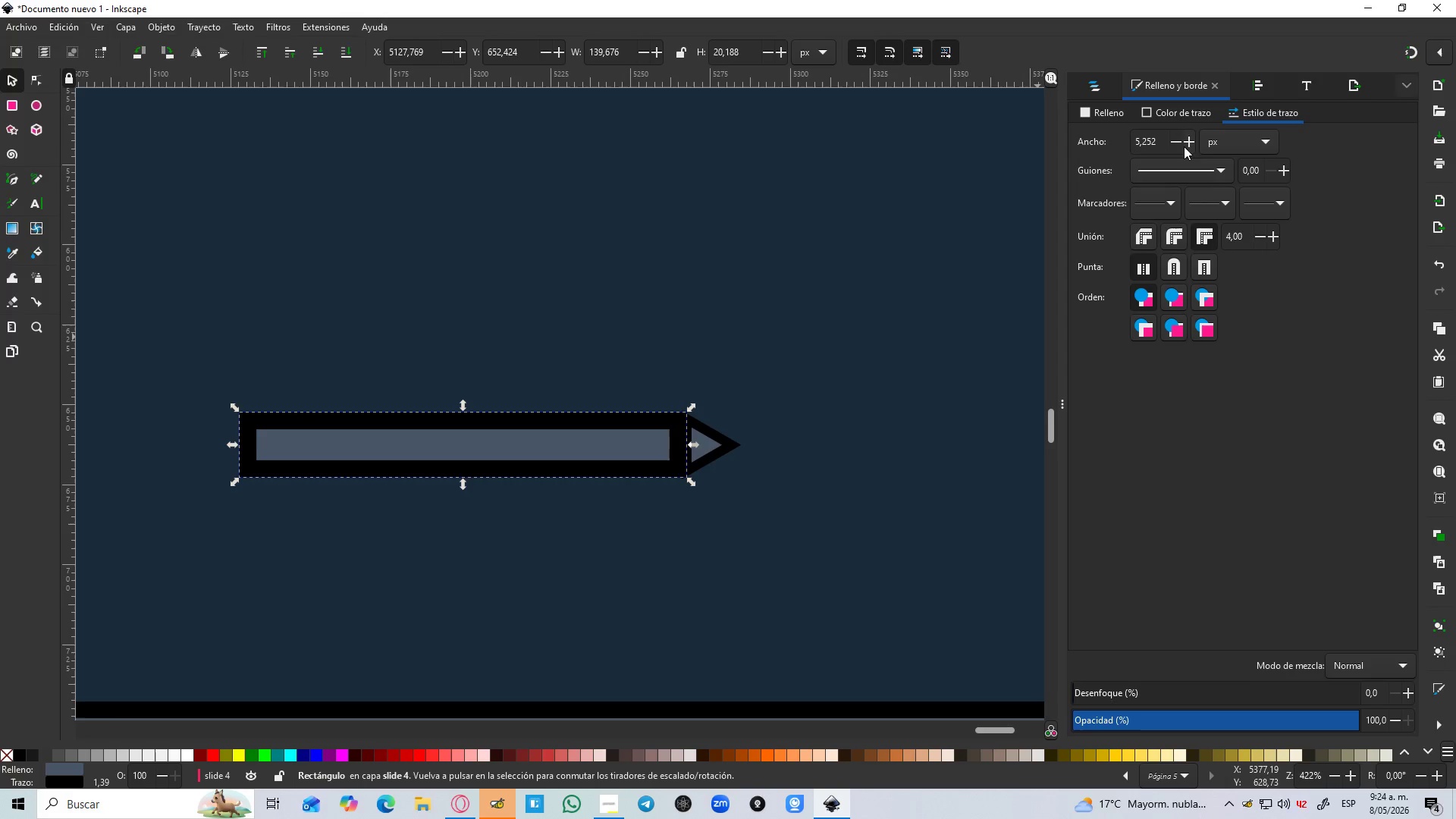 
left_click_drag(start_coordinate=[1159, 144], to_coordinate=[1060, 137])
 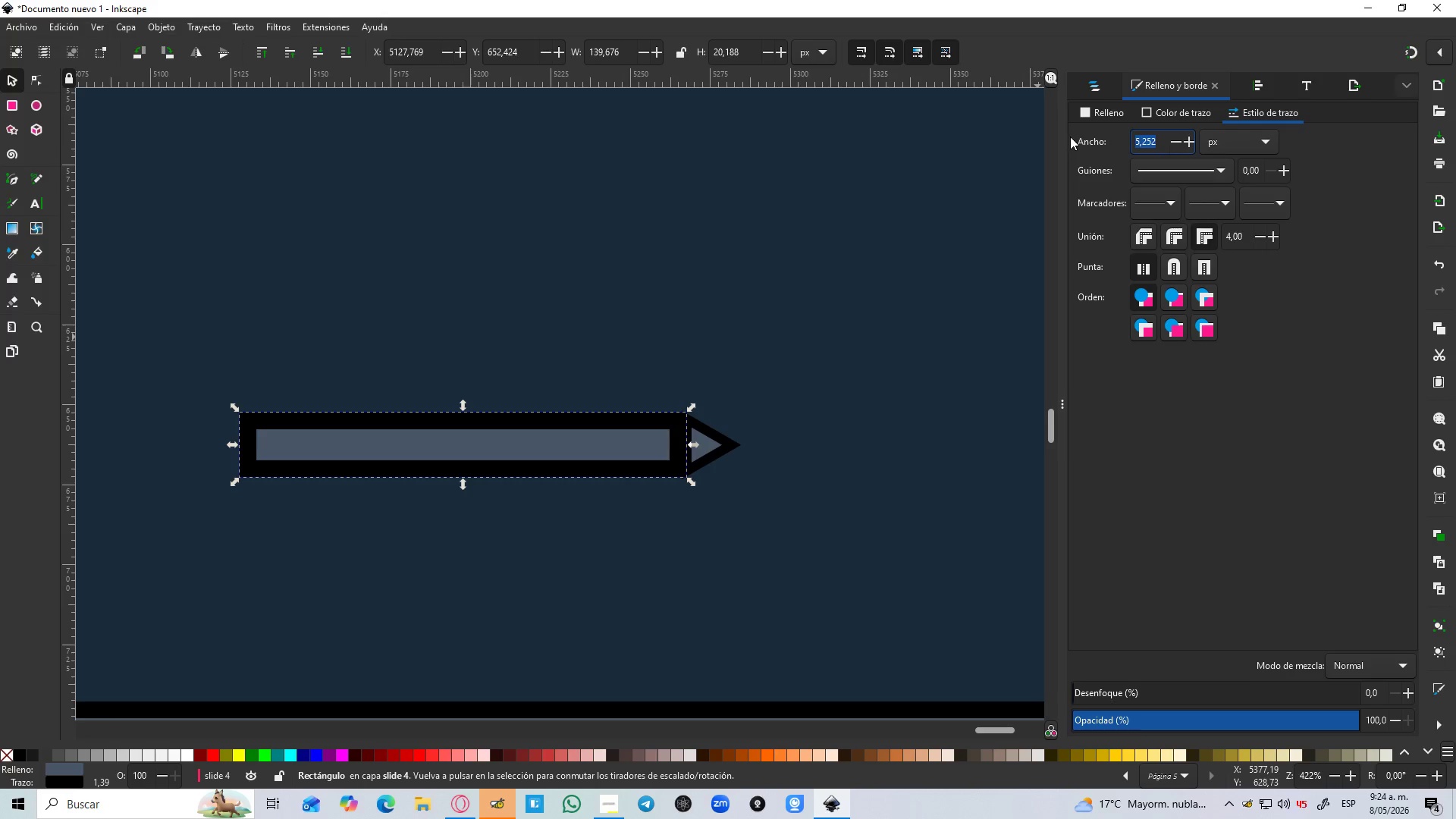 
key(Numpad3)
 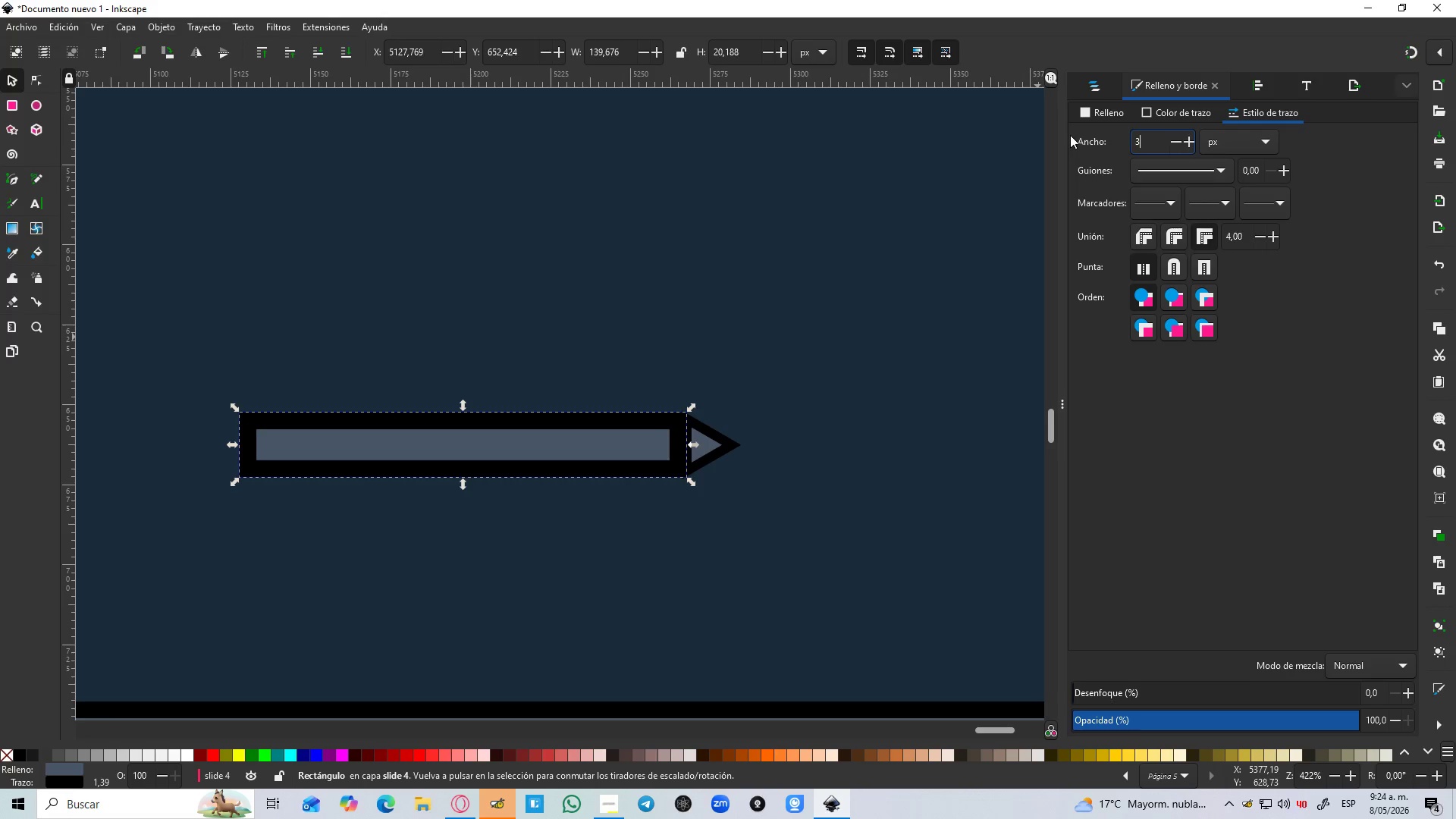 
key(Enter)
 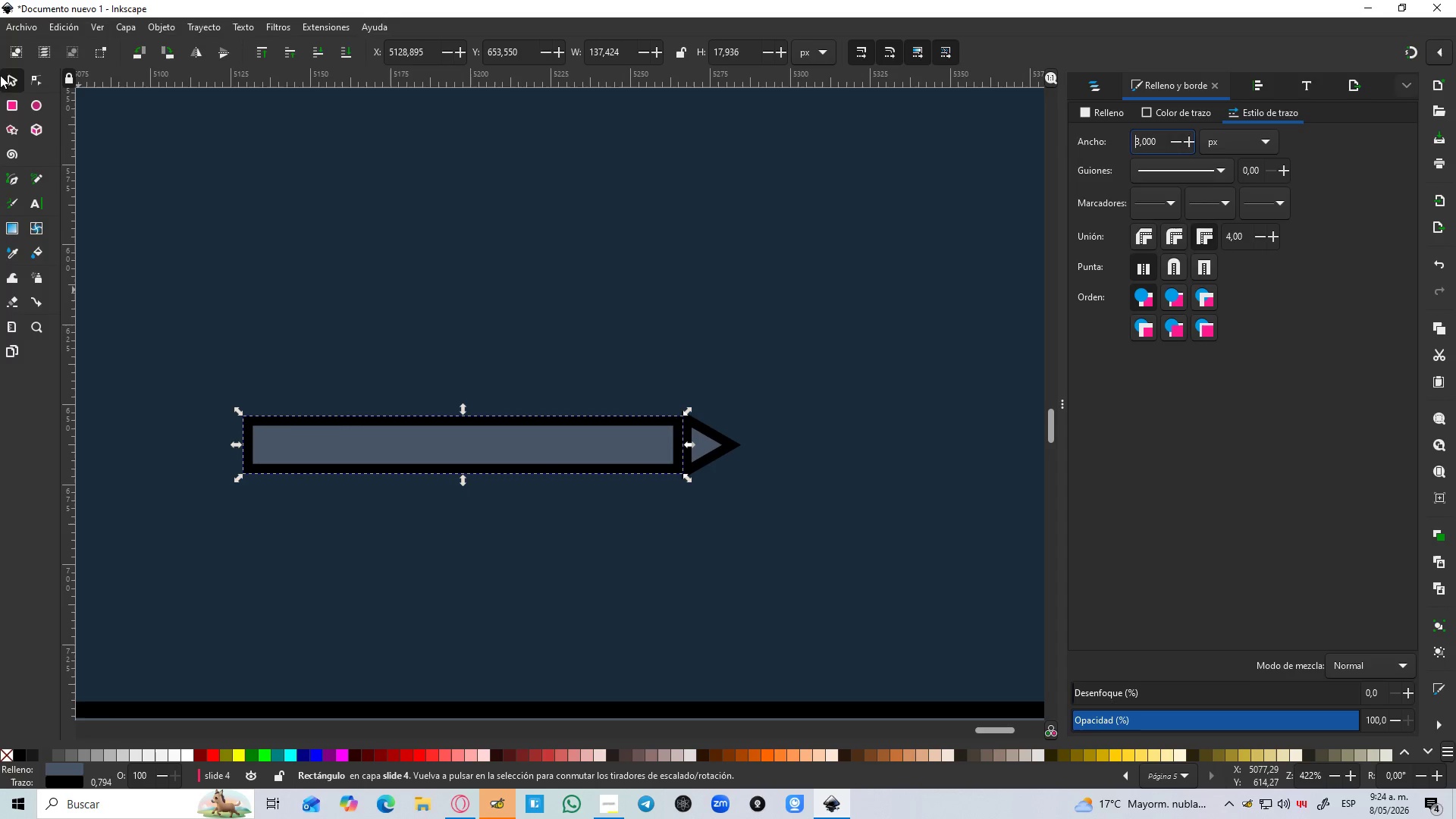 
double_click([671, 558])
 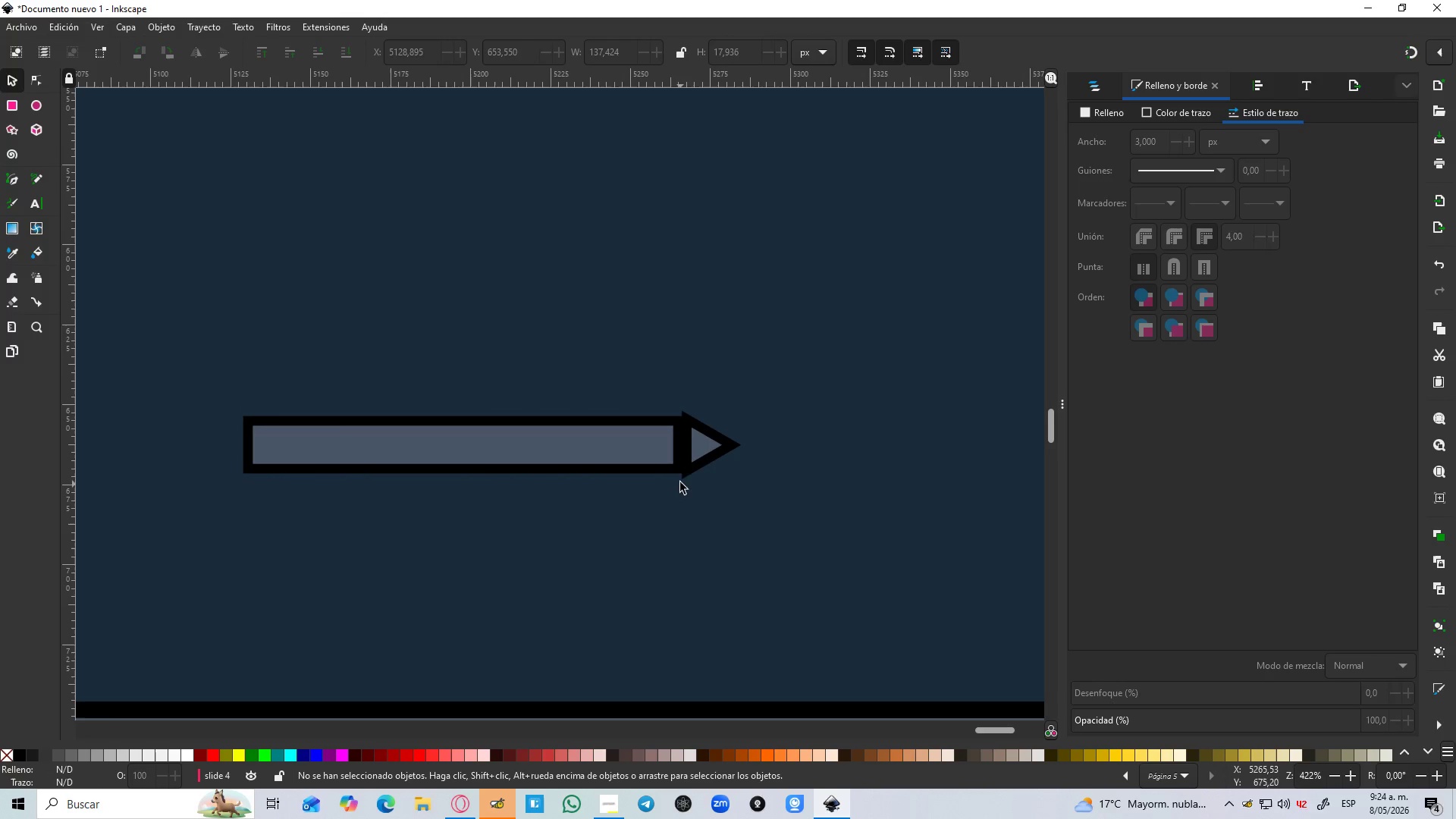 
hold_key(key=ControlLeft, duration=0.52)
 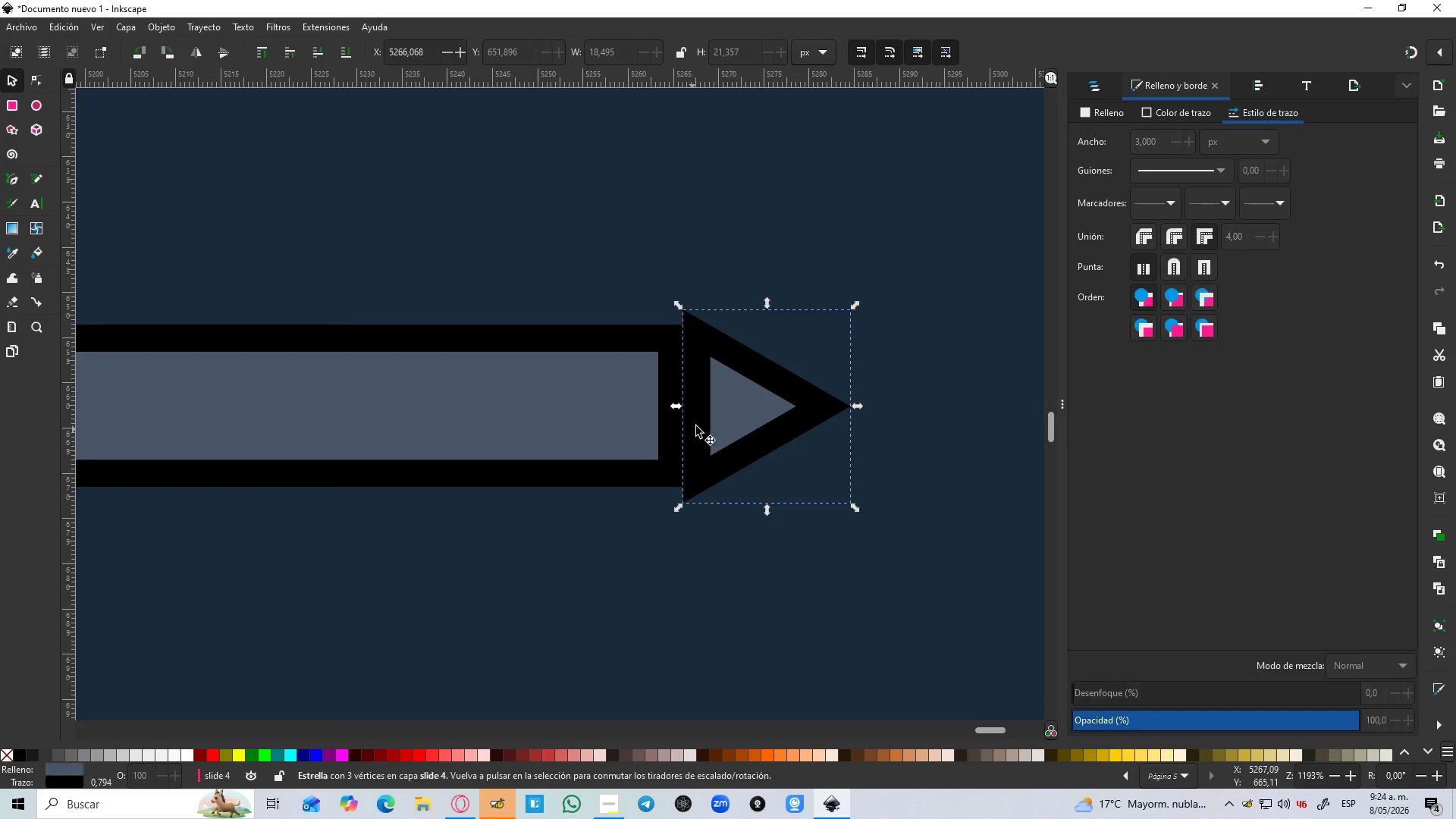 
hold_key(key=ControlLeft, duration=1.56)
 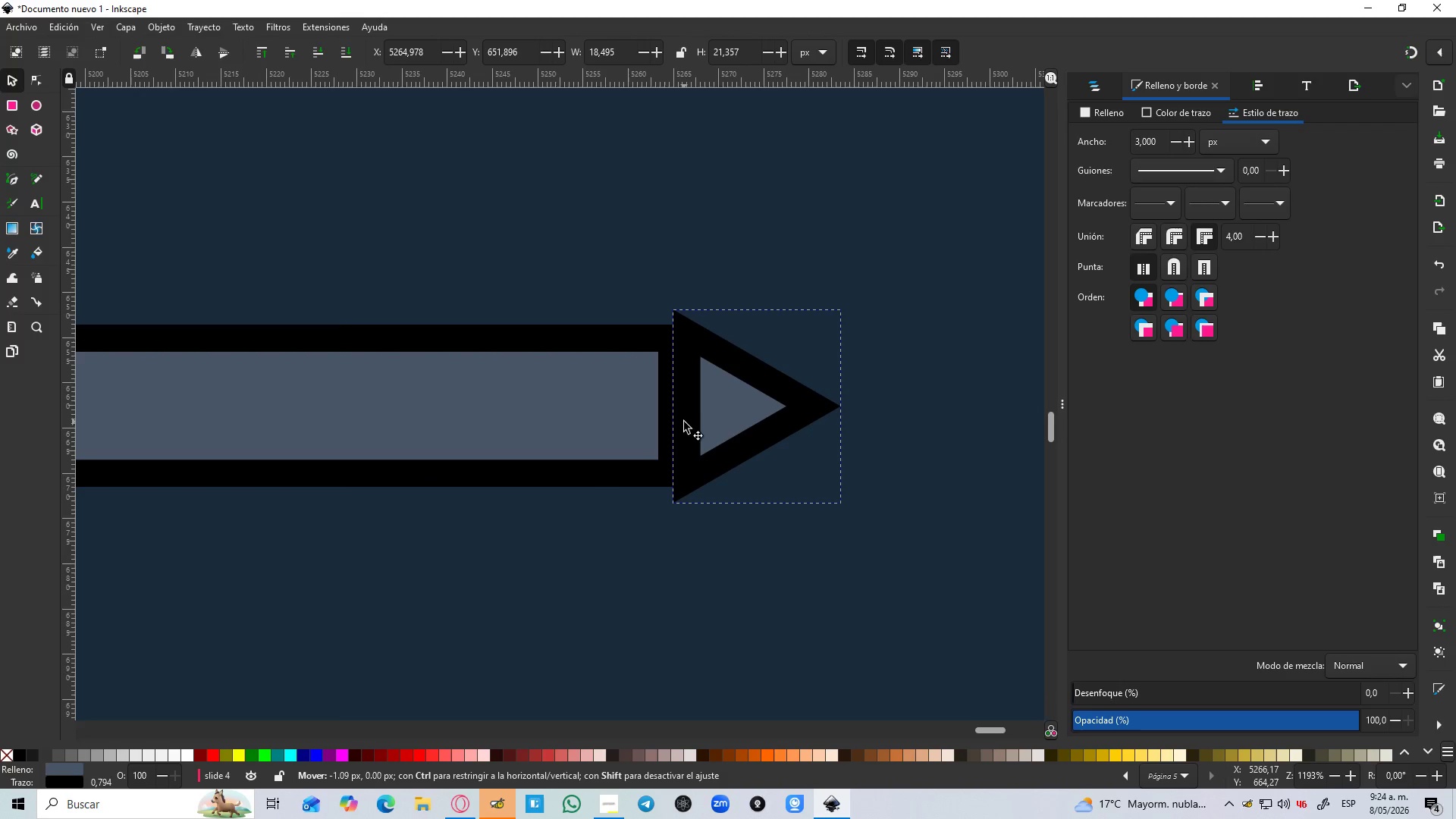 
scroll: coordinate [681, 466], scroll_direction: up, amount: 3.0
 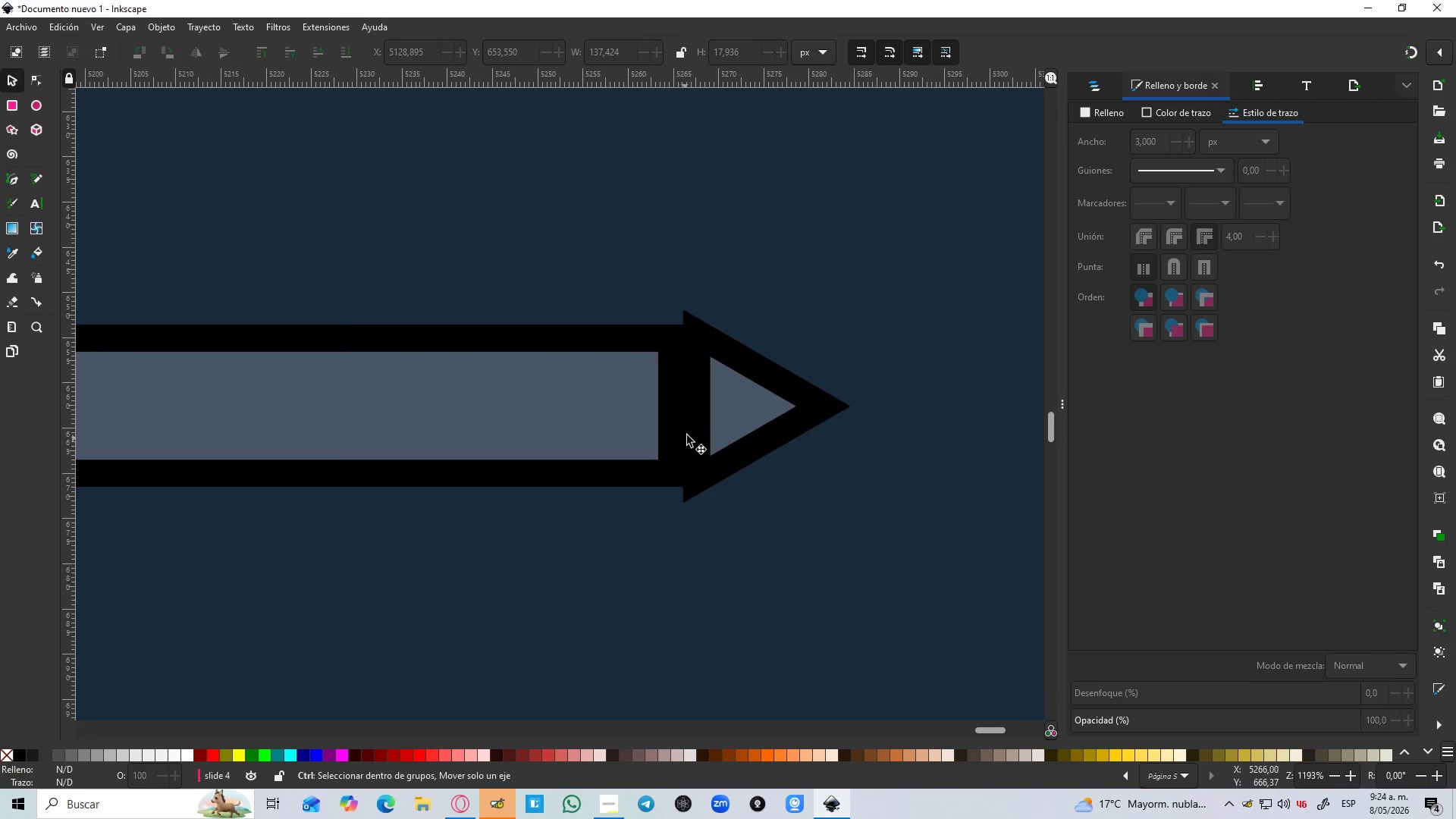 
left_click([692, 429])
 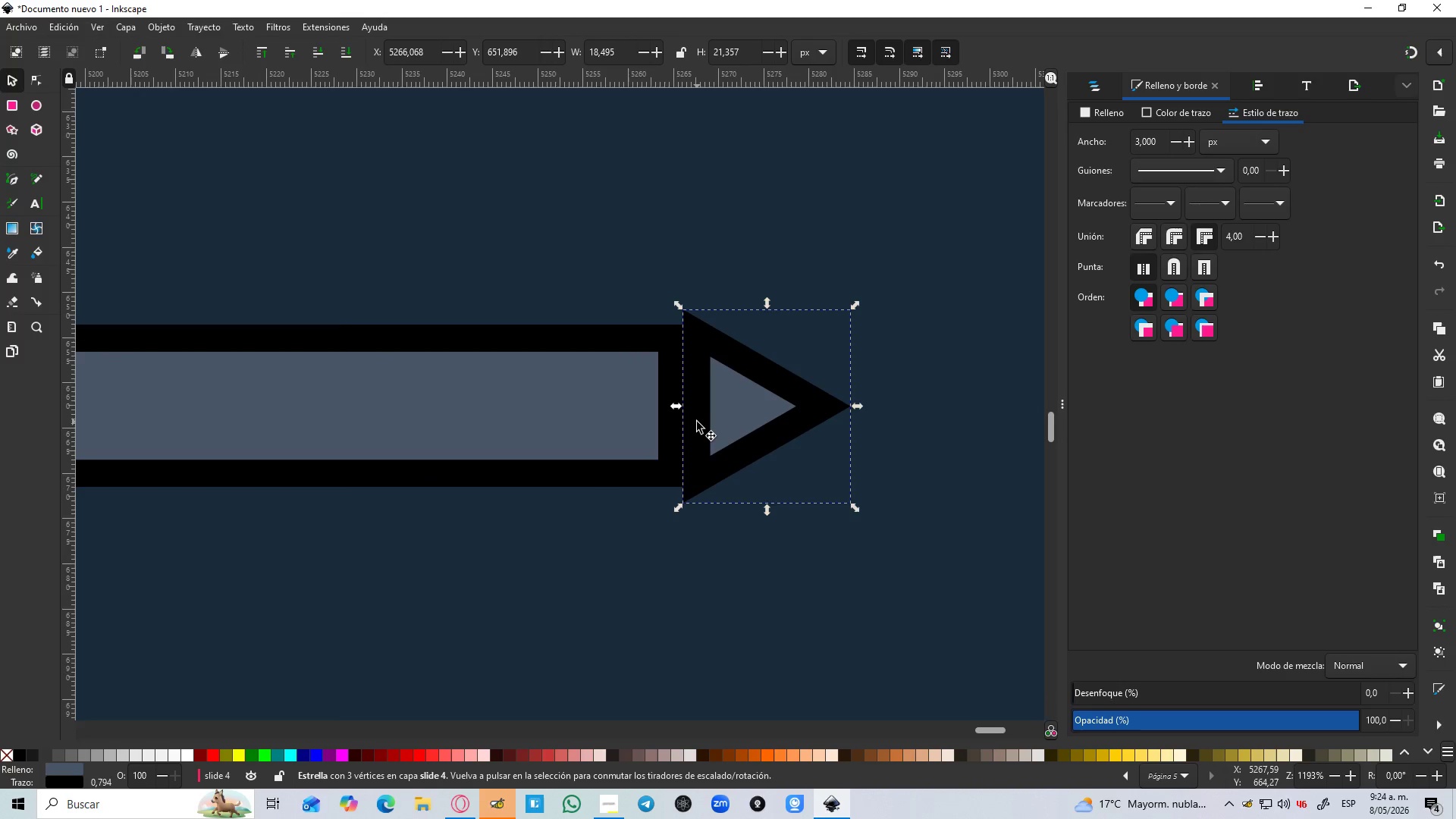 
left_click_drag(start_coordinate=[697, 422], to_coordinate=[671, 422])
 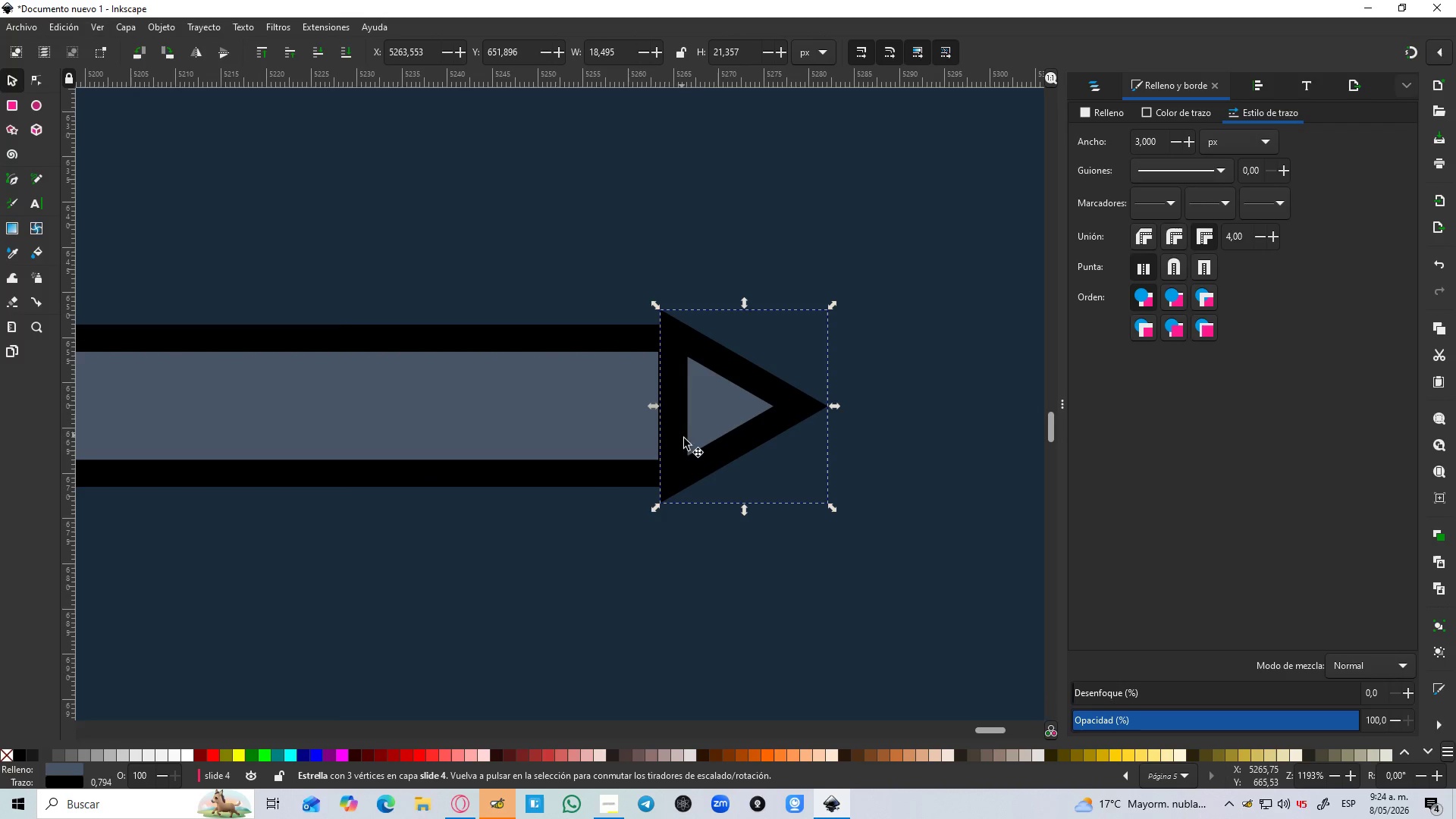 
hold_key(key=ControlLeft, duration=1.51)
 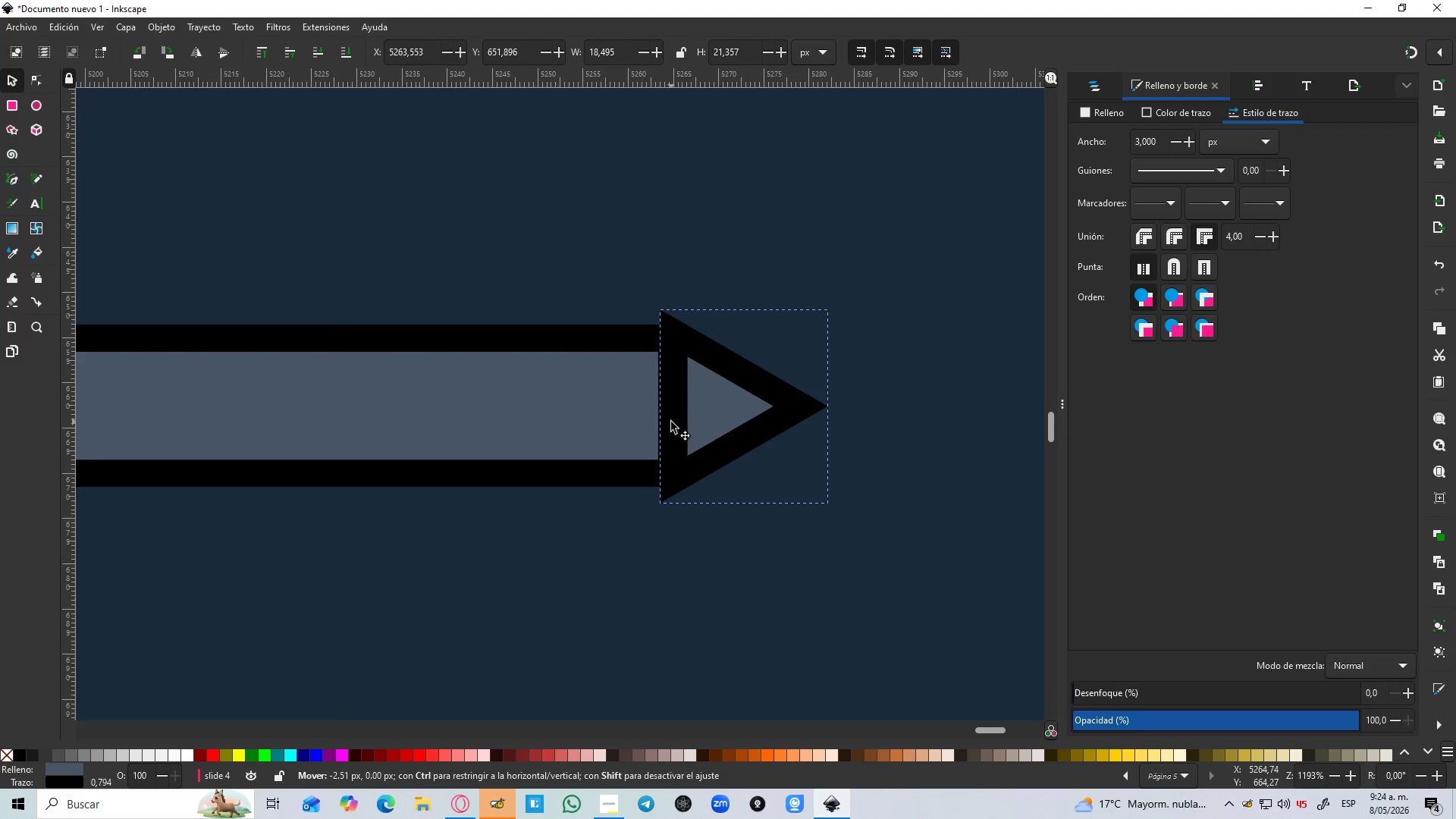 
hold_key(key=ControlLeft, duration=0.84)
 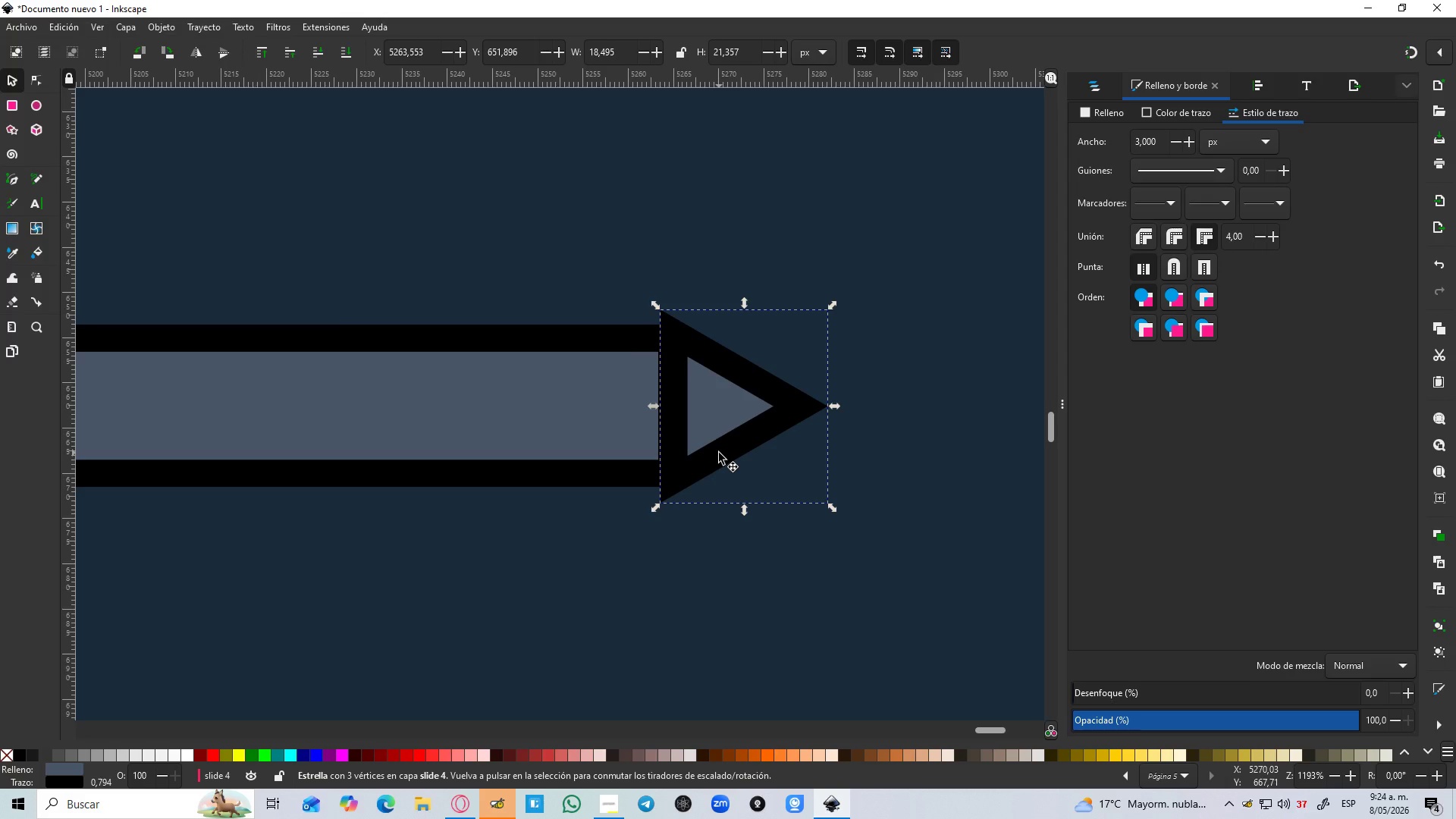 
wait(6.25)
 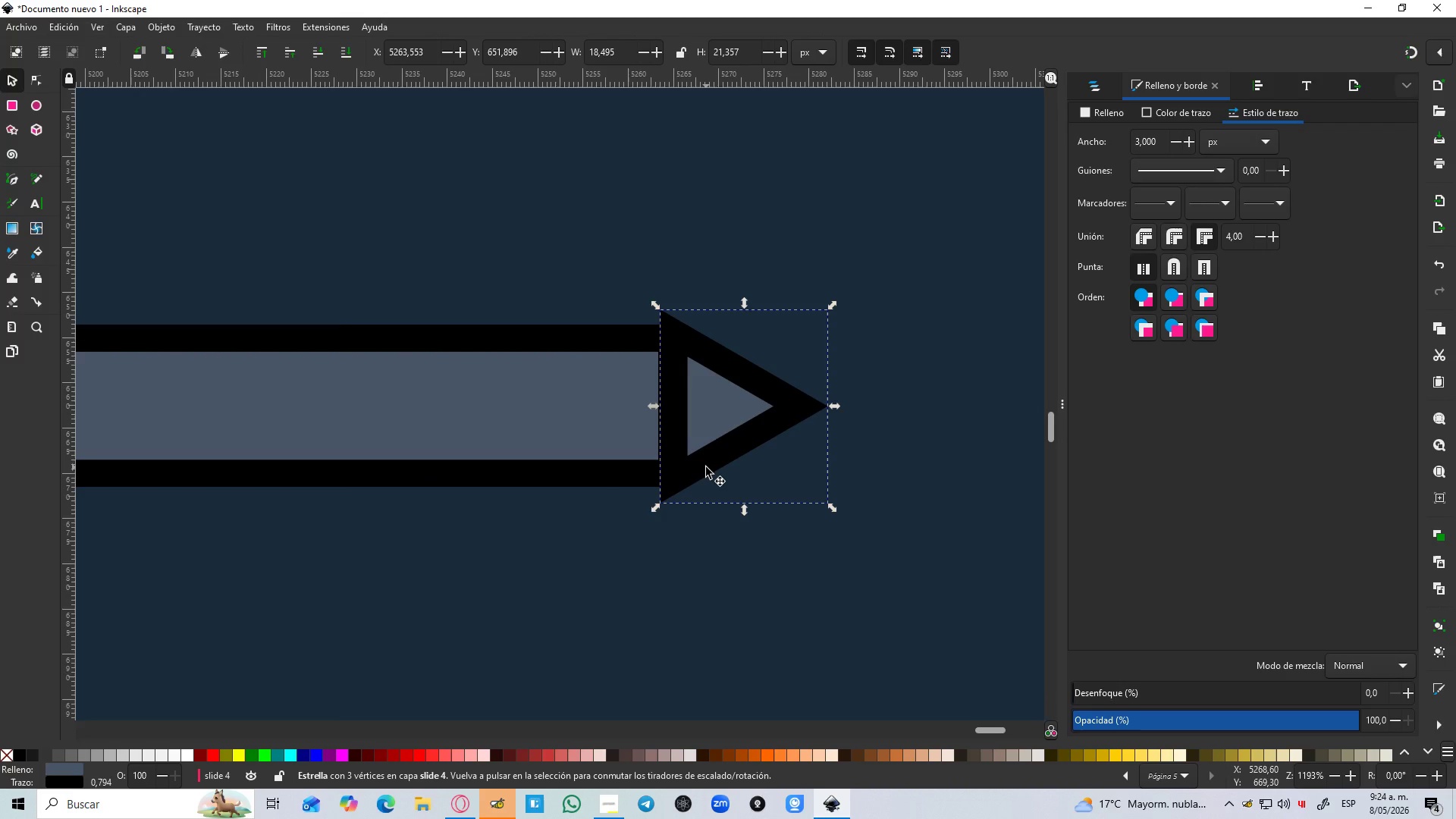 
key(Delete)
 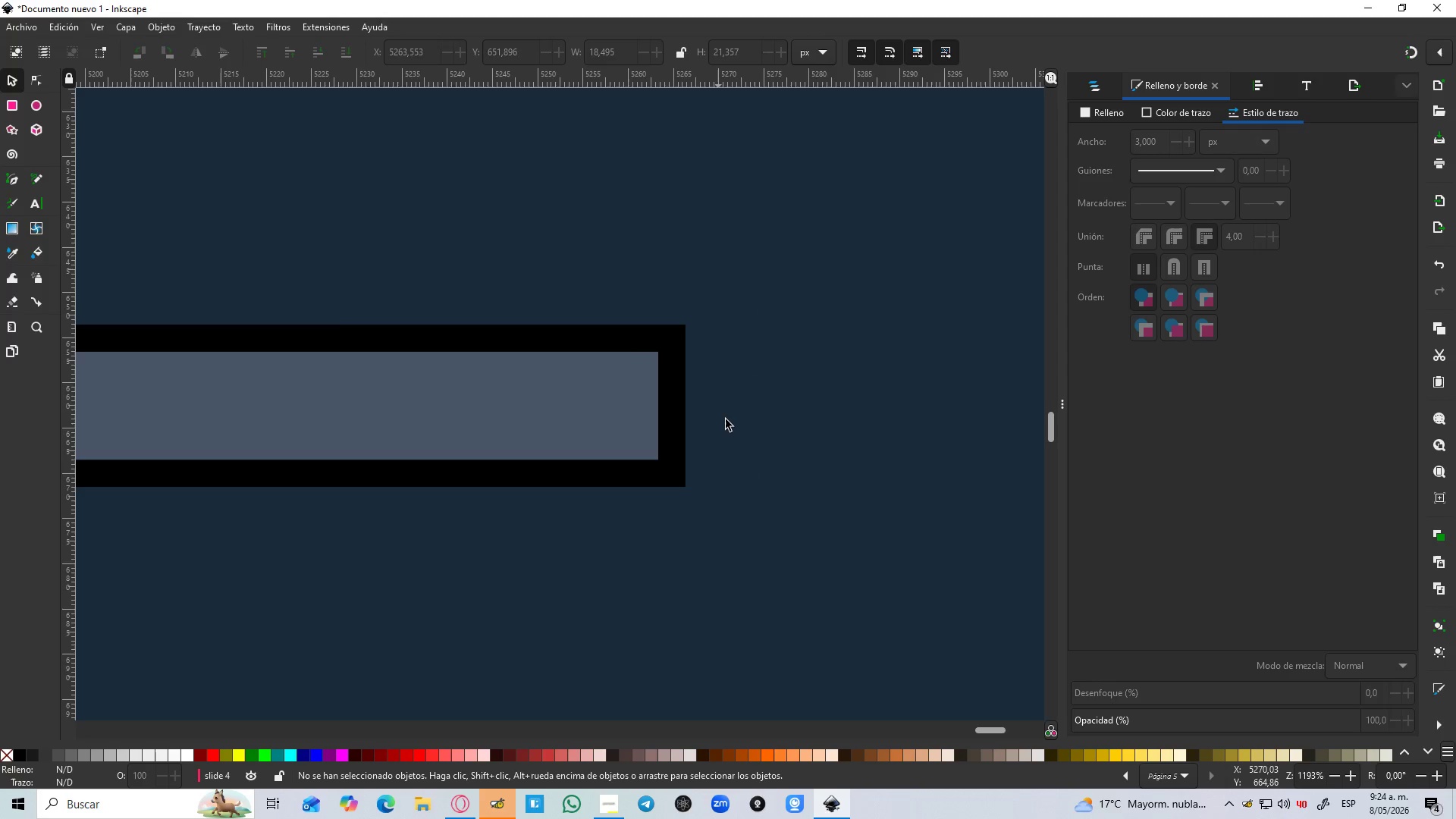 
key(B)
 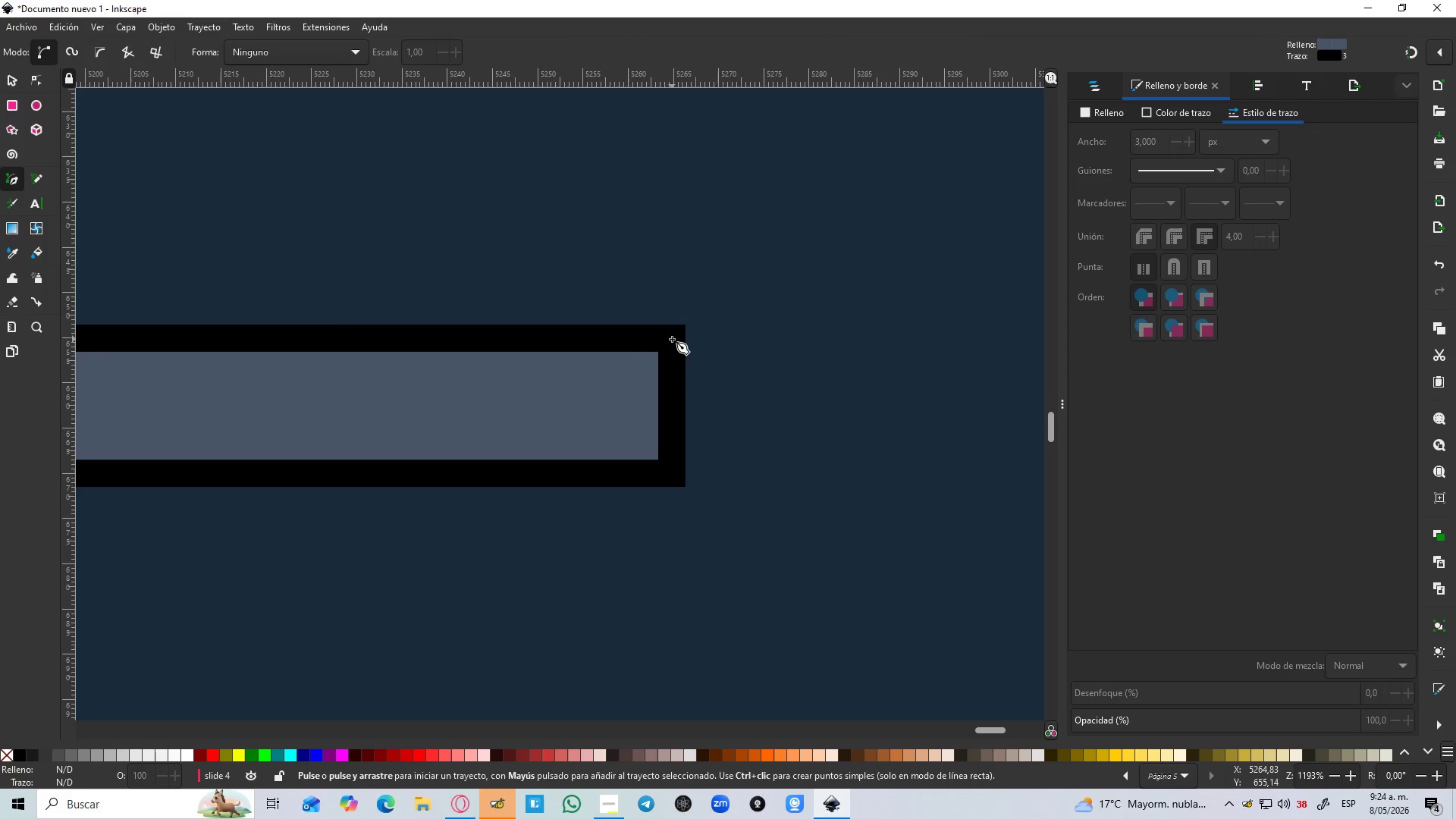 
hold_key(key=ControlLeft, duration=1.5)
left_click([799, 415])
 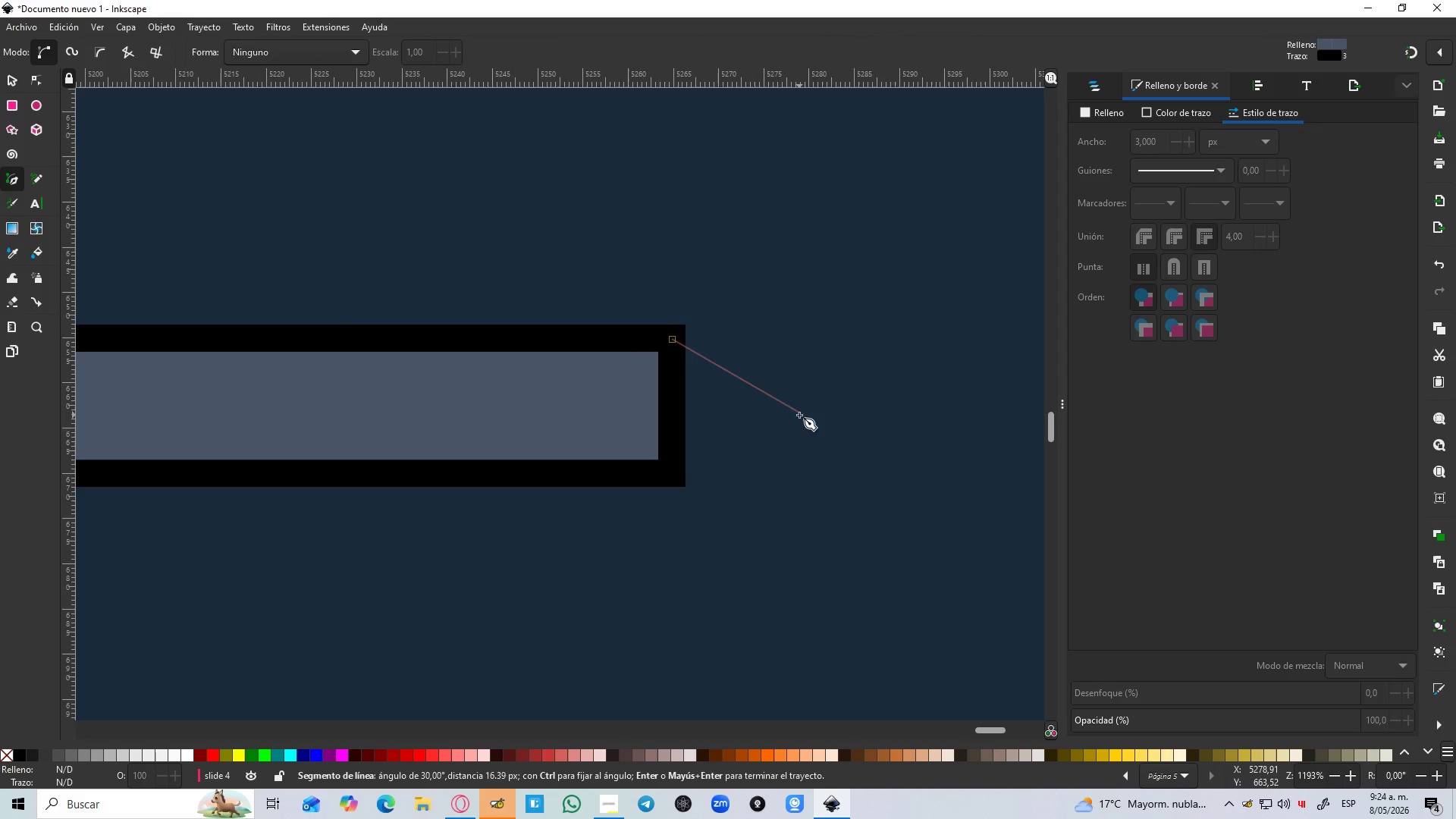 
key(Control+ControlLeft)
 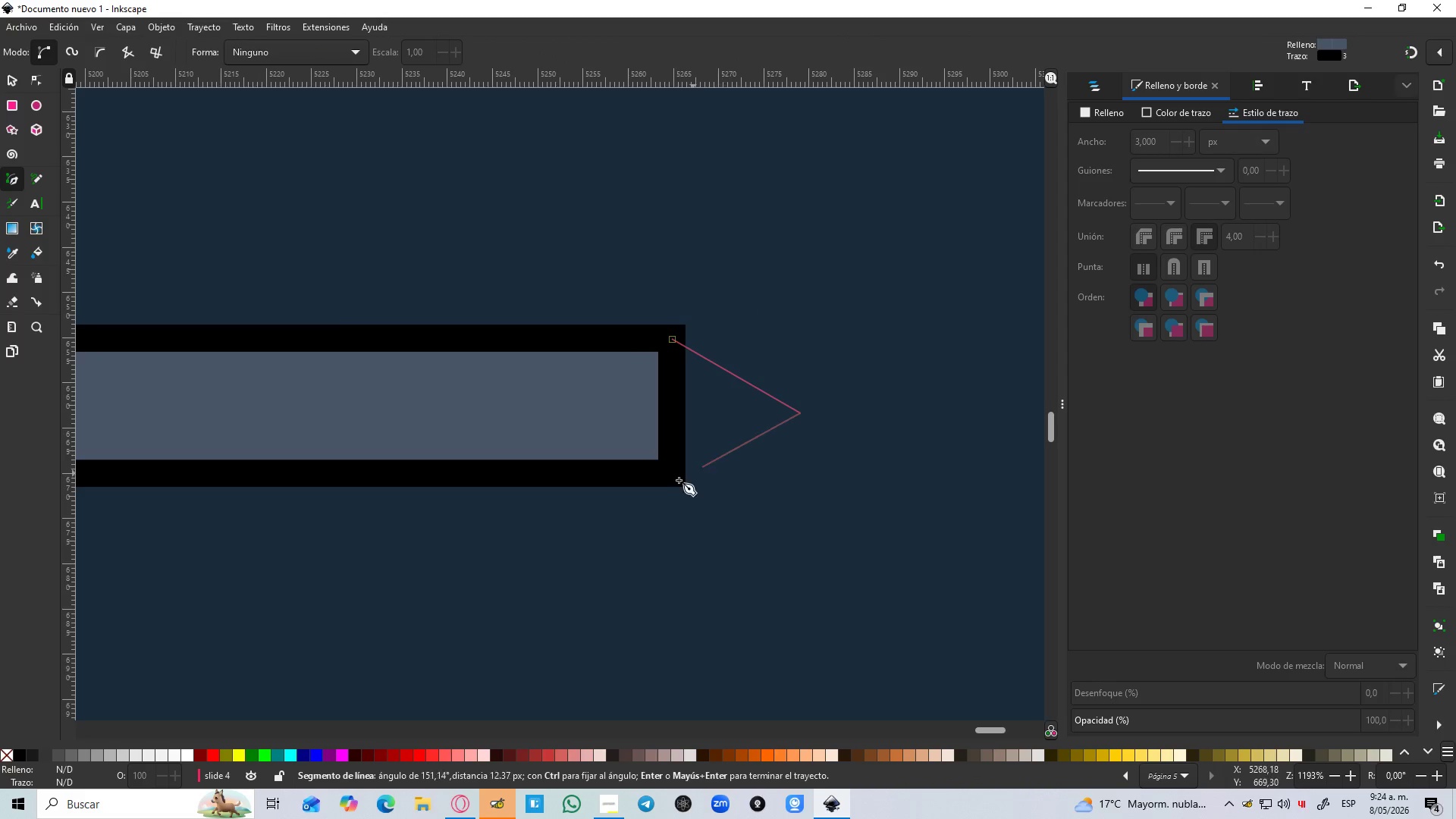 
hold_key(key=ControlLeft, duration=0.78)
 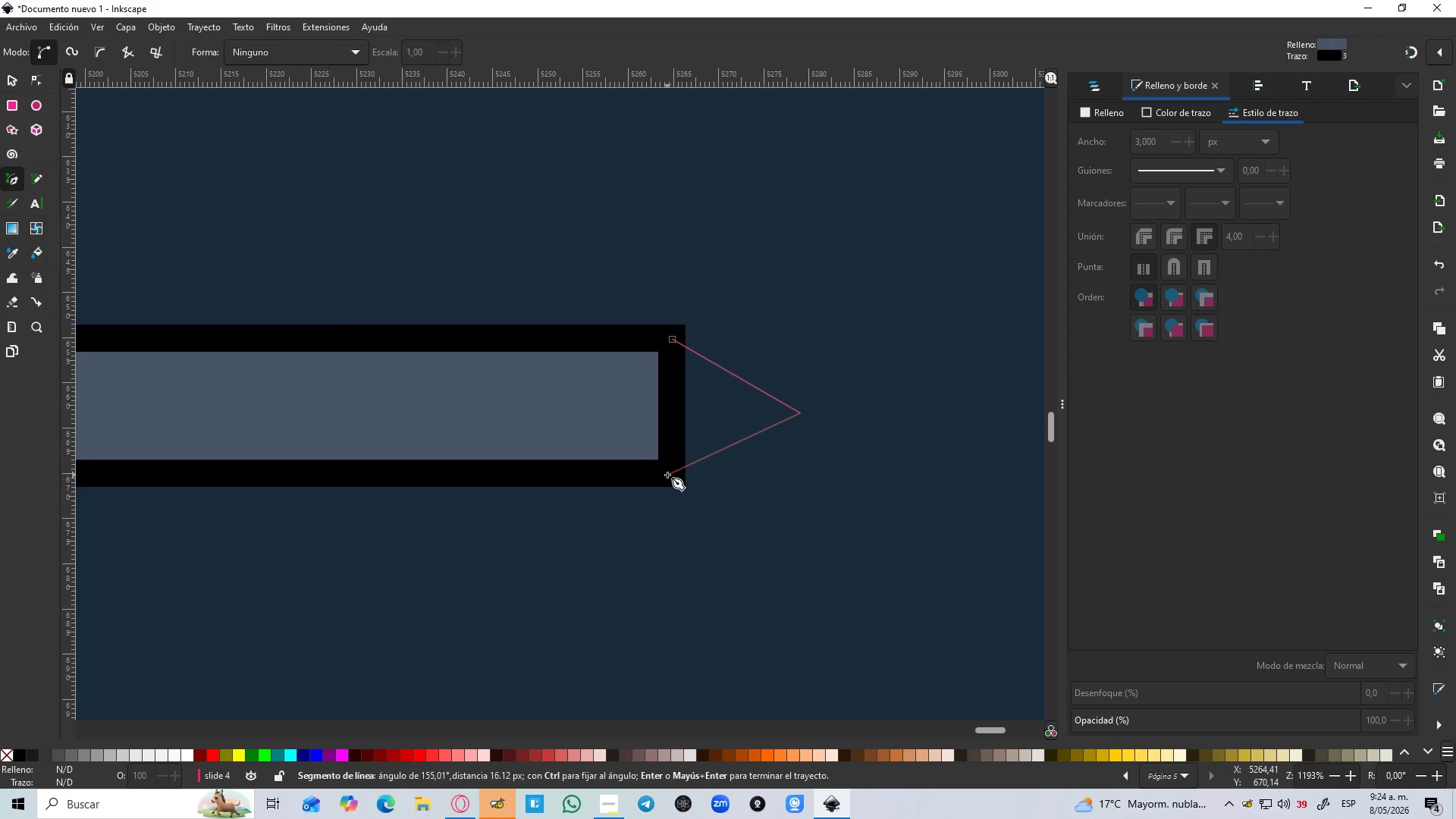 
left_click([667, 475])
 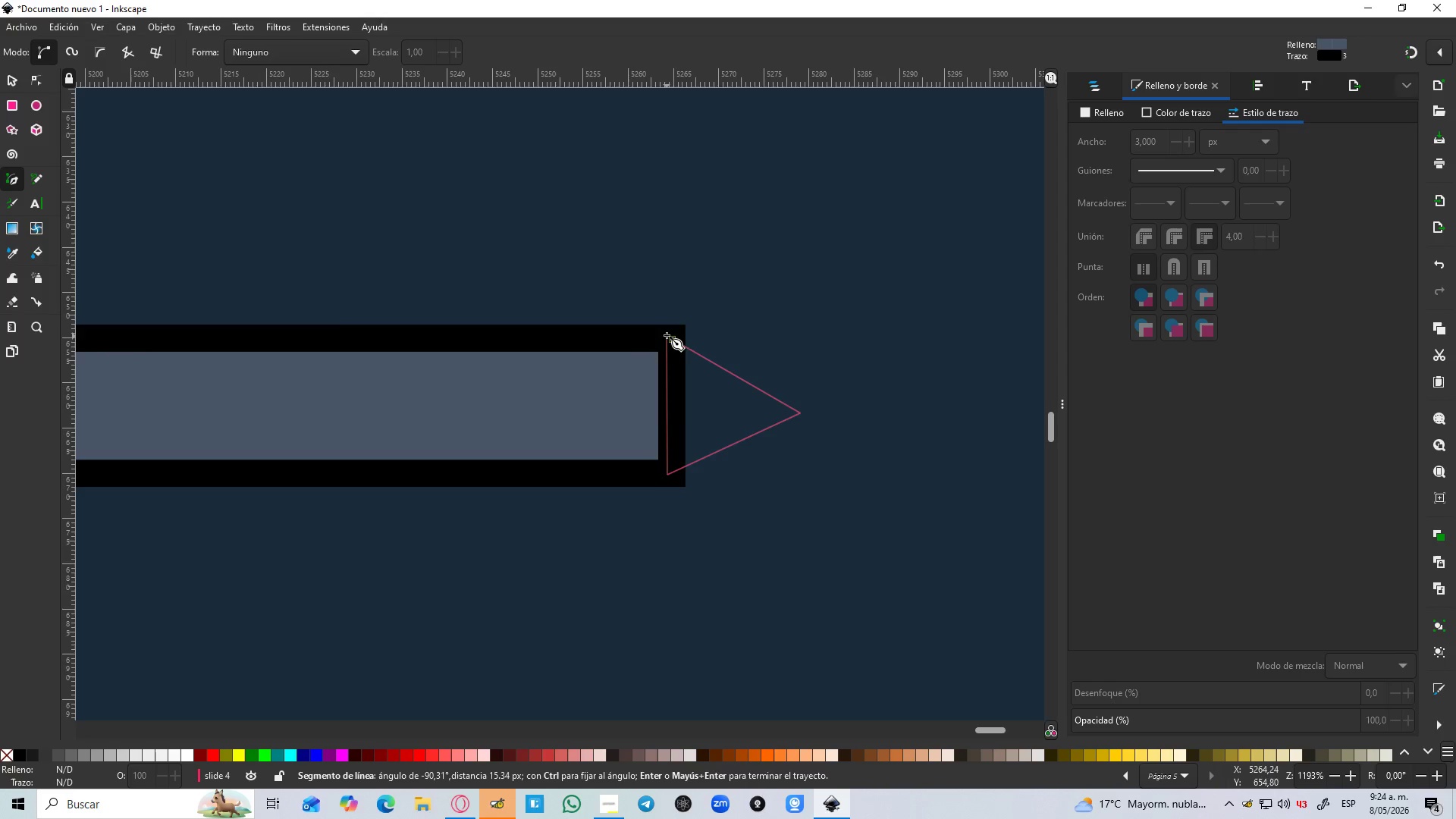 
left_click([672, 338])
 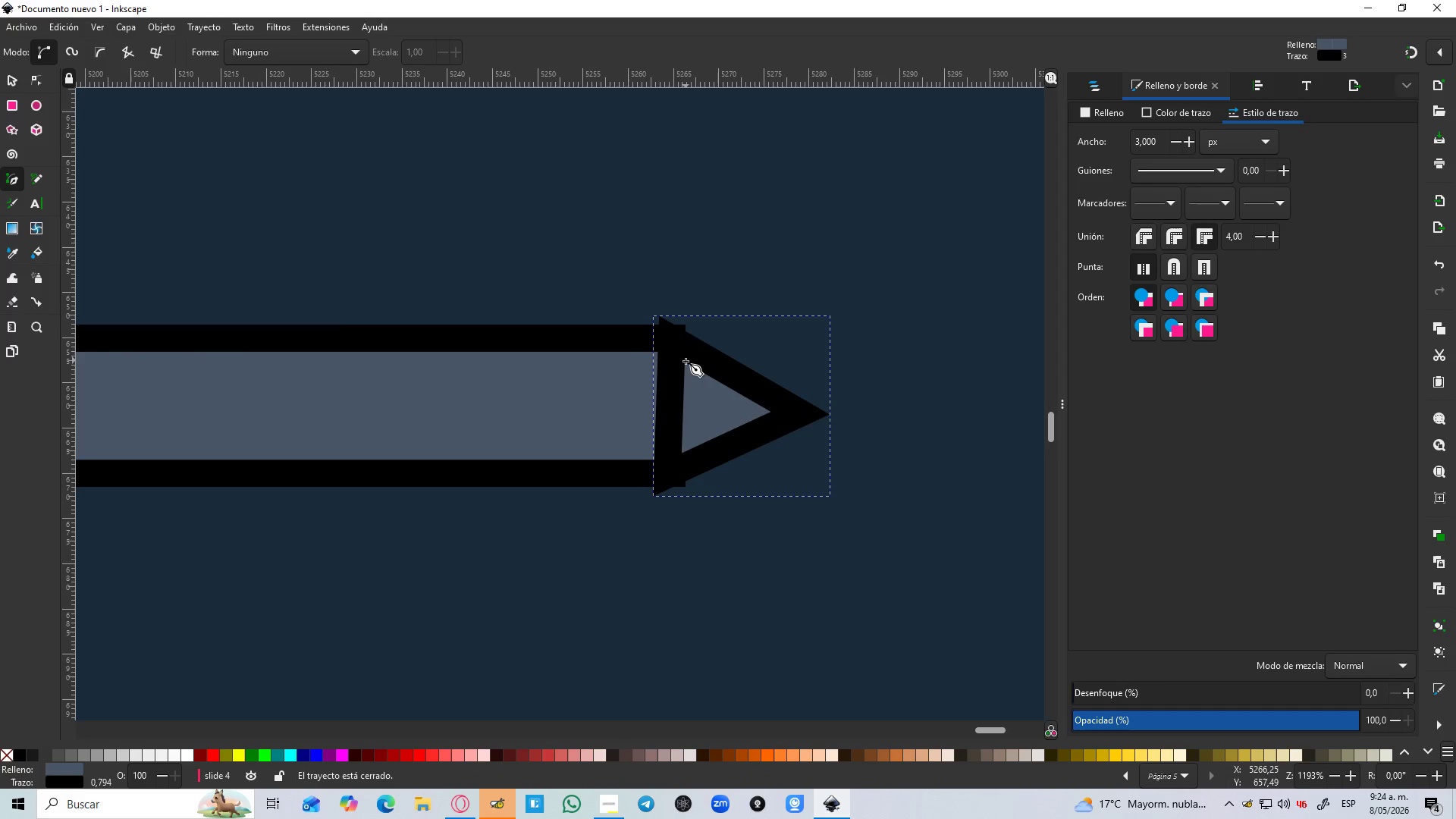 
key(Control+Z)
 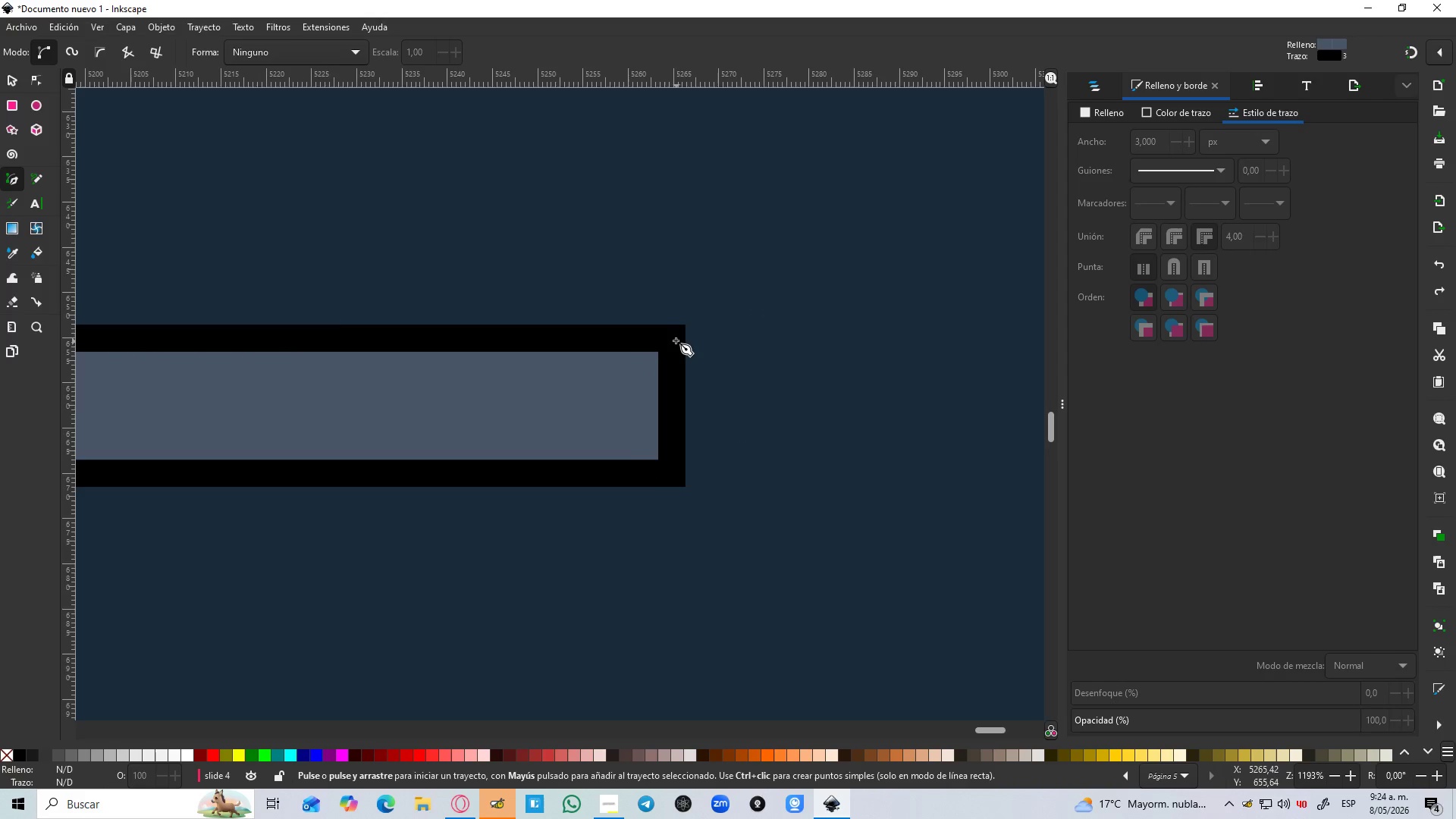 
left_click([673, 336])
 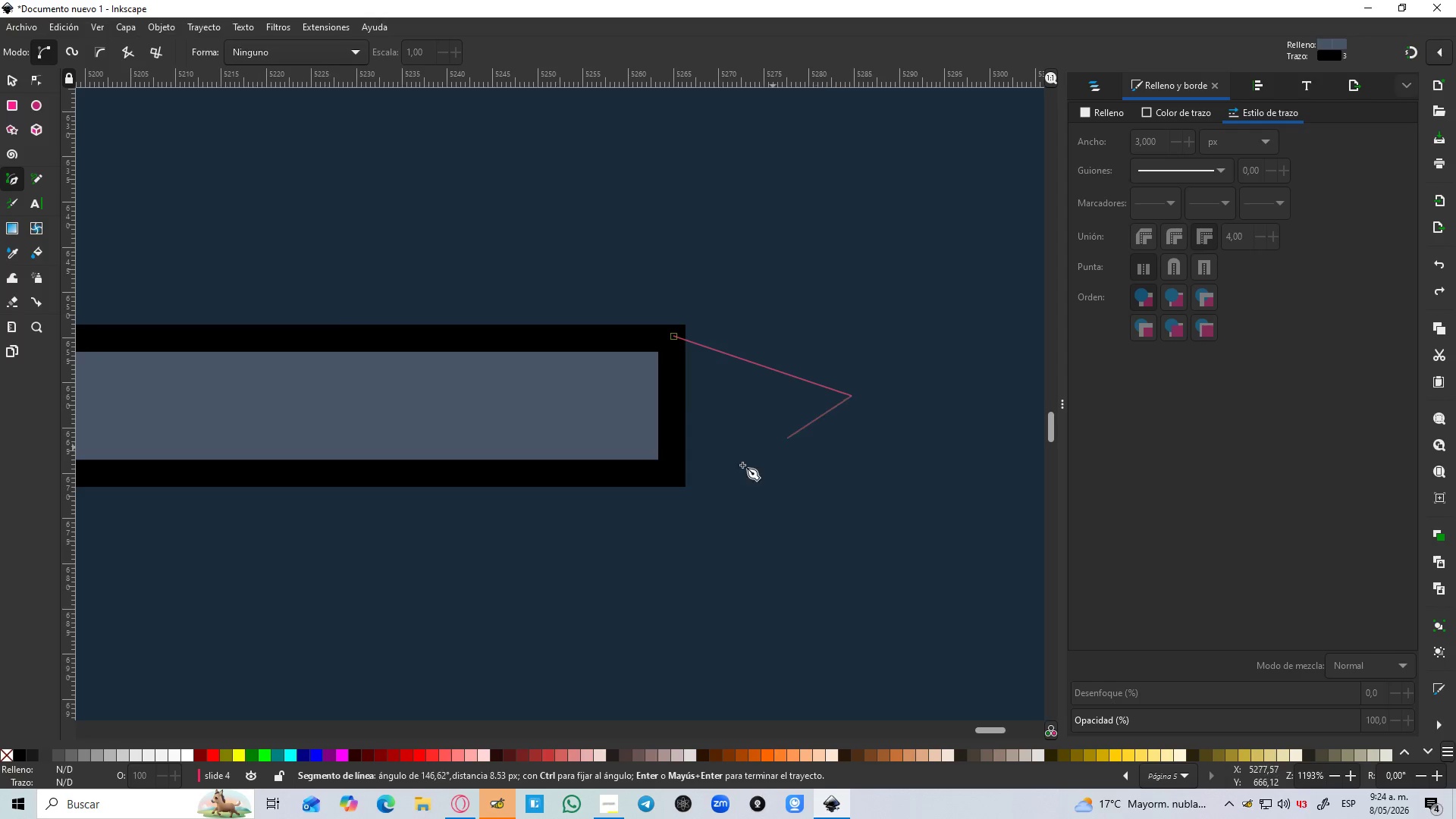 
wait(6.41)
 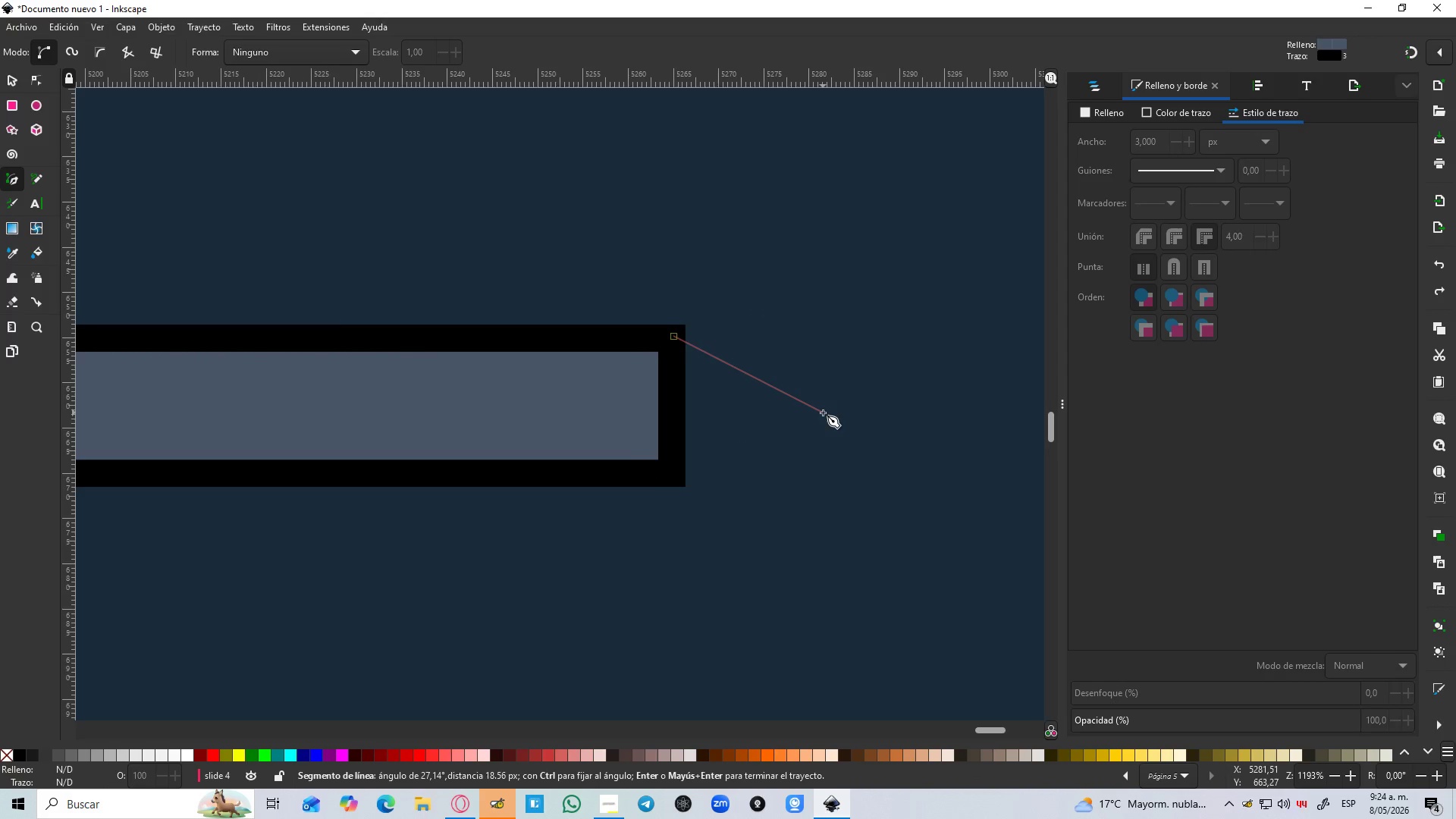 
key(Enter)
 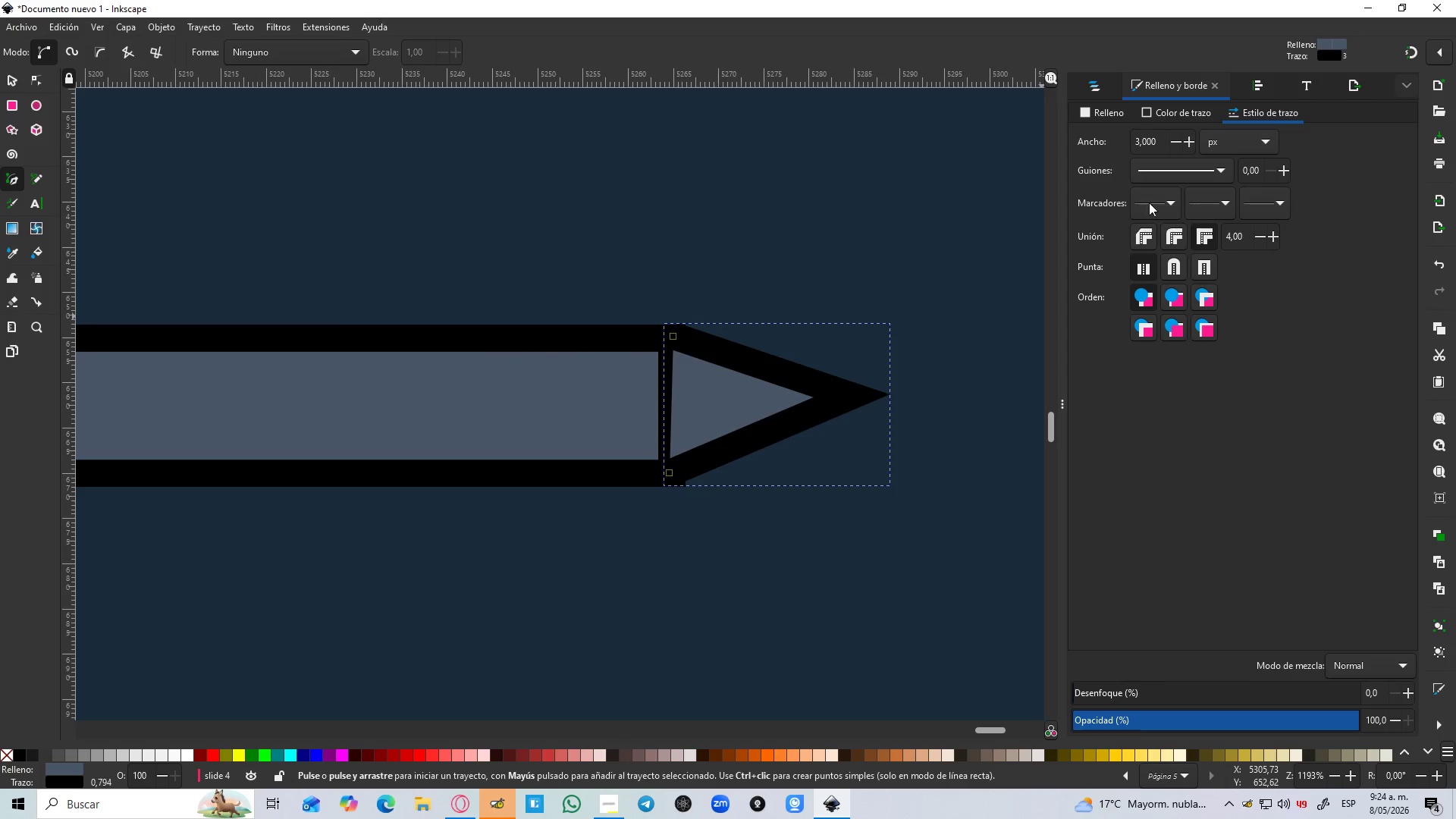 
left_click([1181, 108])
 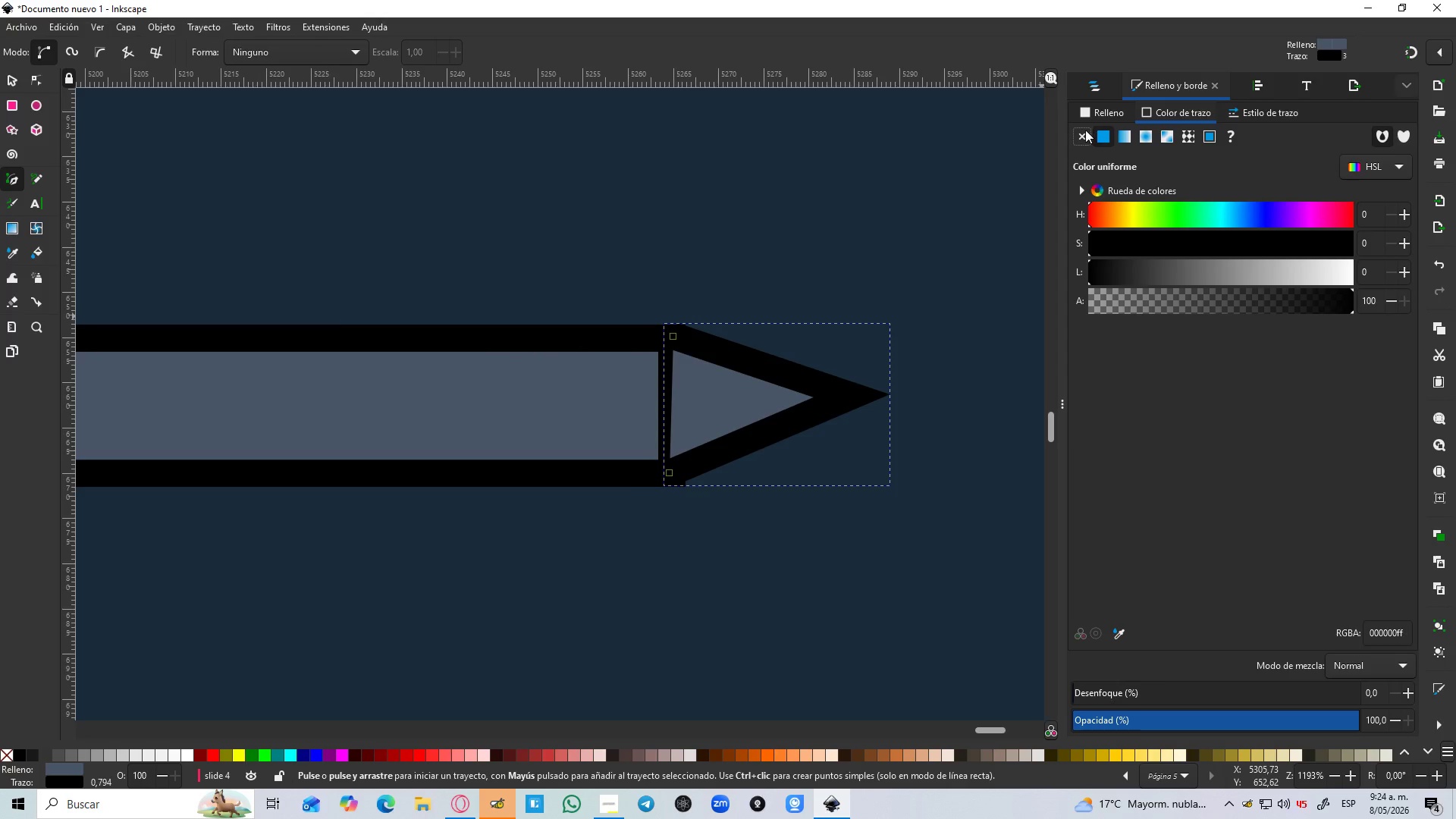 
left_click([1081, 132])
 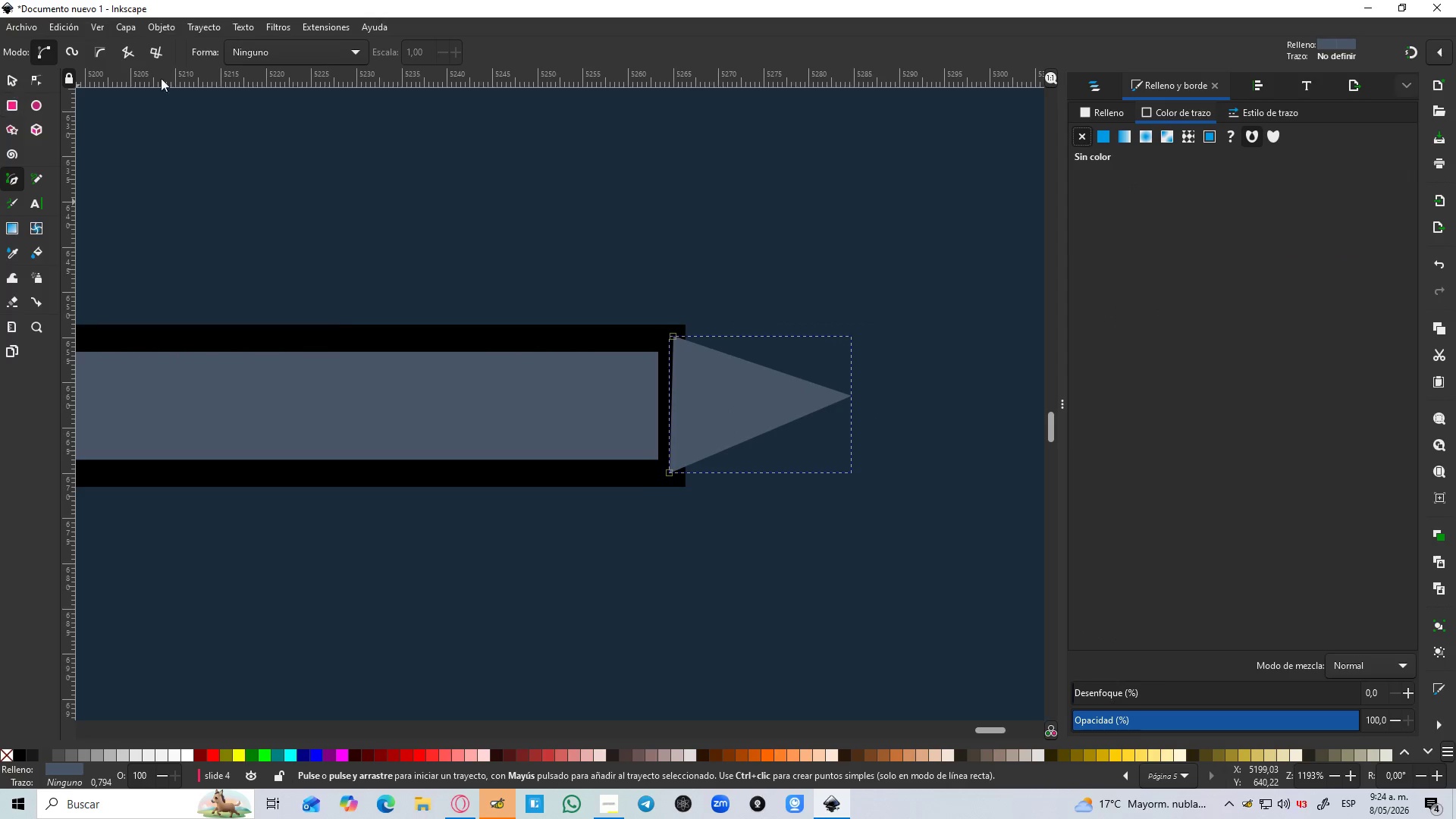 
left_click([1119, 118])
 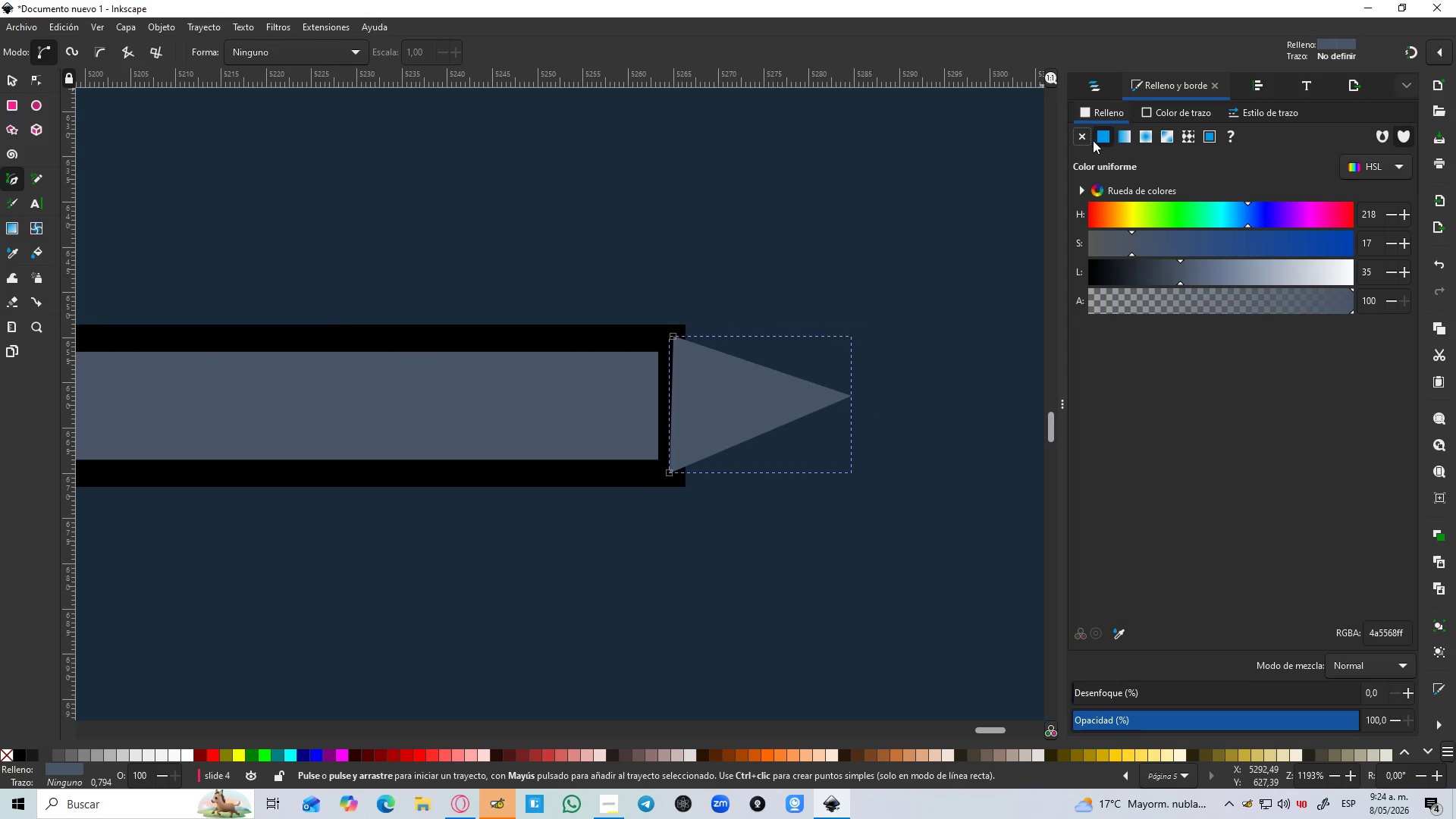 
left_click([1085, 140])
 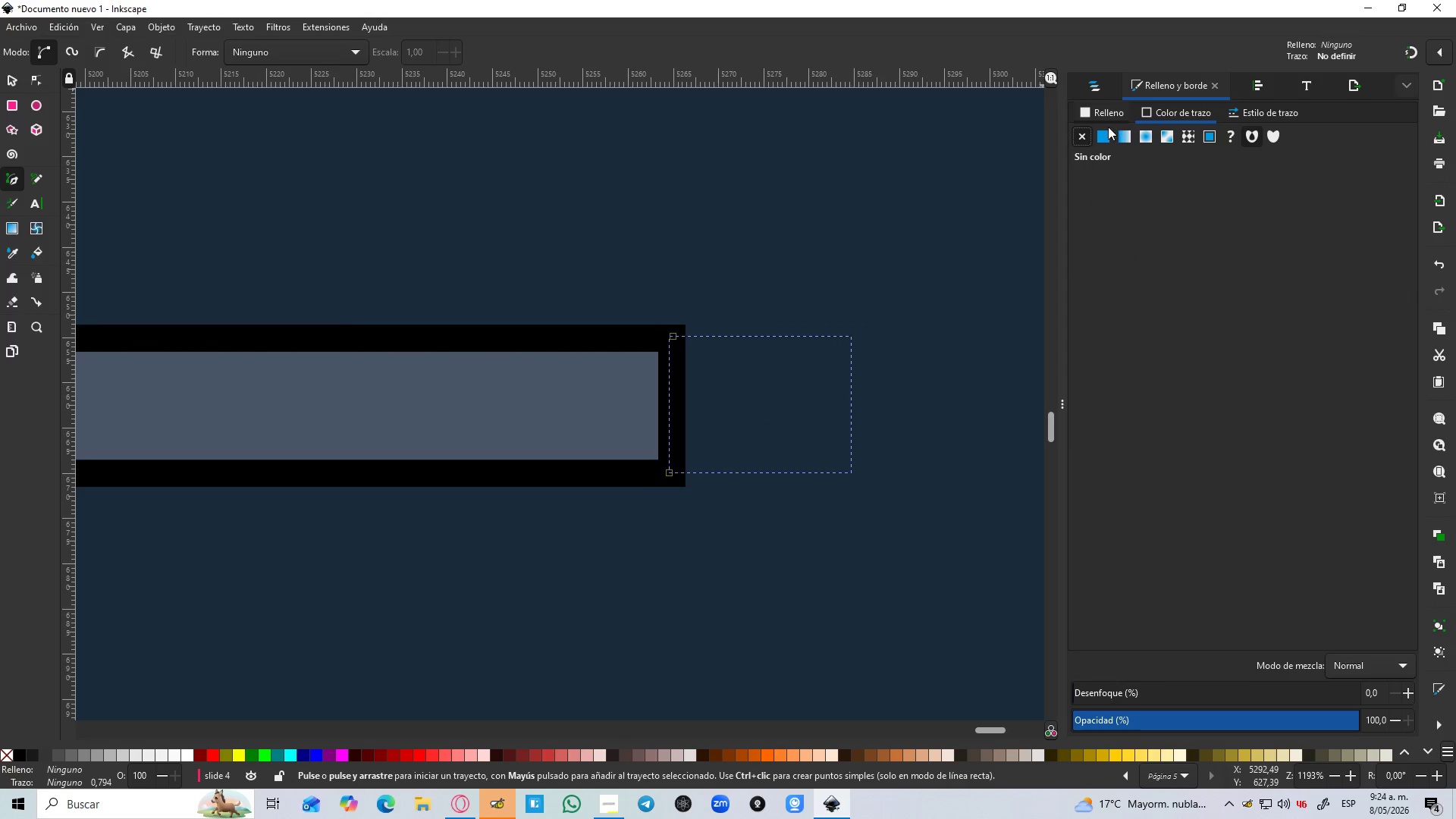 
triple_click([1102, 133])
 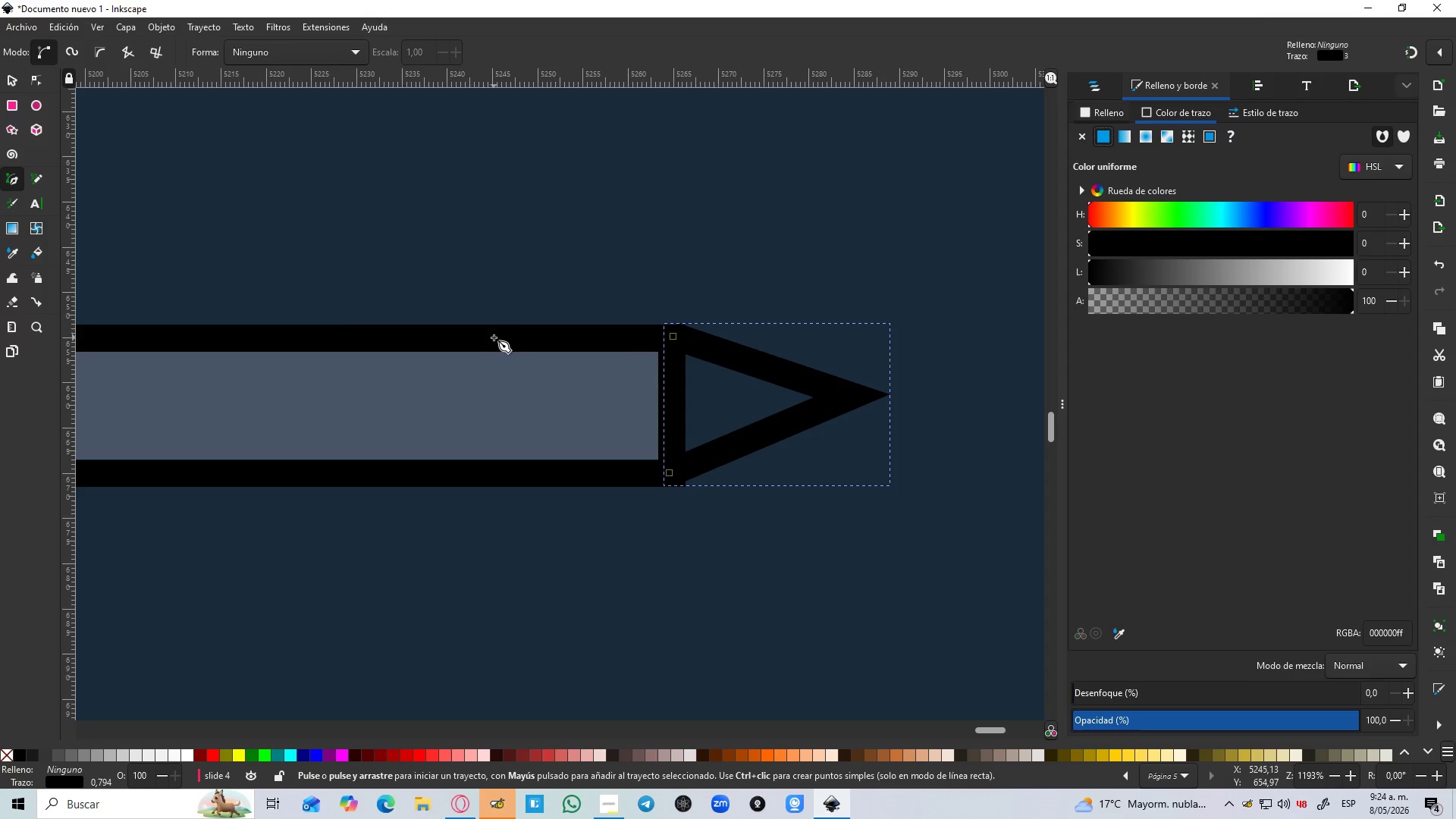 
hold_key(key=ControlLeft, duration=0.58)
scroll: coordinate [719, 362], scroll_direction: up, amount: 2.0
 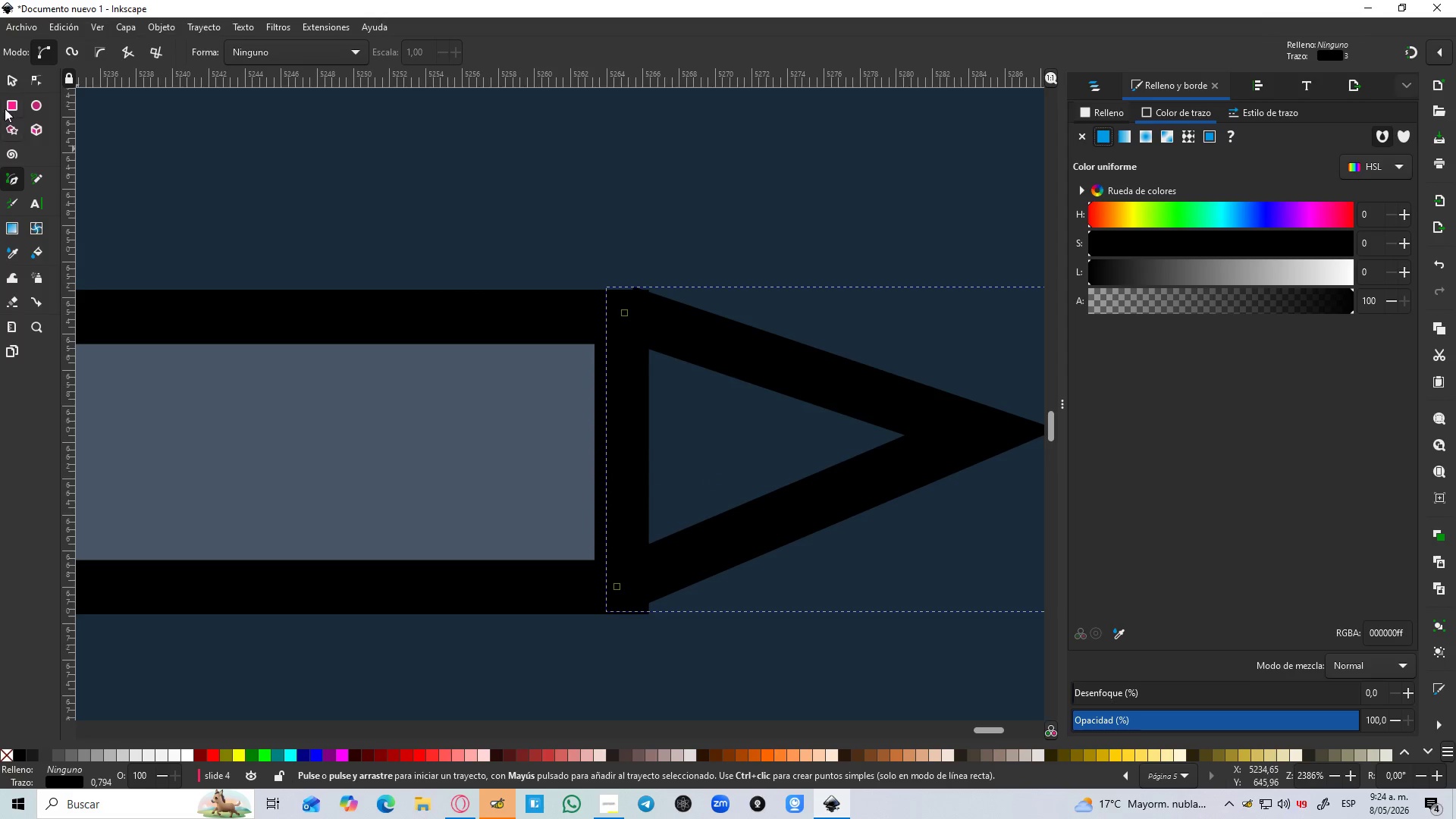 
left_click([12, 82])
 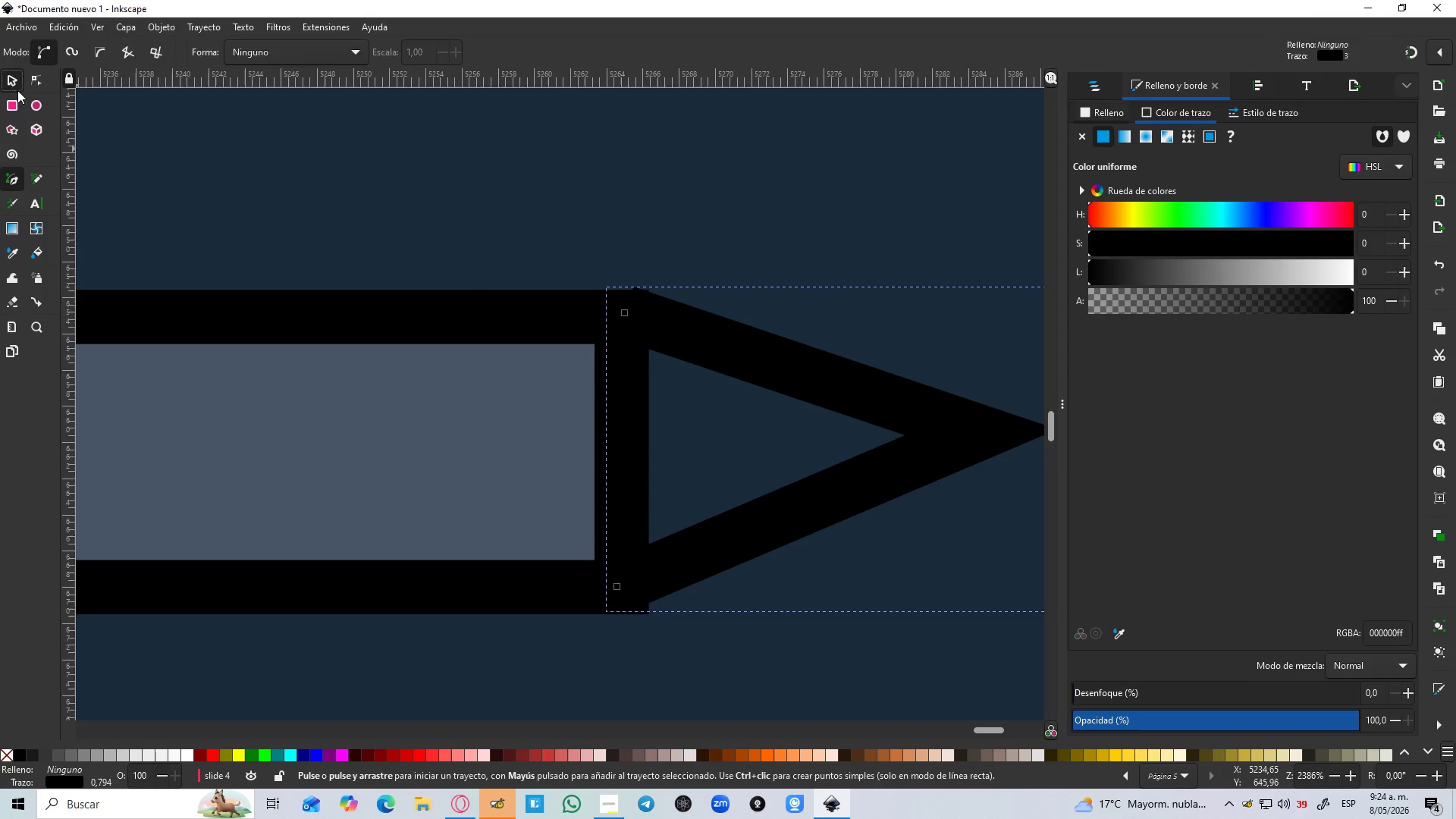 
hold_key(key=ControlLeft, duration=1.11)
scroll: coordinate [385, 240], scroll_direction: down, amount: 3.0
 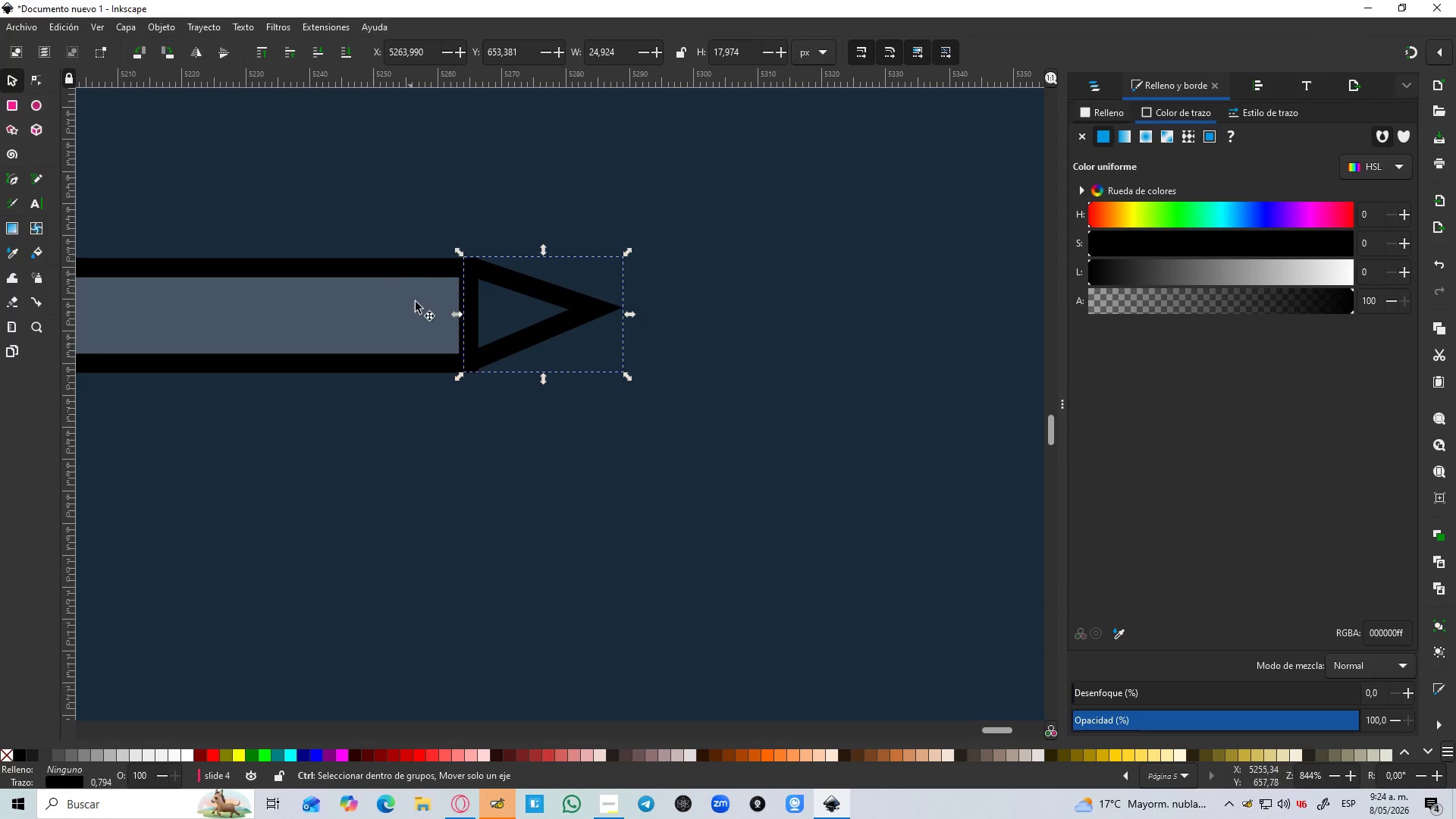 
hold_key(key=Space, duration=0.44)
 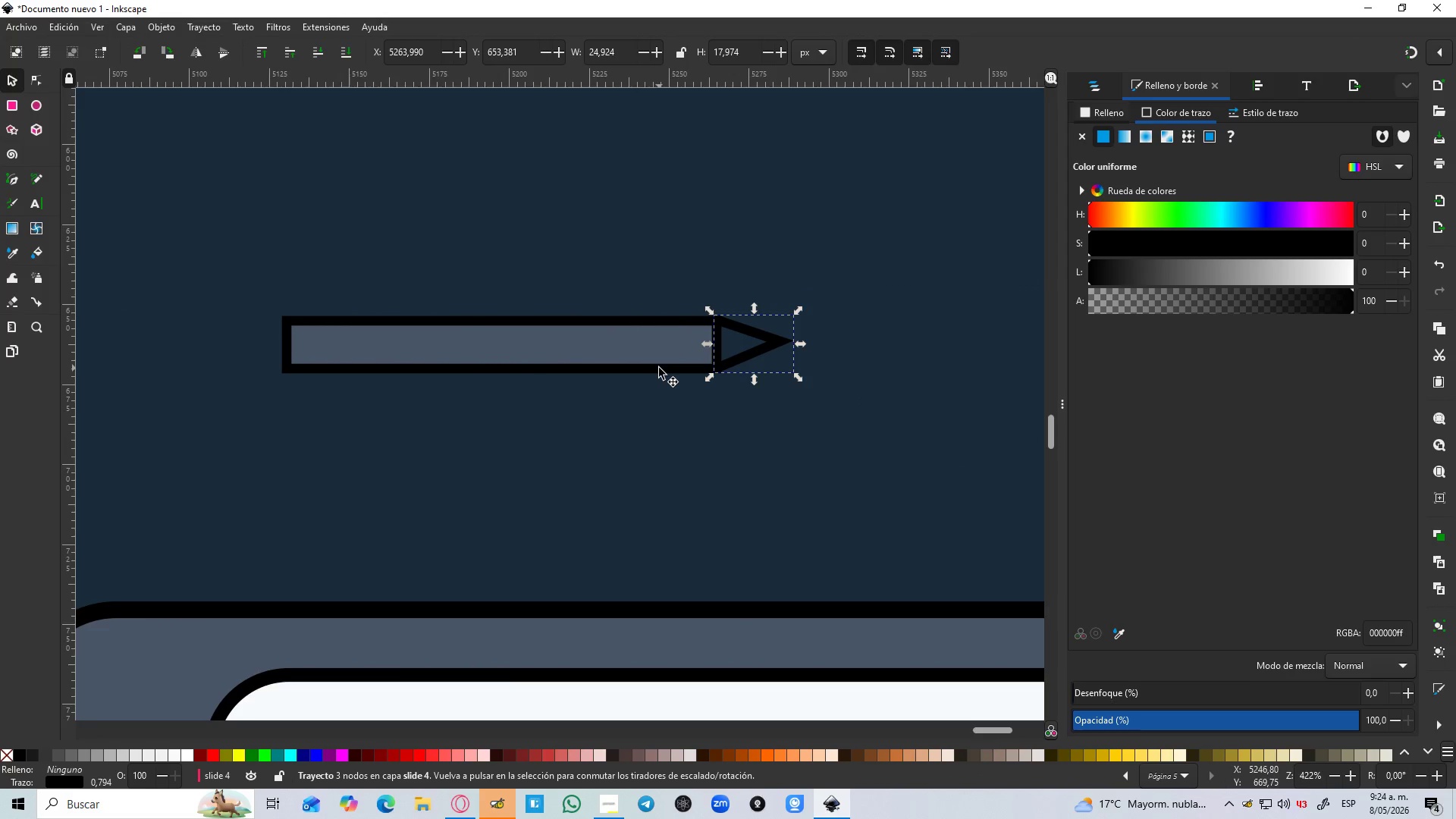 
scroll: coordinate [422, 326], scroll_direction: down, amount: 2.0
 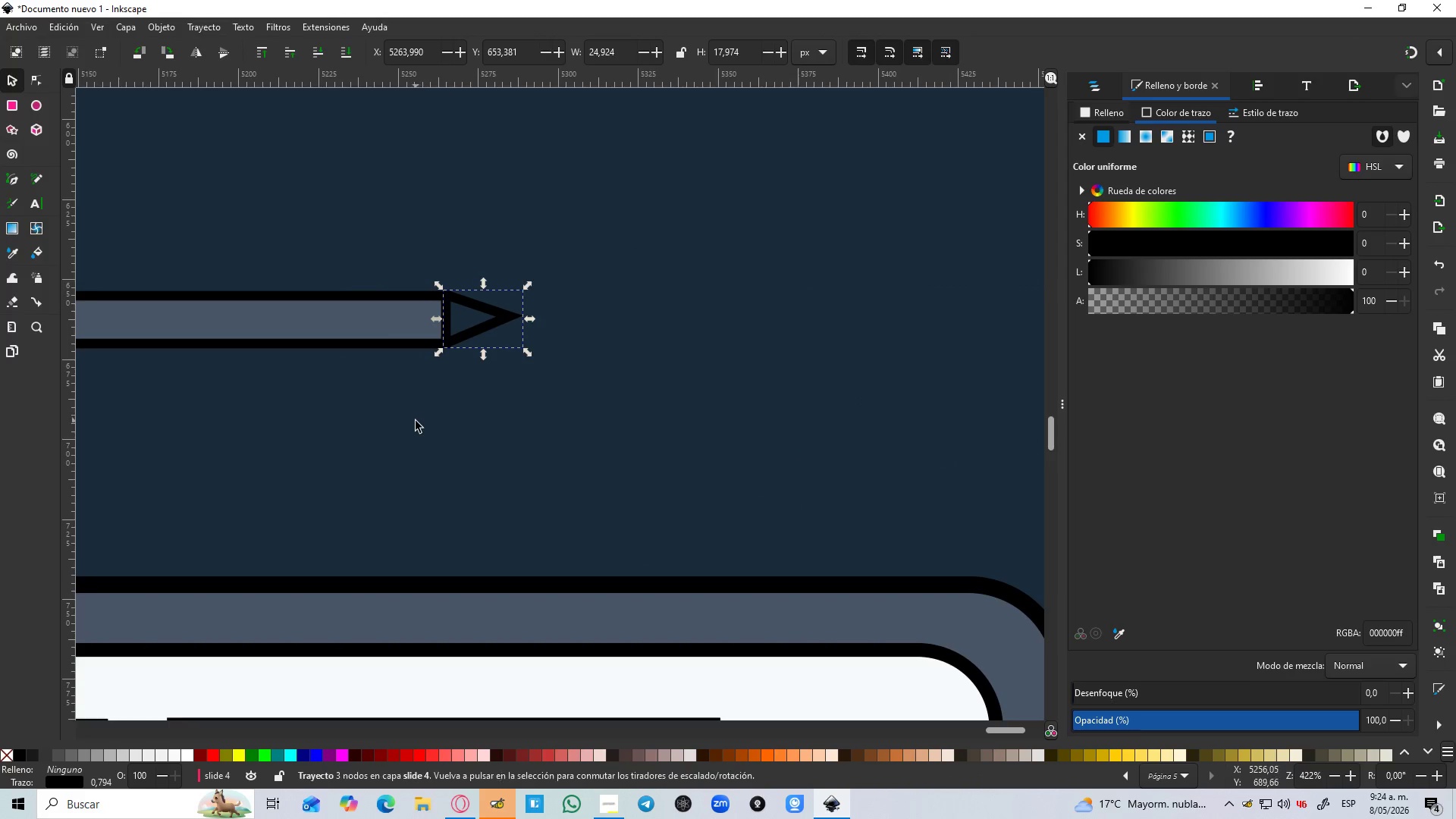 
left_click([659, 368])
 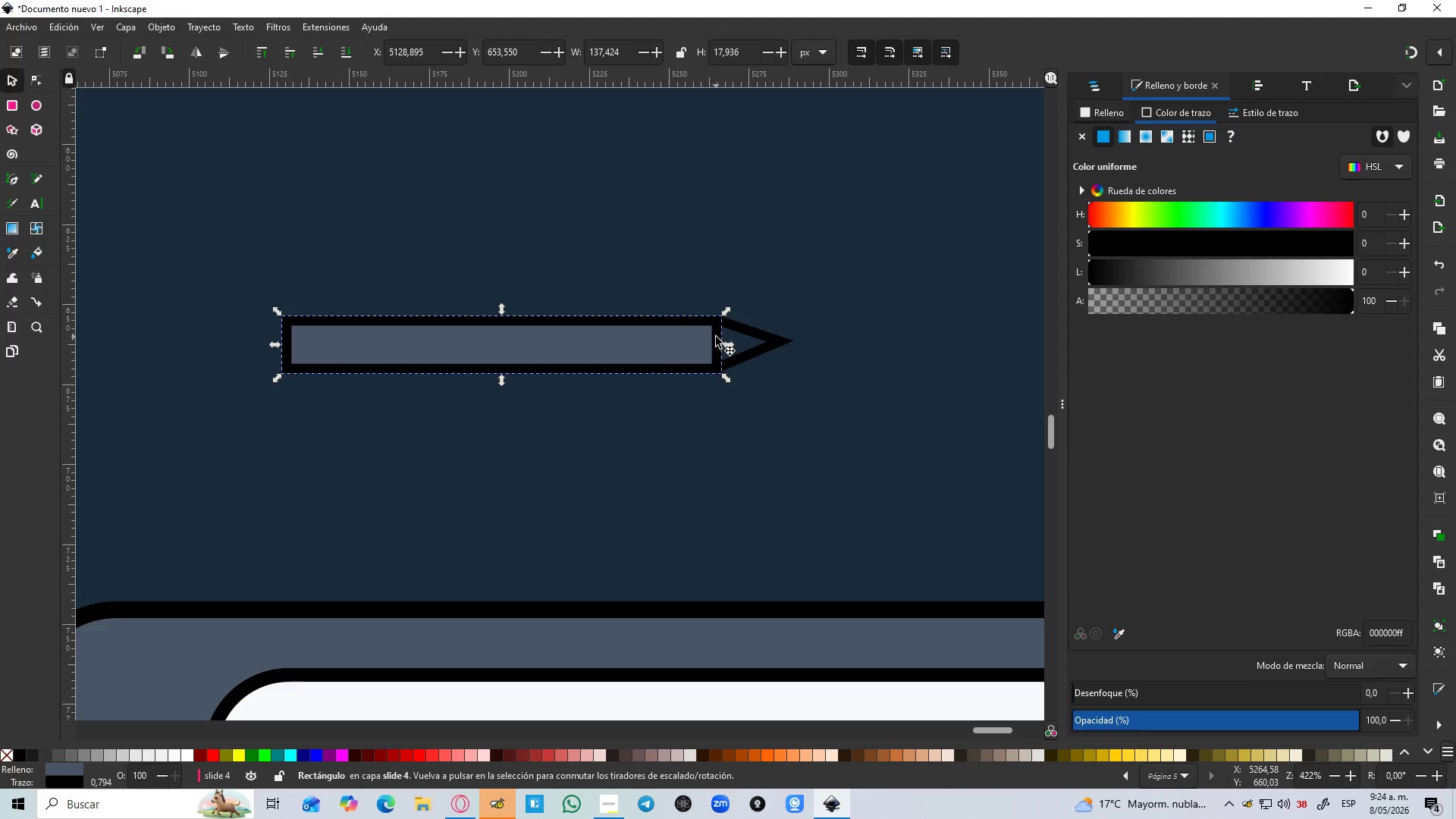 
wait(8.42)
 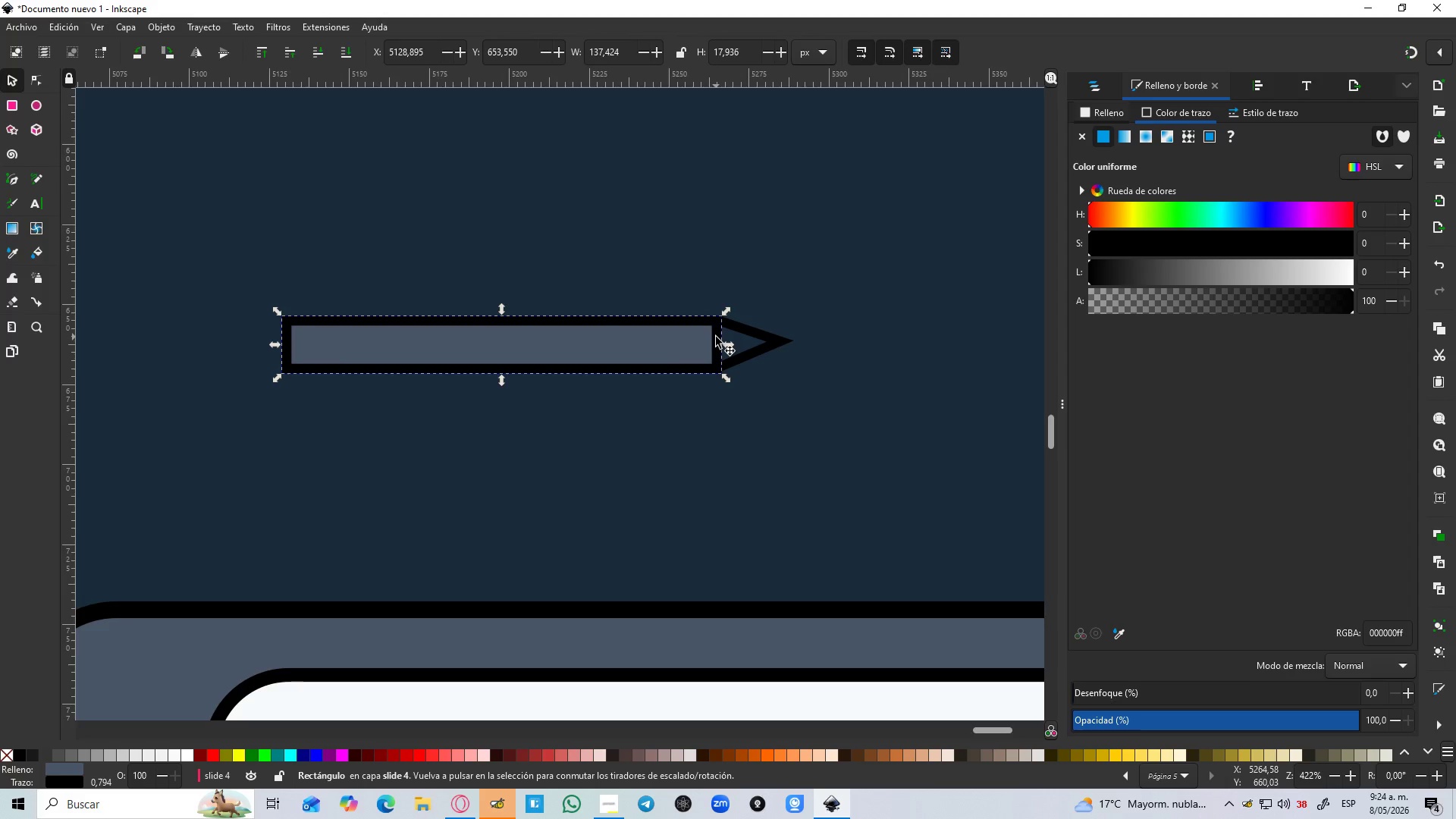 
left_click([211, 24])
 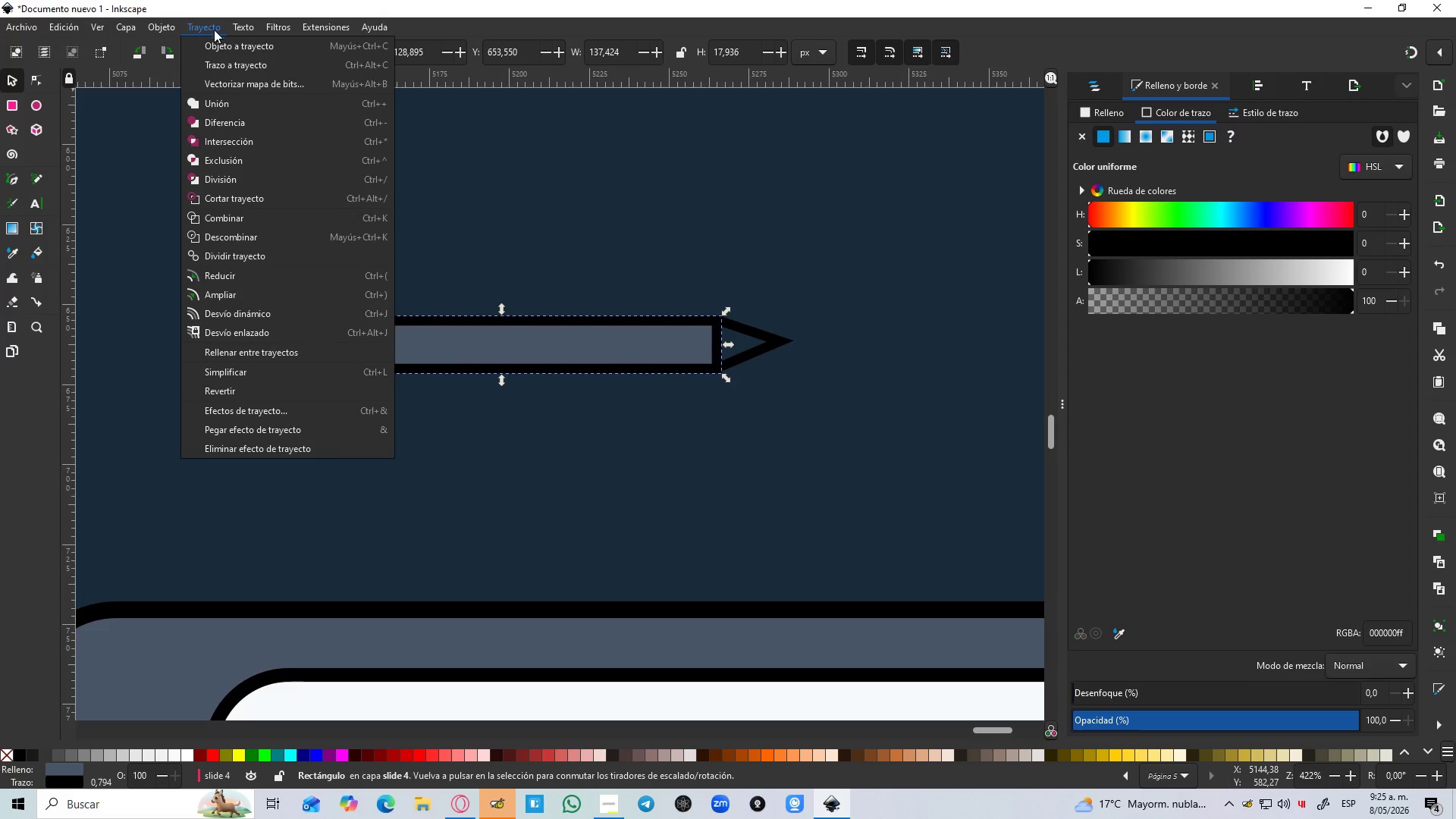 
mouse_move([251, 67])
 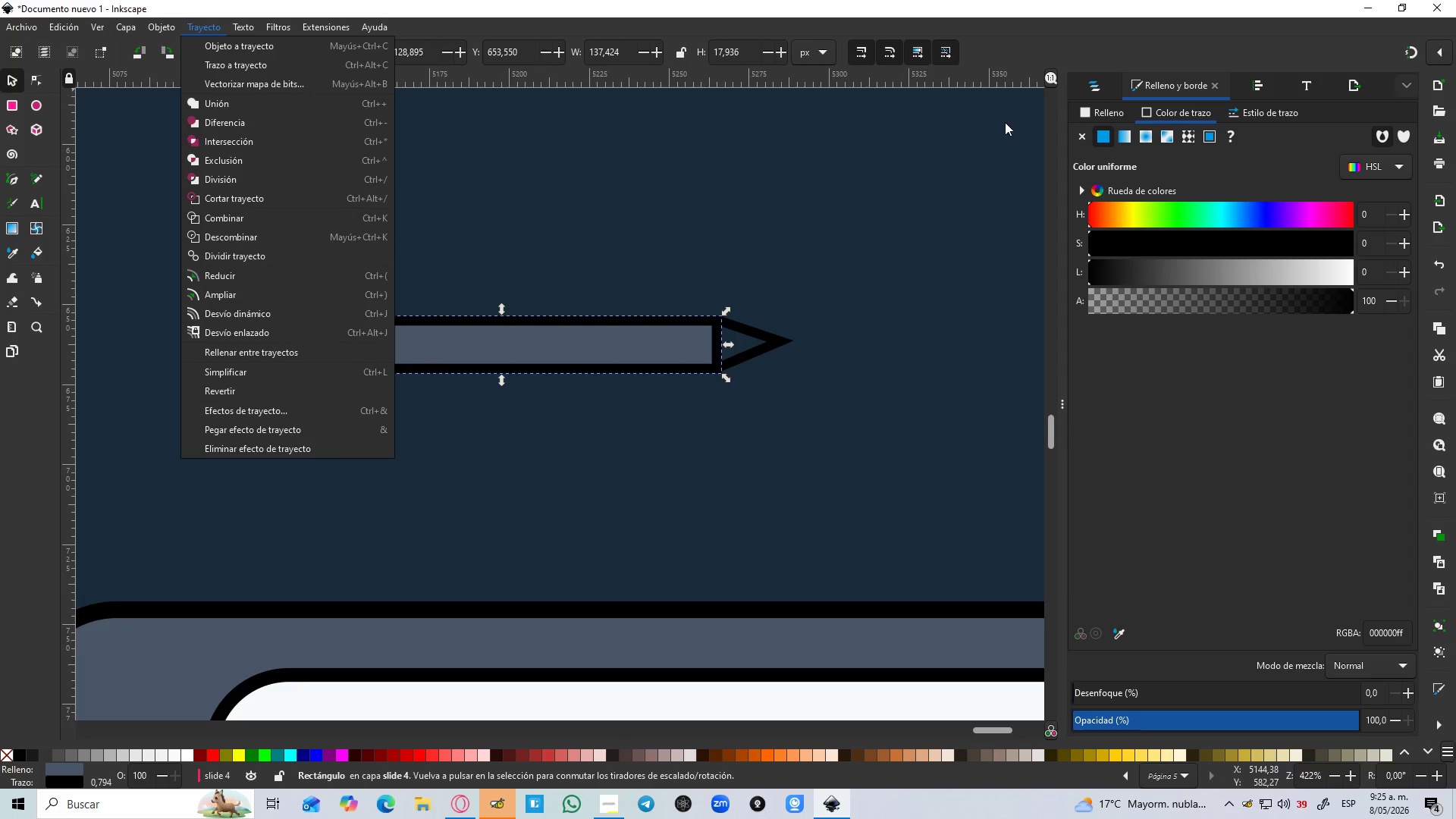 
left_click([1095, 116])
 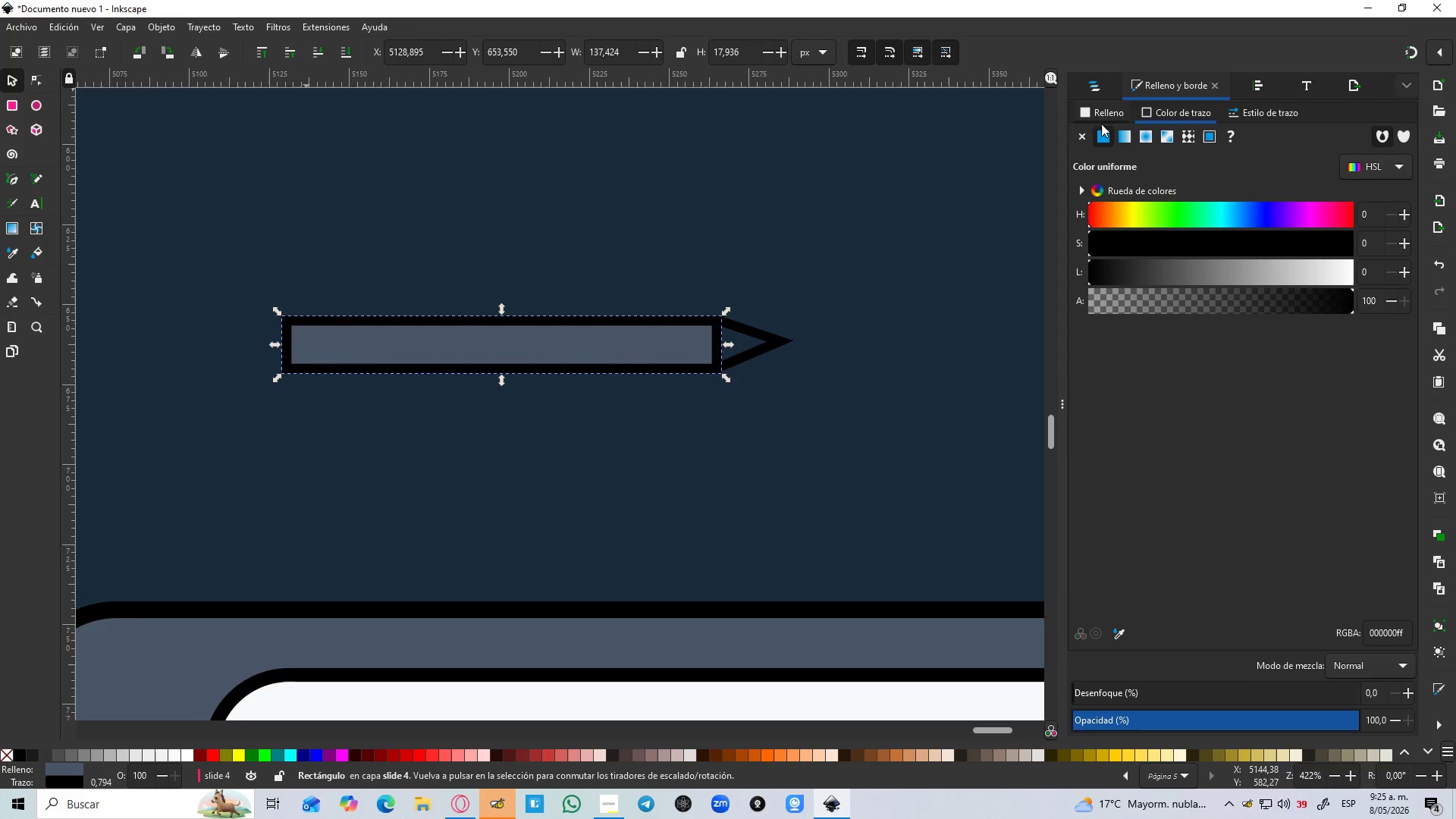 
left_click([1102, 118])
 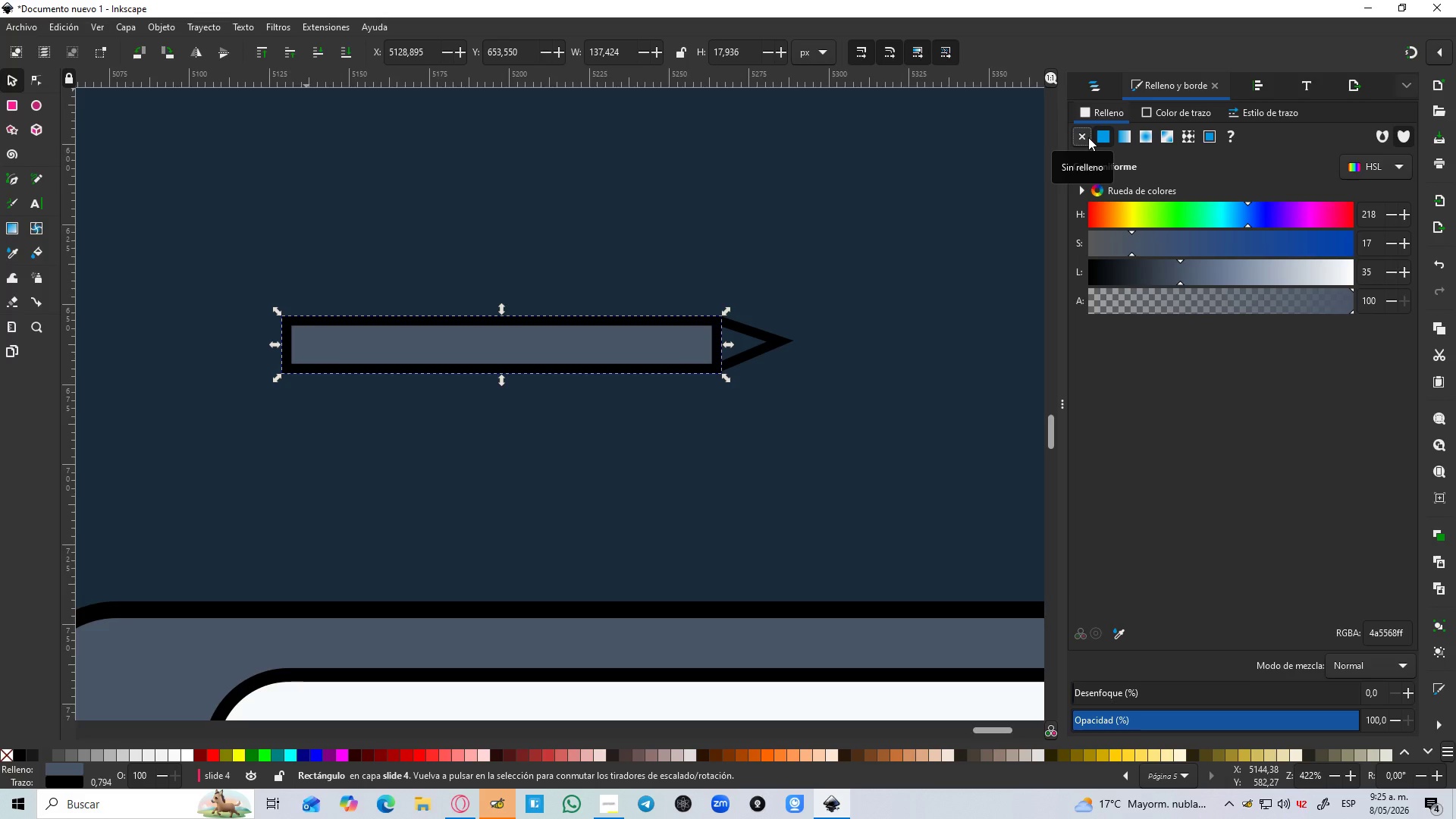 
left_click([1088, 137])
 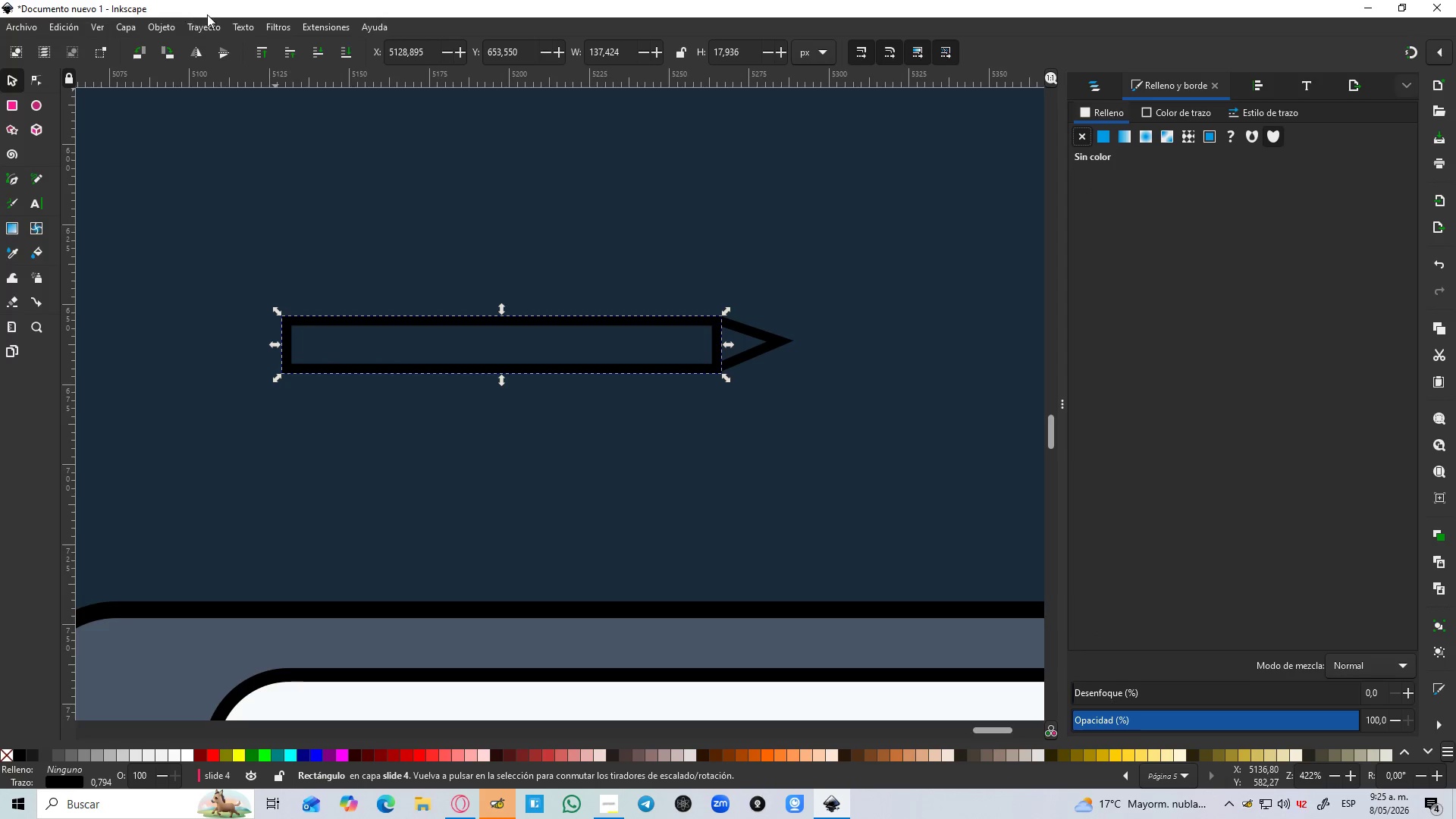 
left_click([210, 24])
 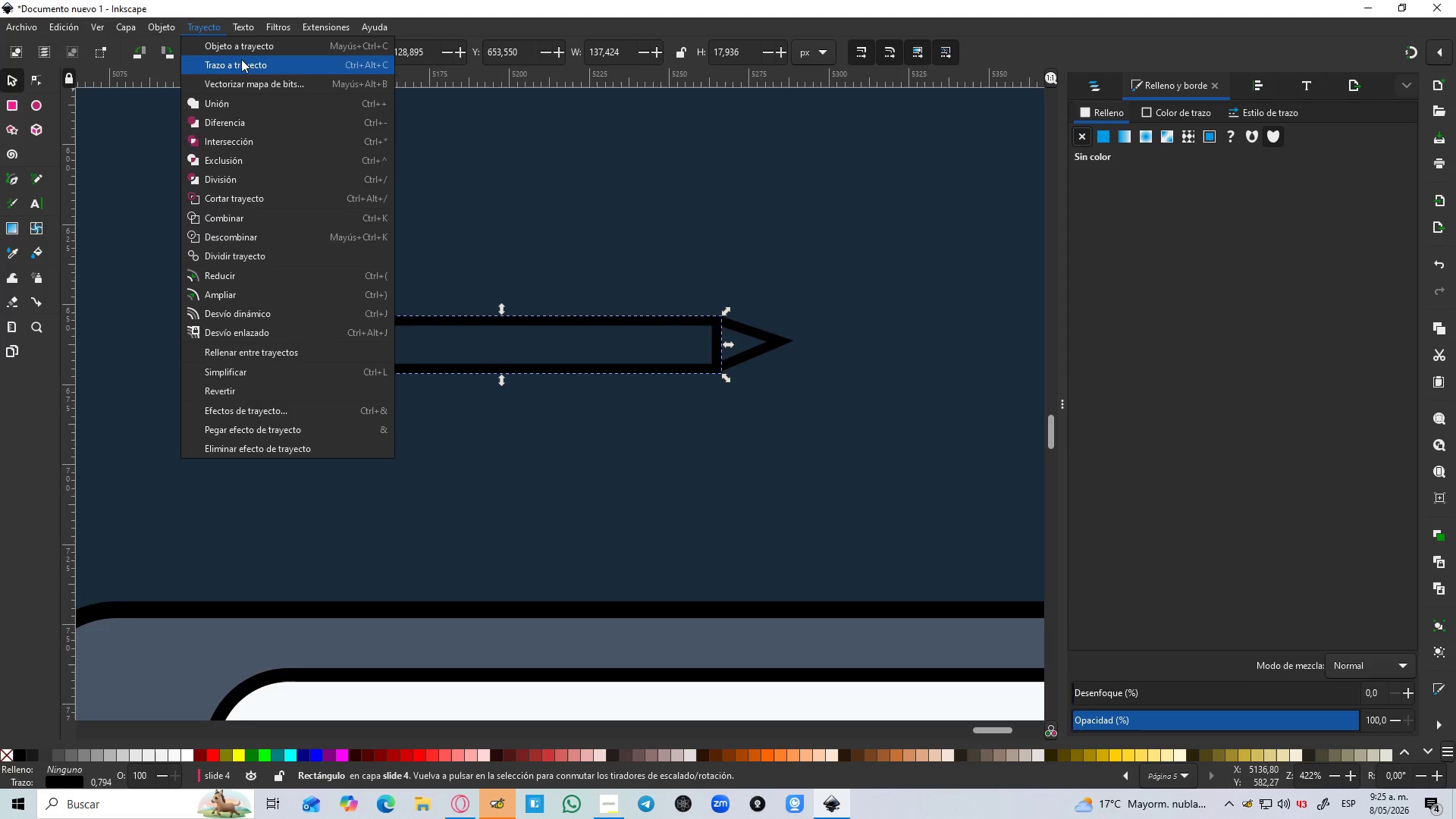 
left_click([241, 59])
 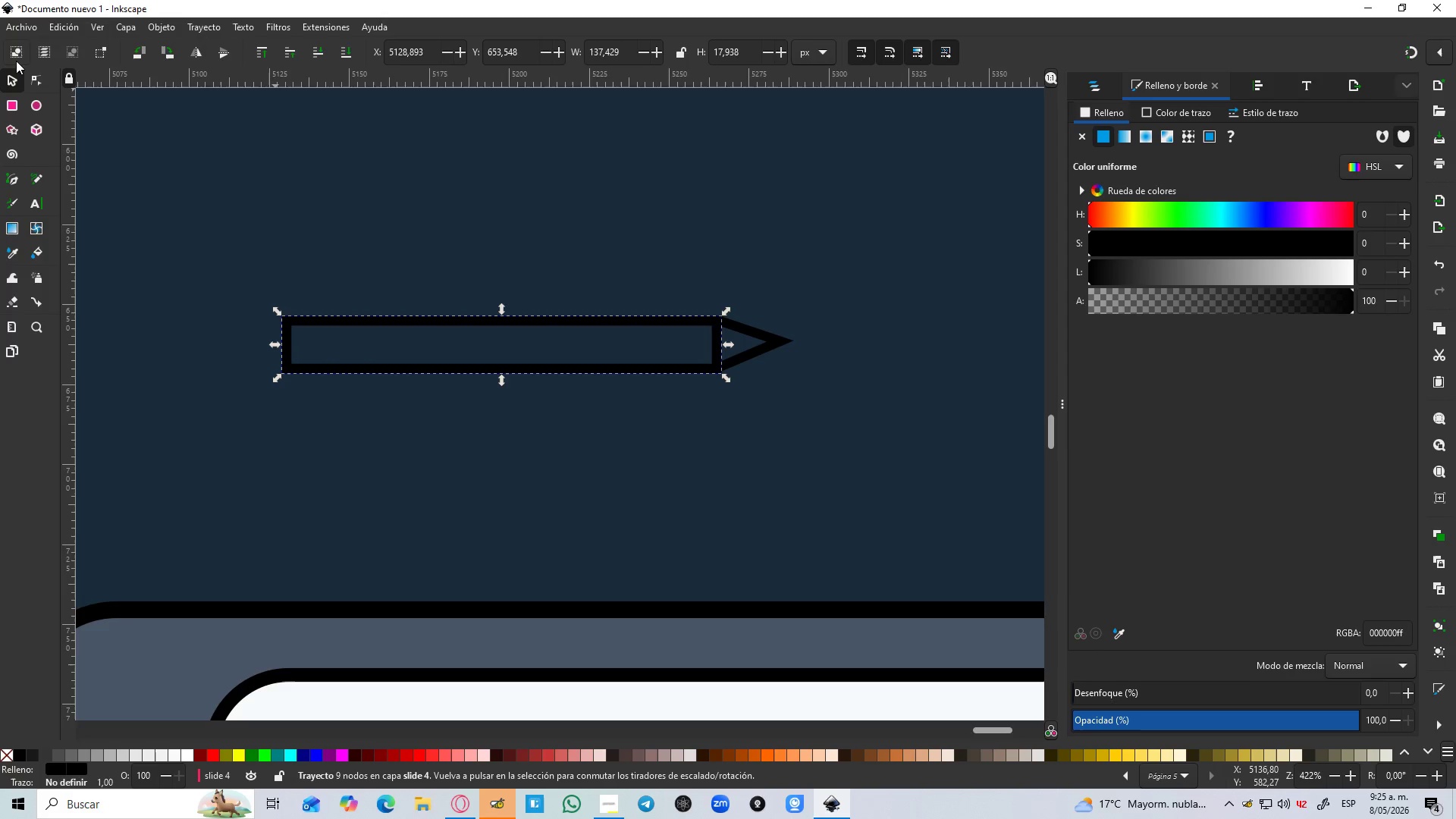 
left_click([11, 86])
 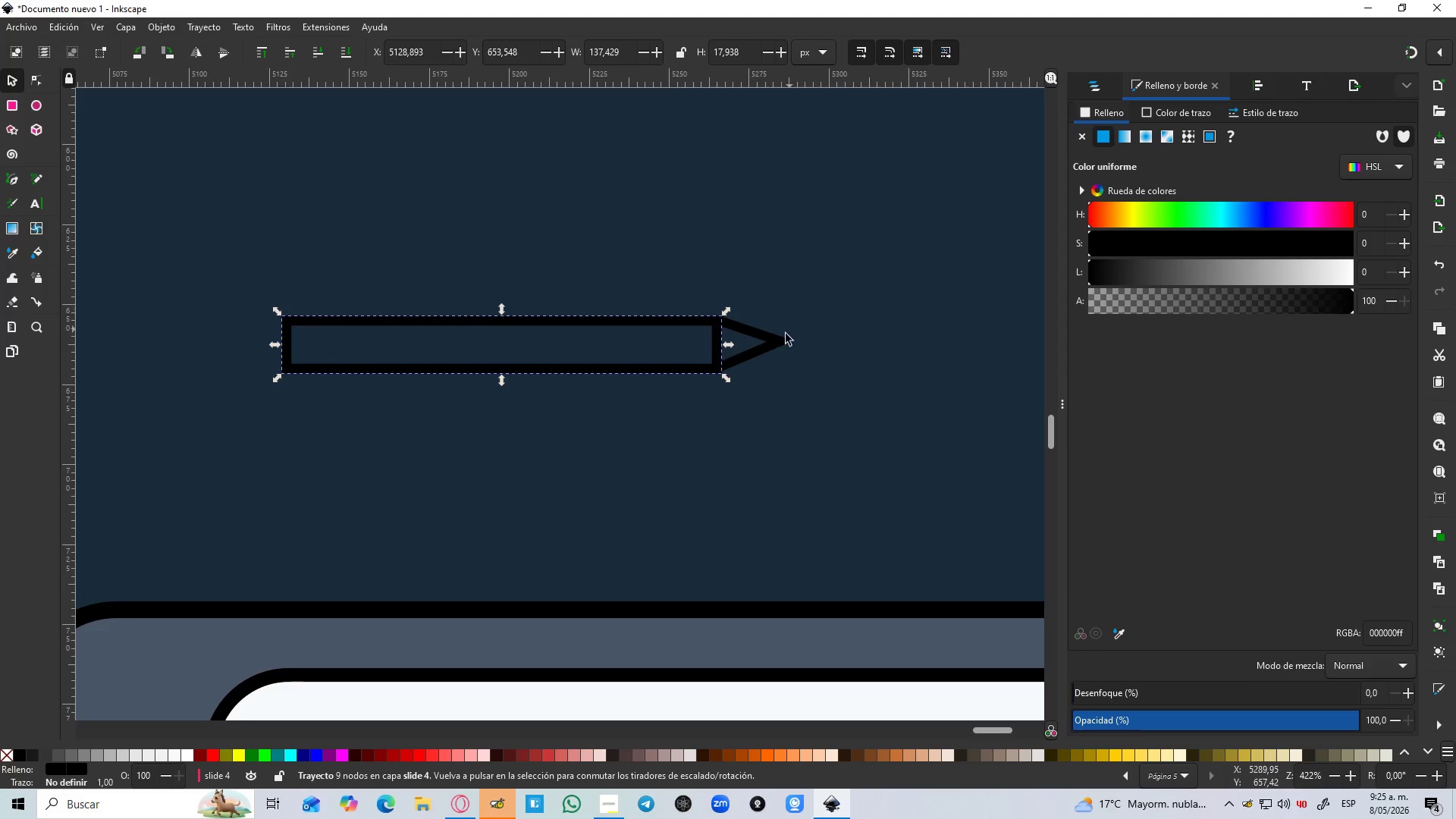 
hold_key(key=ShiftLeft, duration=0.55)
left_click([769, 348])
 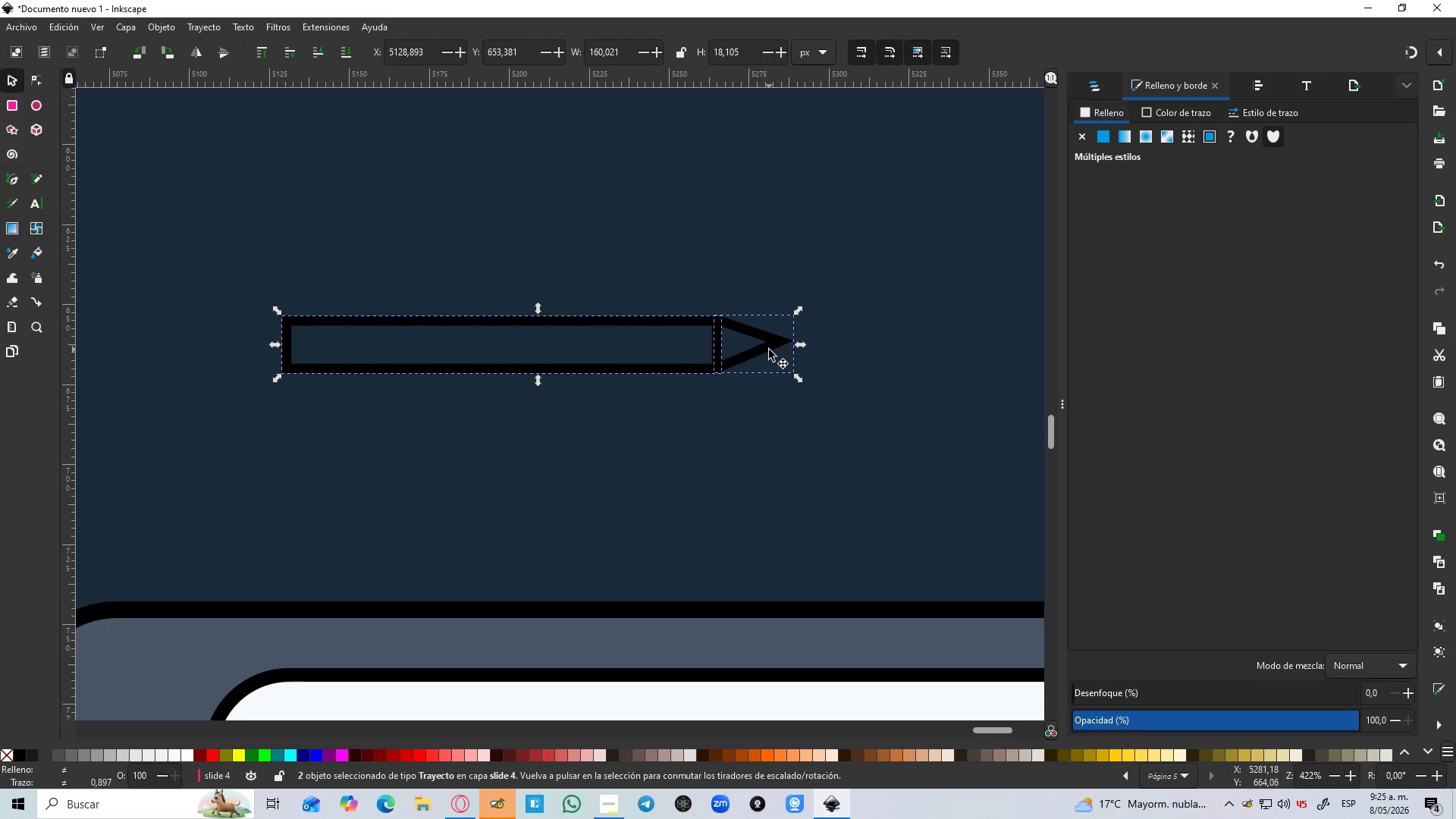 
key(Control+NumpadAdd)
 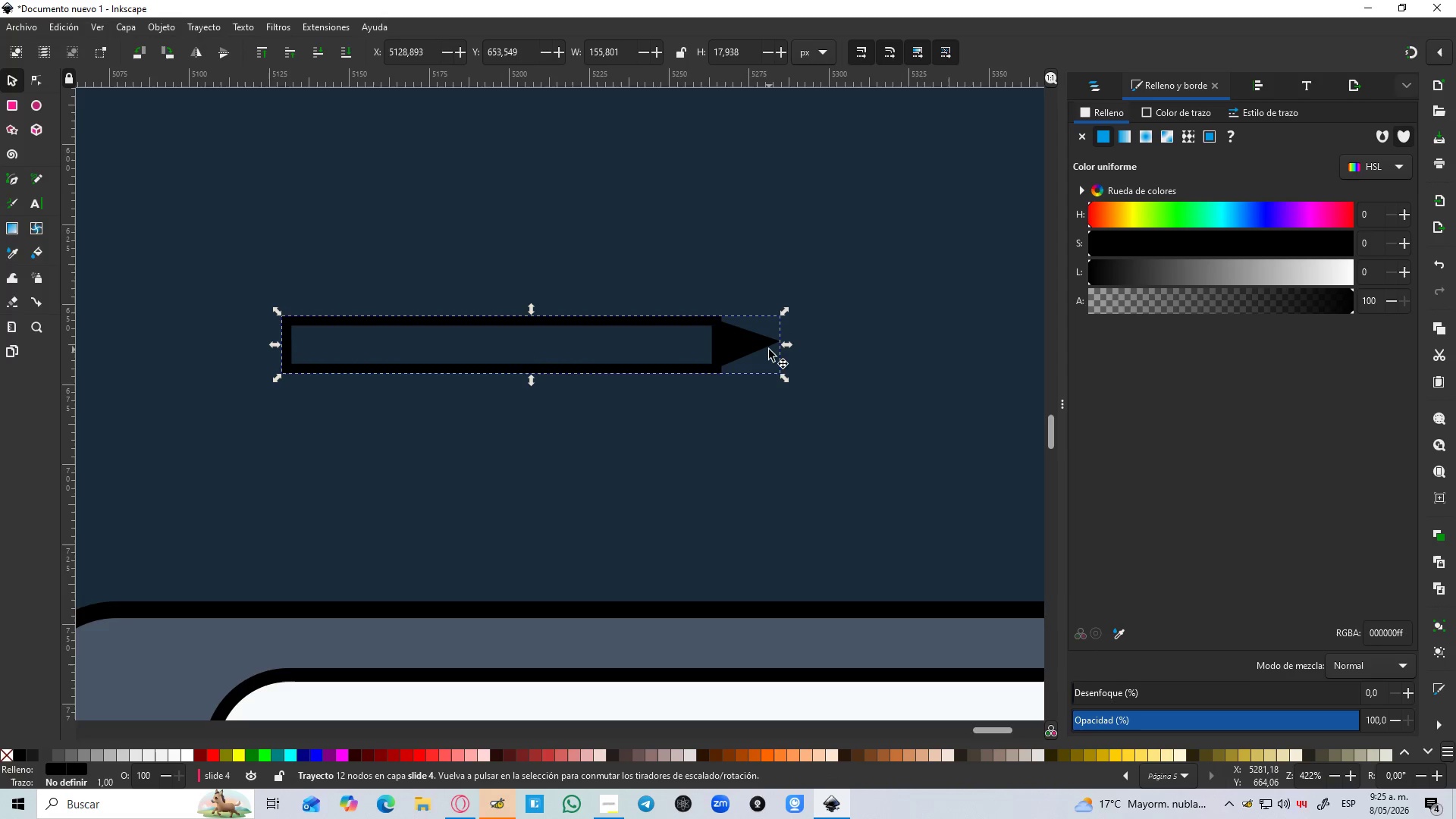 
hold_key(key=ControlLeft, duration=1.5)
scroll: coordinate [745, 359], scroll_direction: up, amount: 3.0
 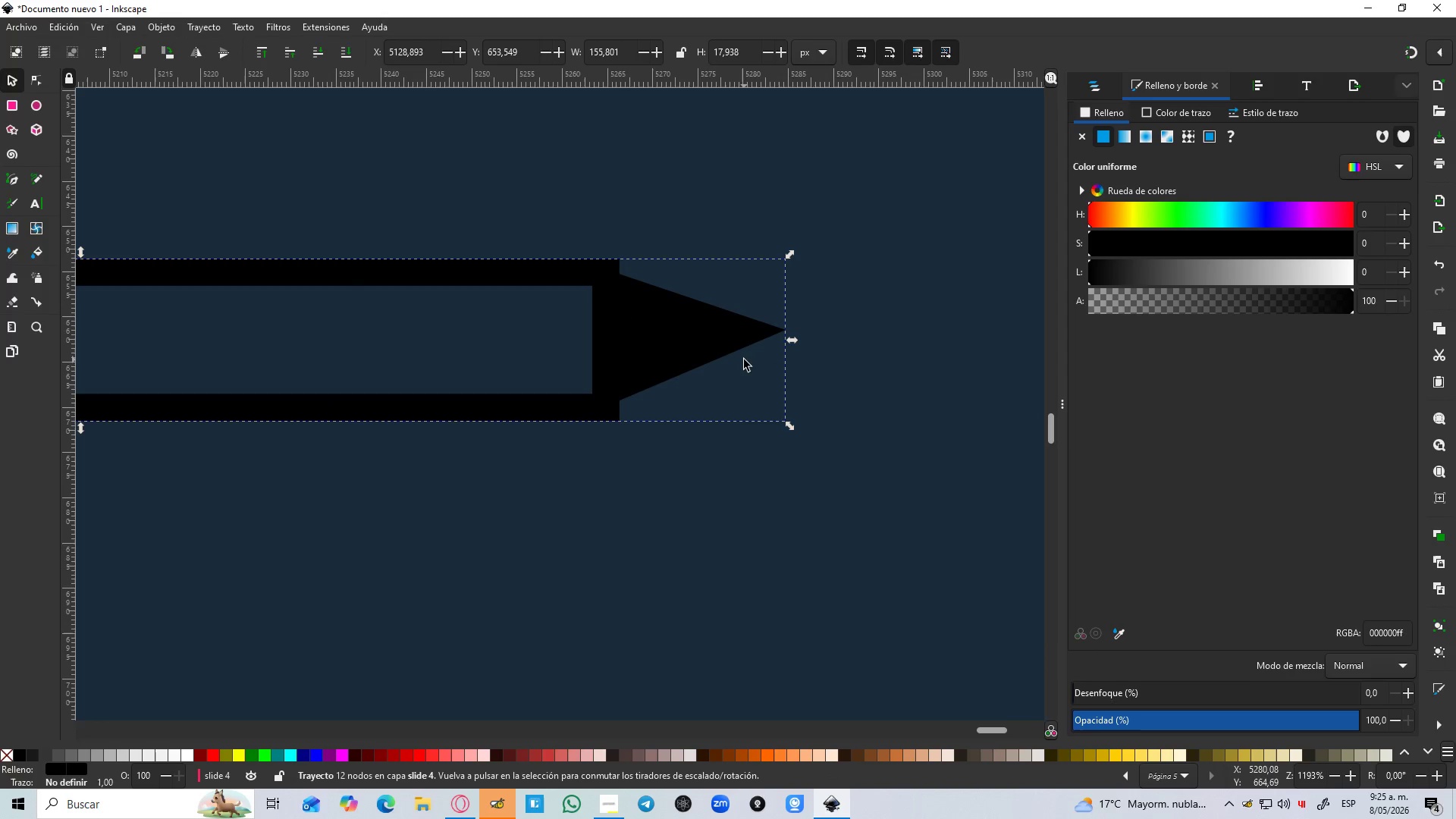 
key(Control+Z)
 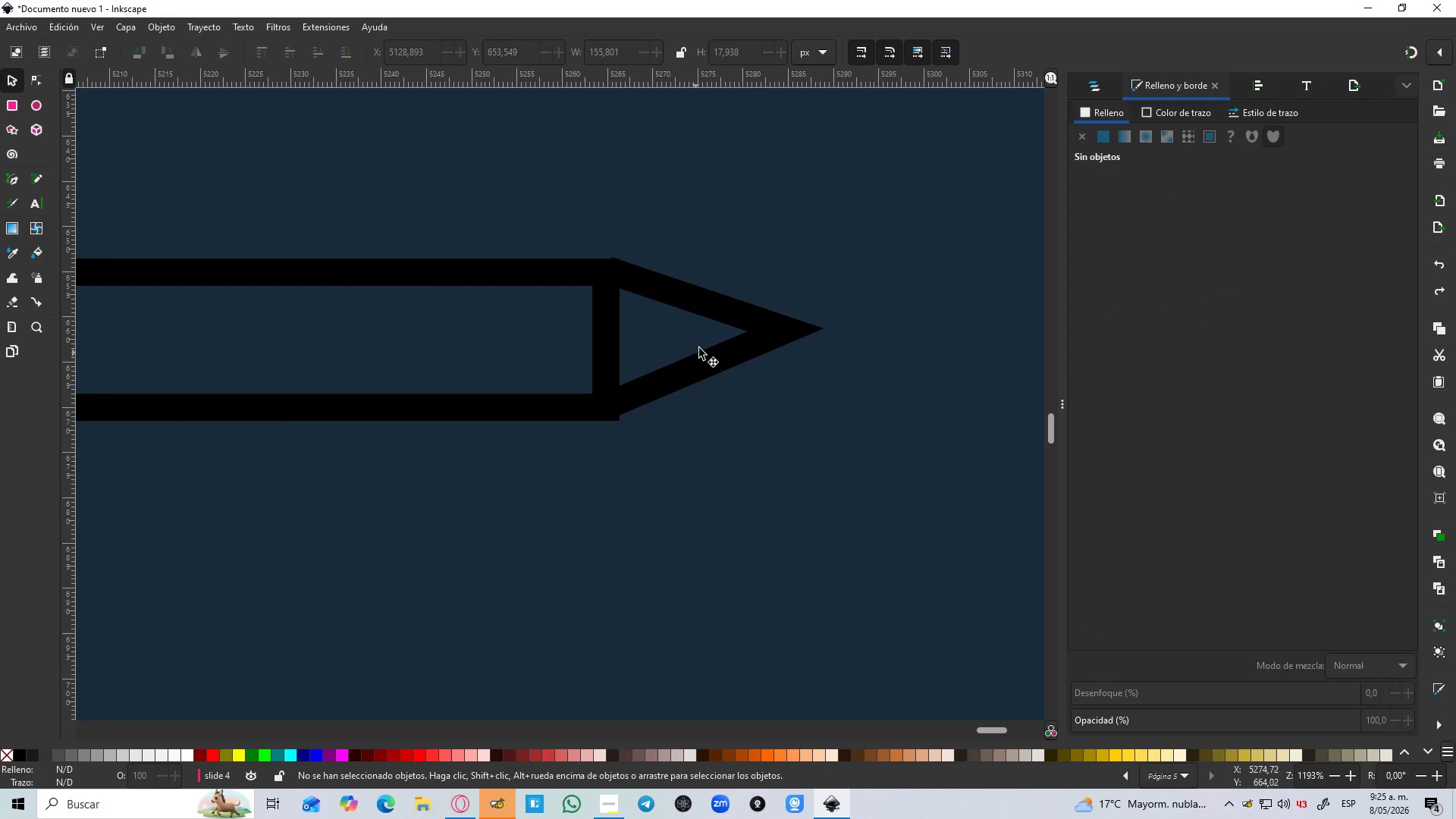 
left_click([739, 320])
 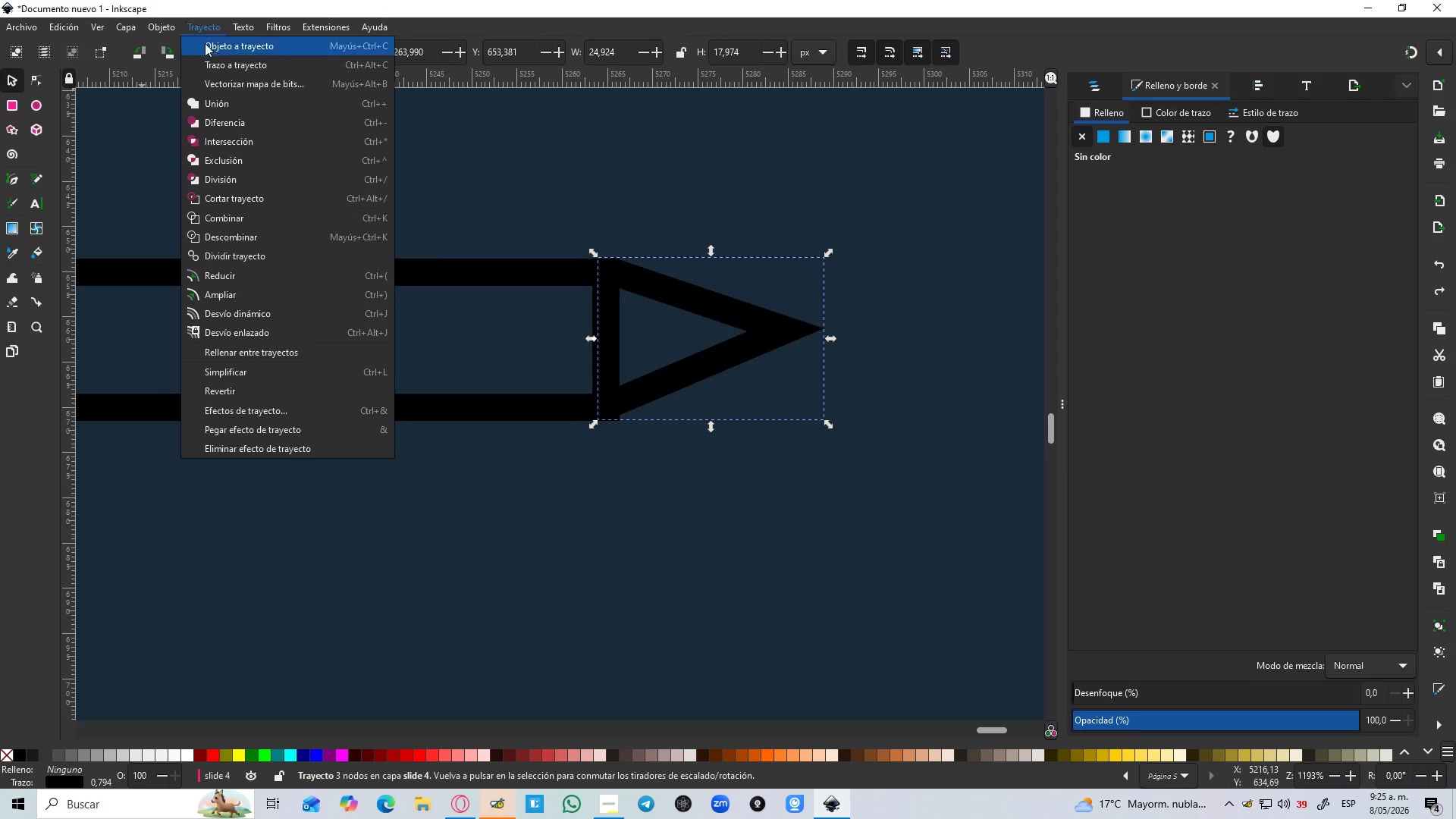 
left_click([225, 66])
 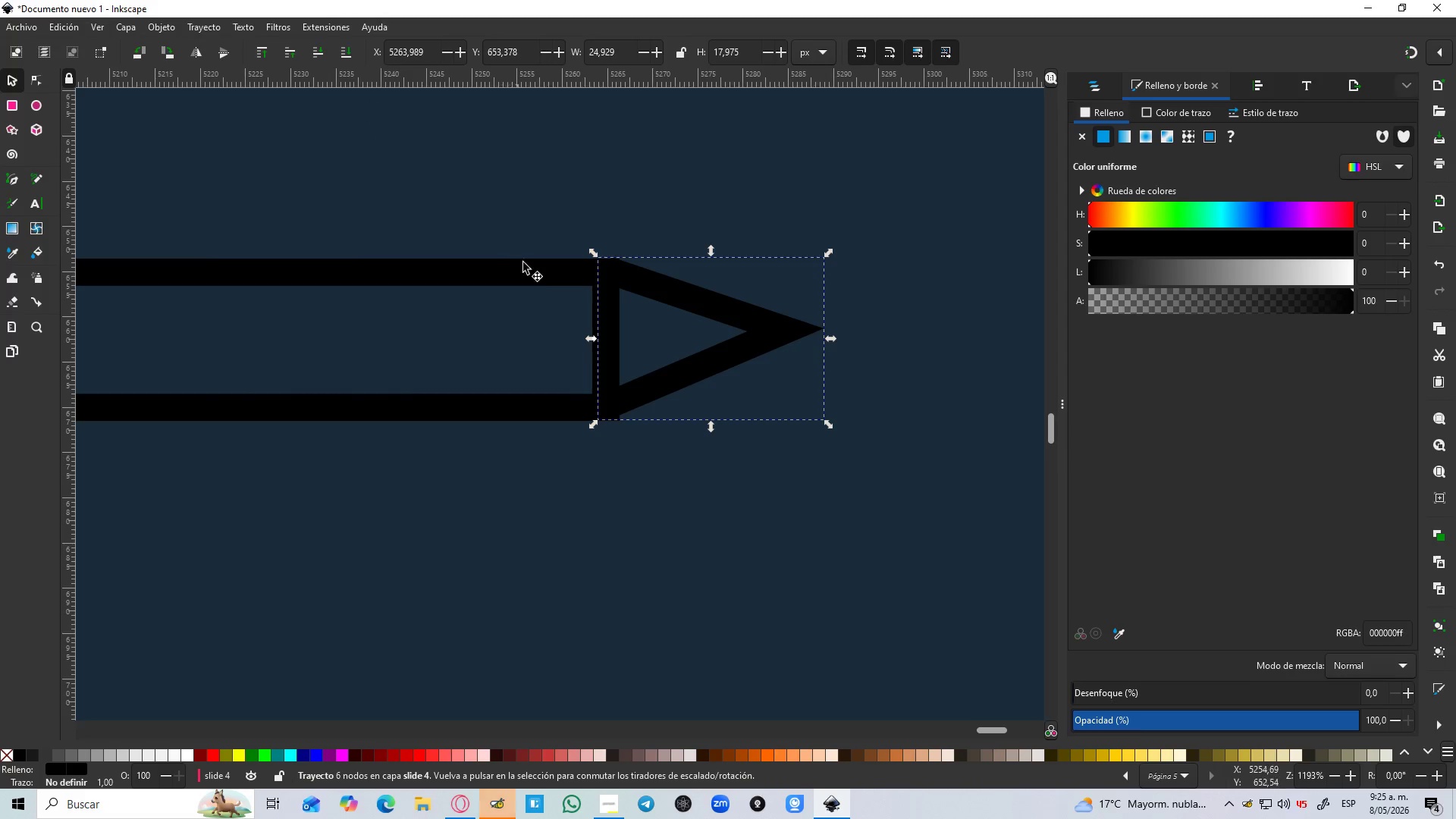 
hold_key(key=ShiftLeft, duration=0.45)
left_click([533, 275])
 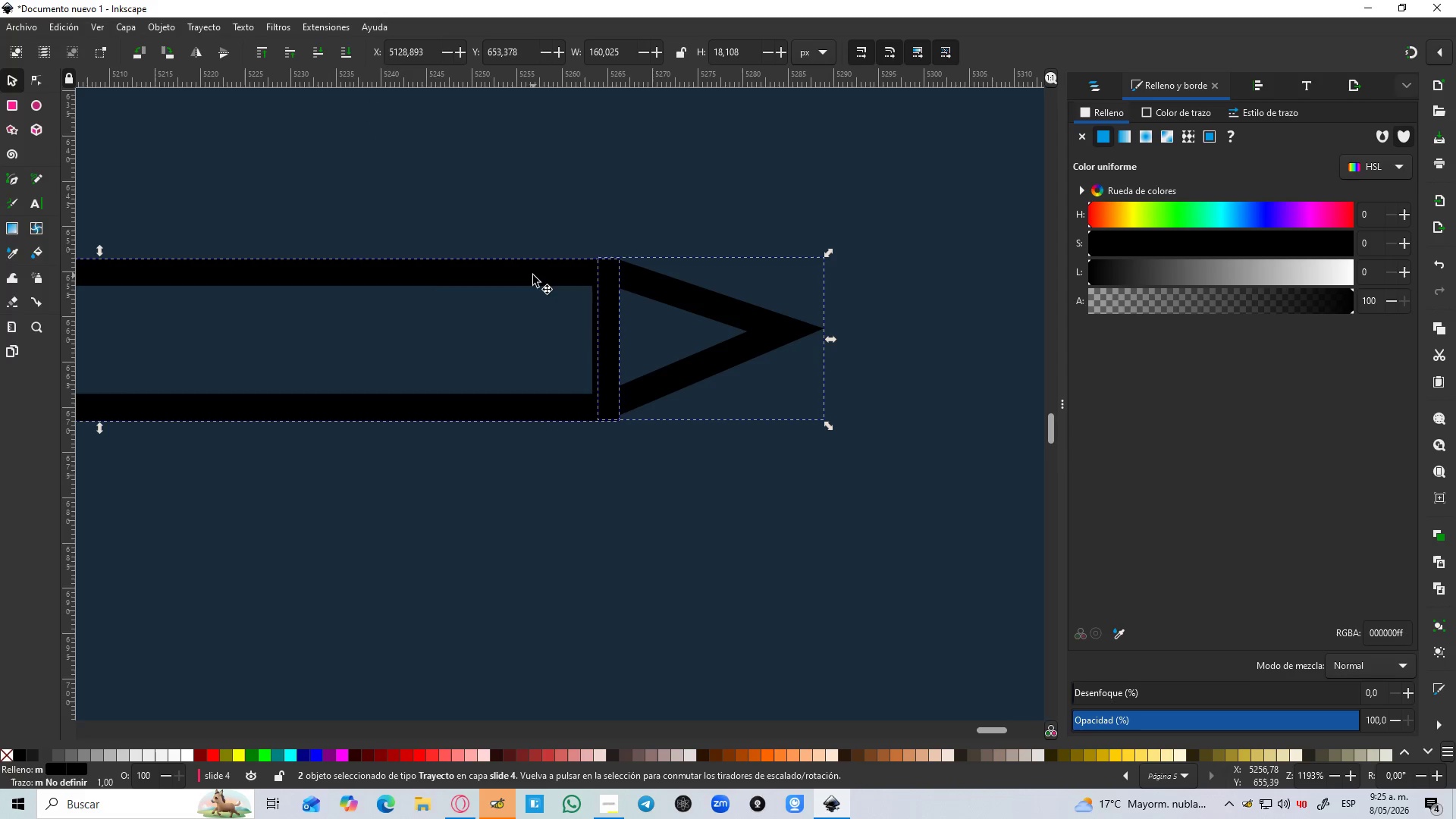 
key(Control+NumpadAdd)
 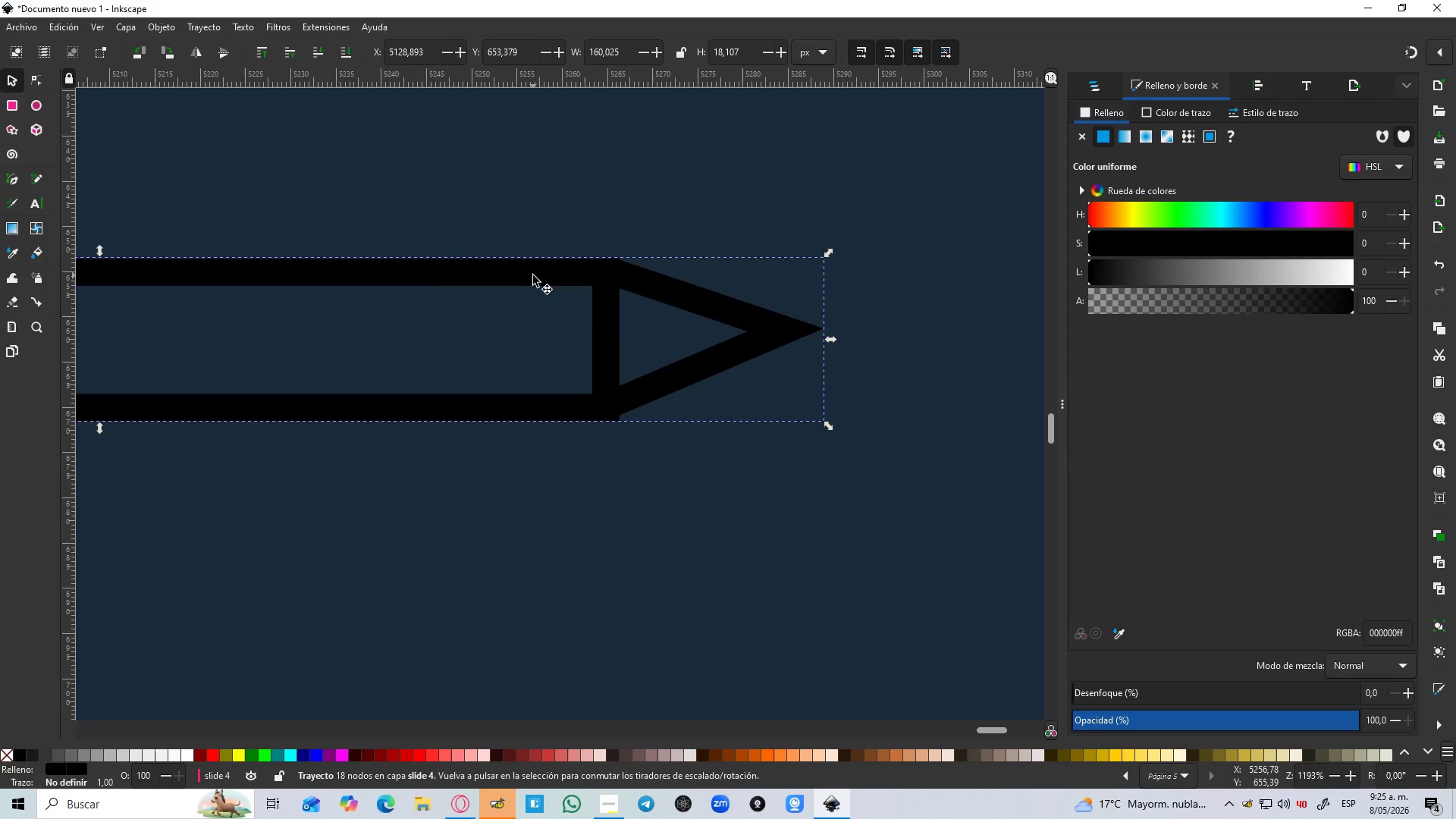 
hold_key(key=ControlLeft, duration=0.88)
scroll: coordinate [529, 287], scroll_direction: down, amount: 3.0
 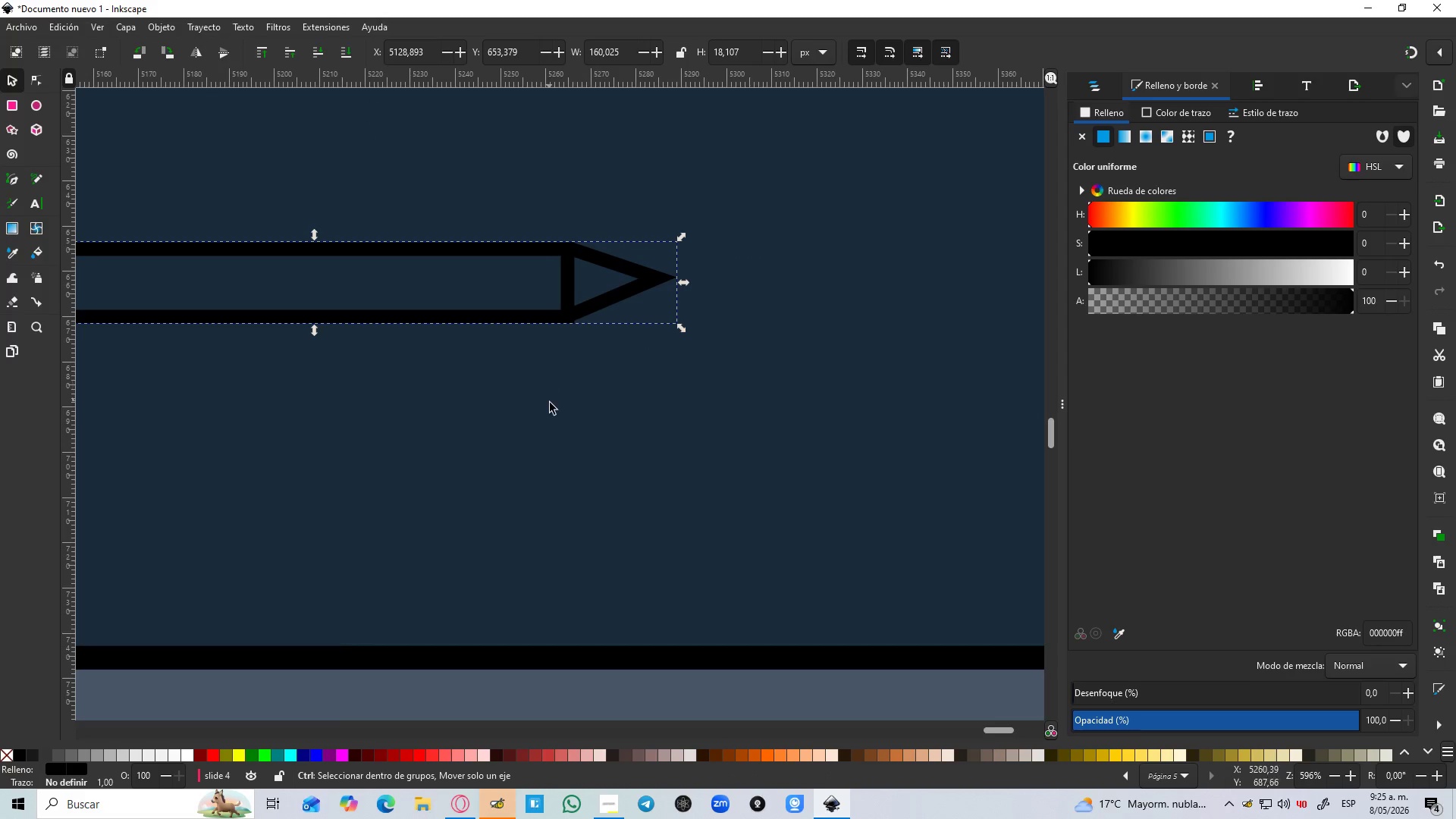 
left_click([550, 403])
 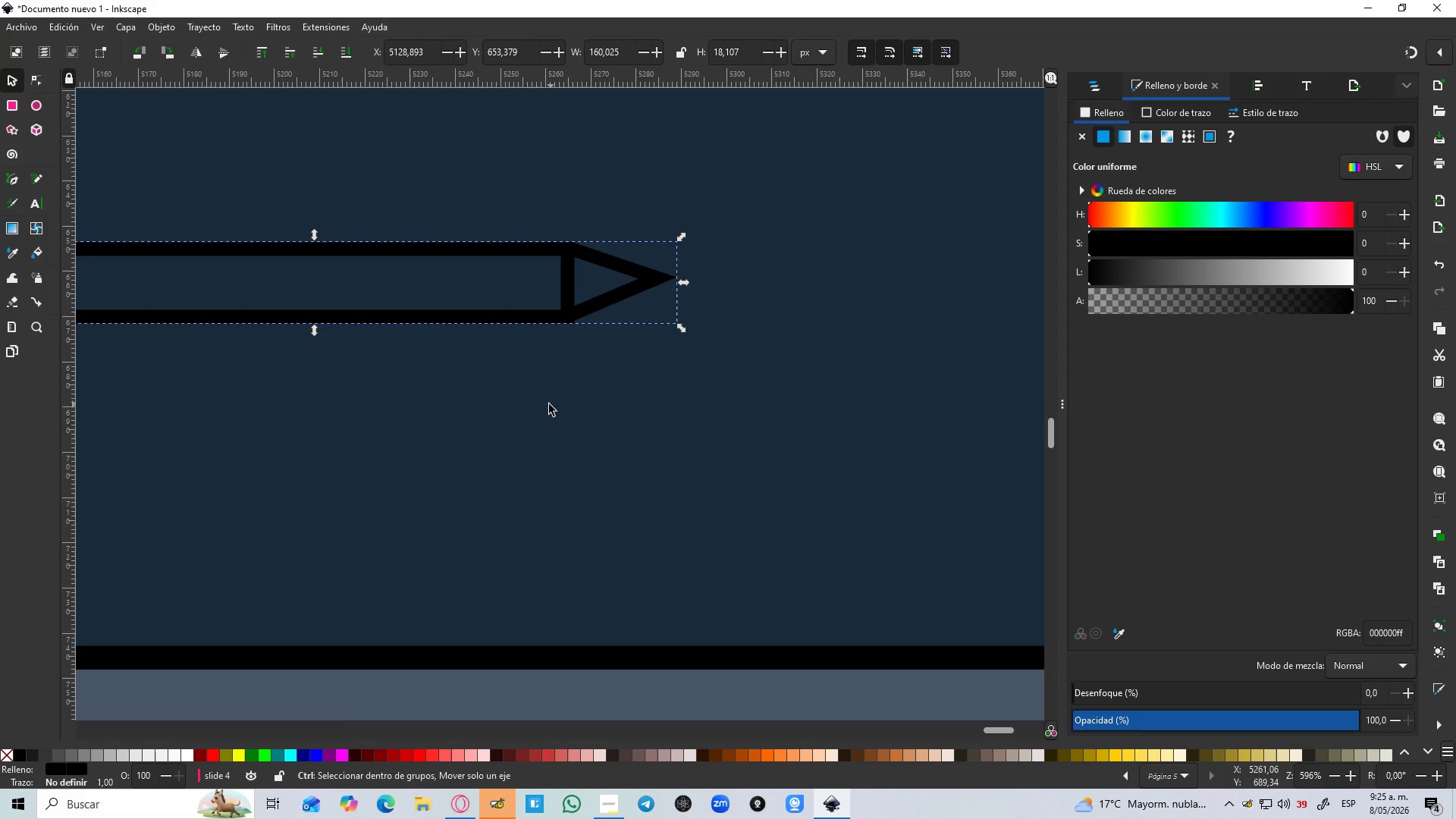 
hold_key(key=ControlLeft, duration=0.31)
 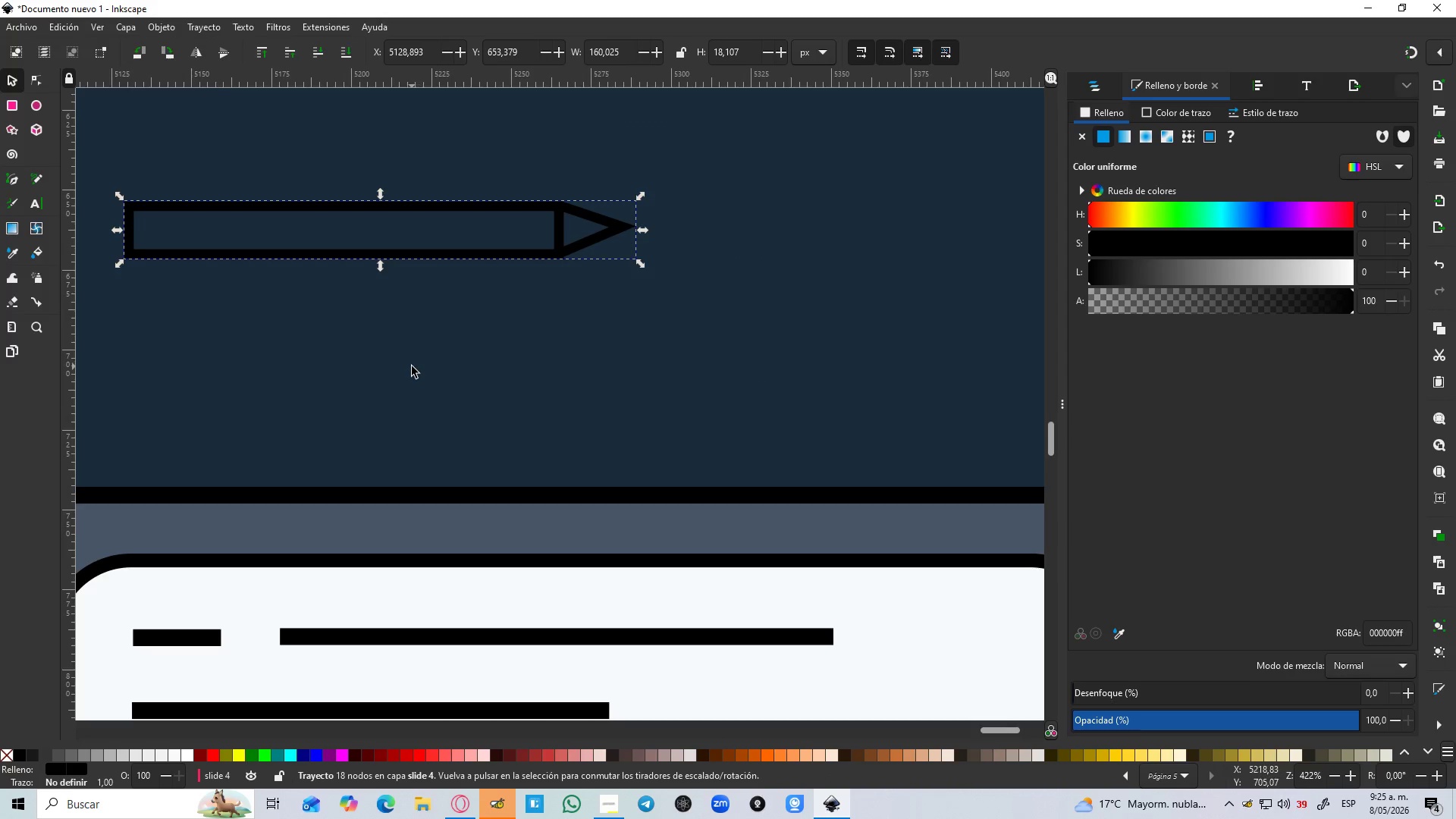 
hold_key(key=Space, duration=0.38)
 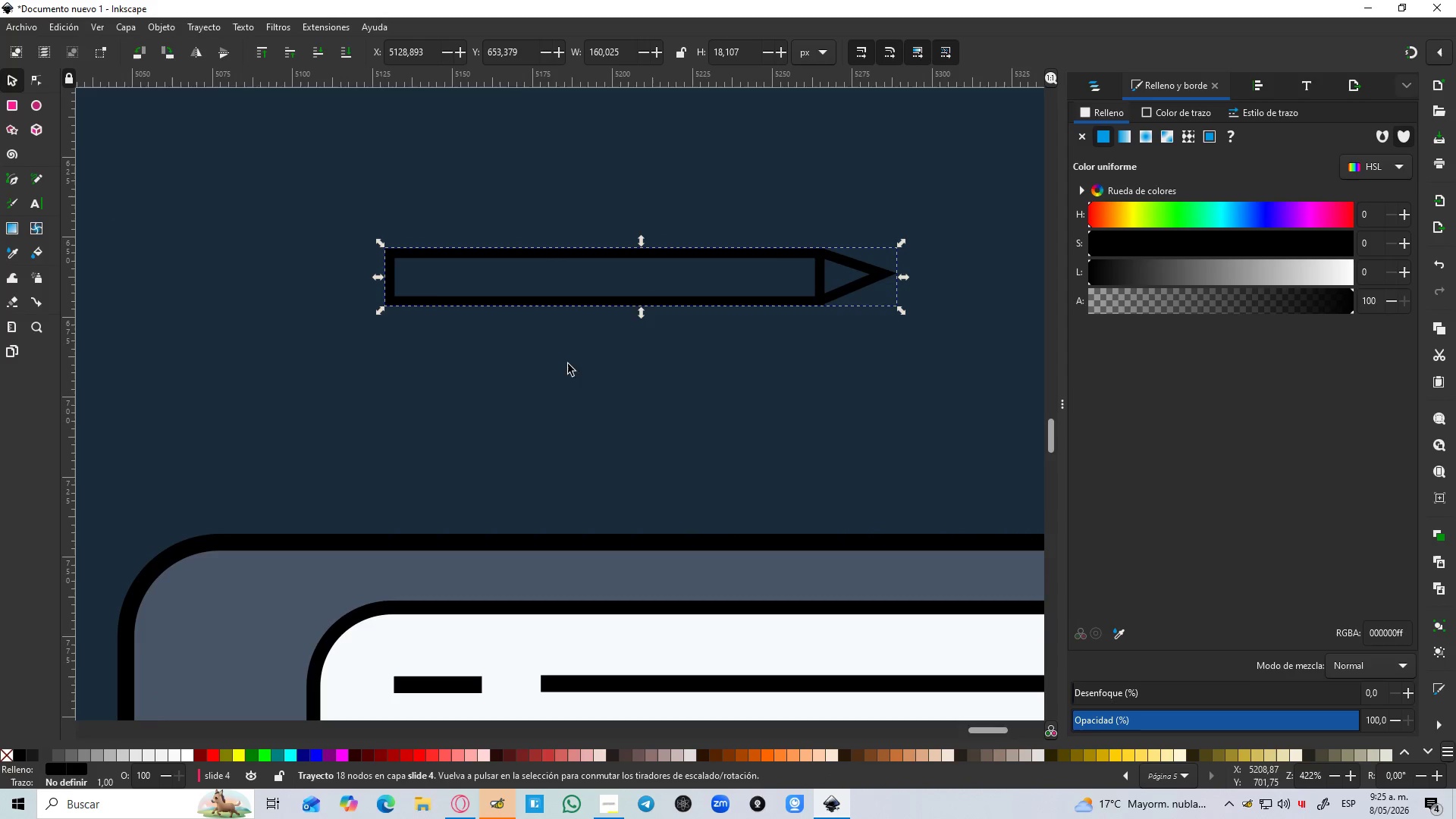 
scroll: coordinate [539, 395], scroll_direction: down, amount: 3.0
 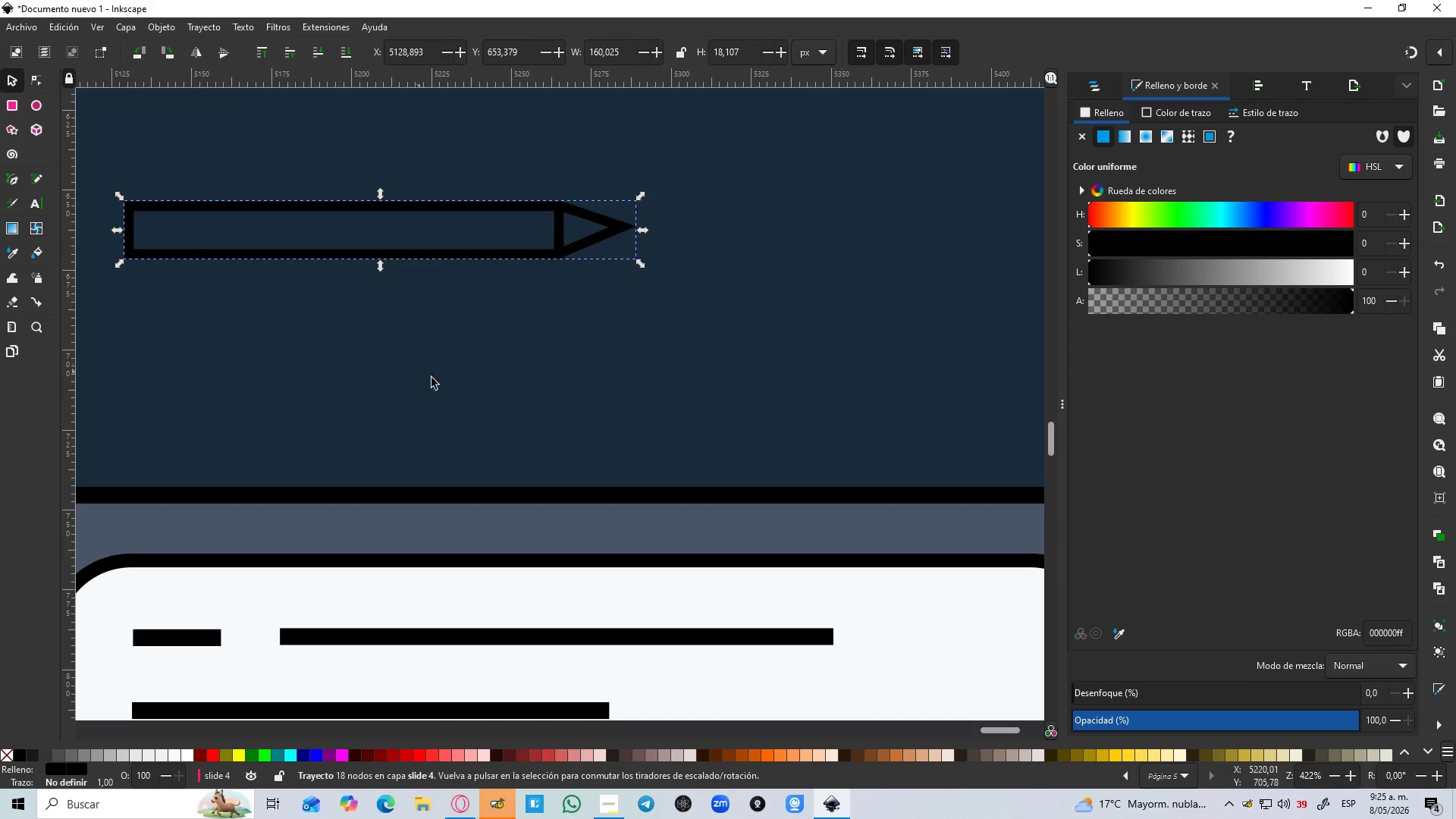 
hold_key(key=ControlLeft, duration=0.48)
scroll: coordinate [369, 261], scroll_direction: up, amount: 3.0
 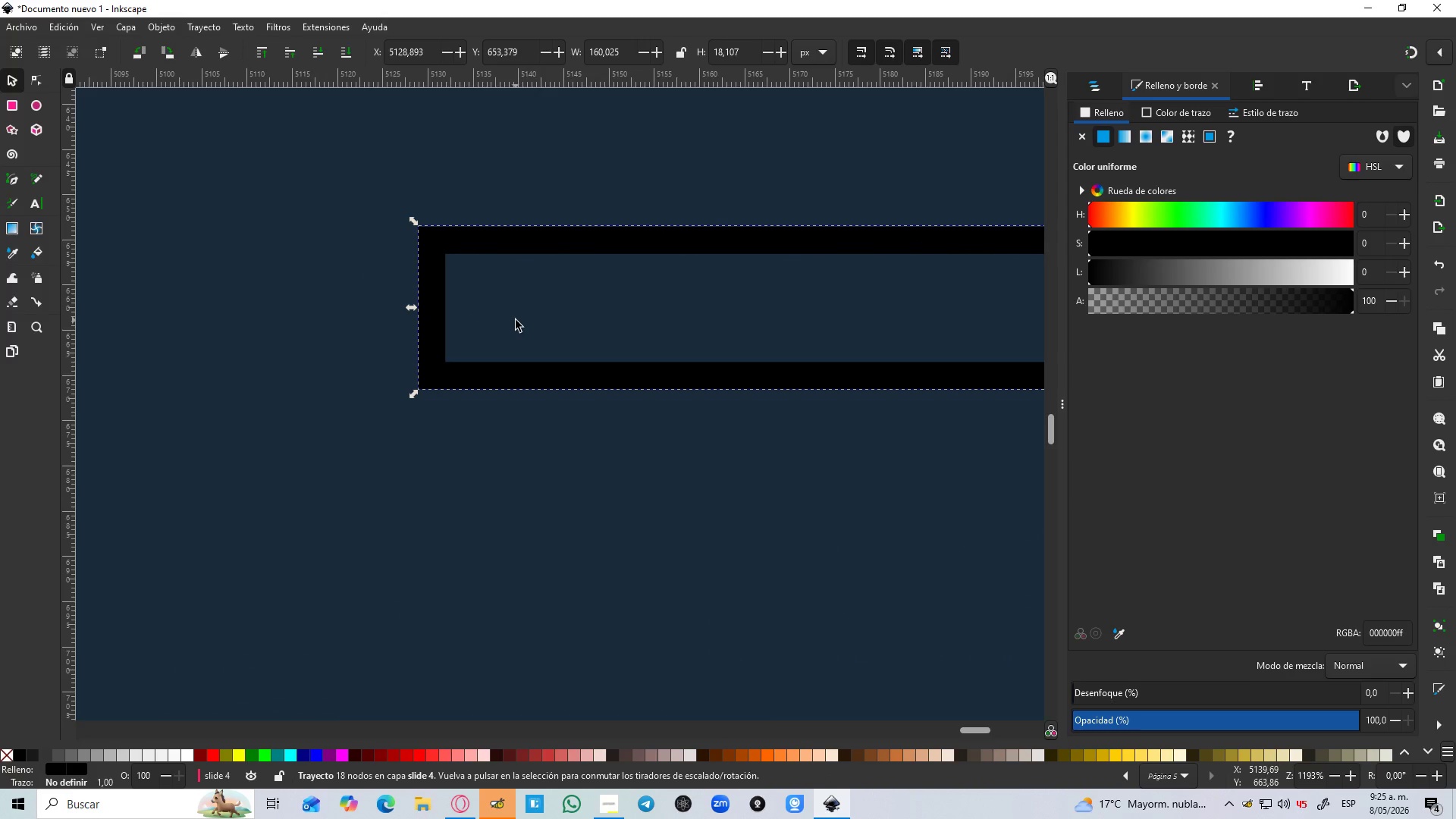 
key(B)
 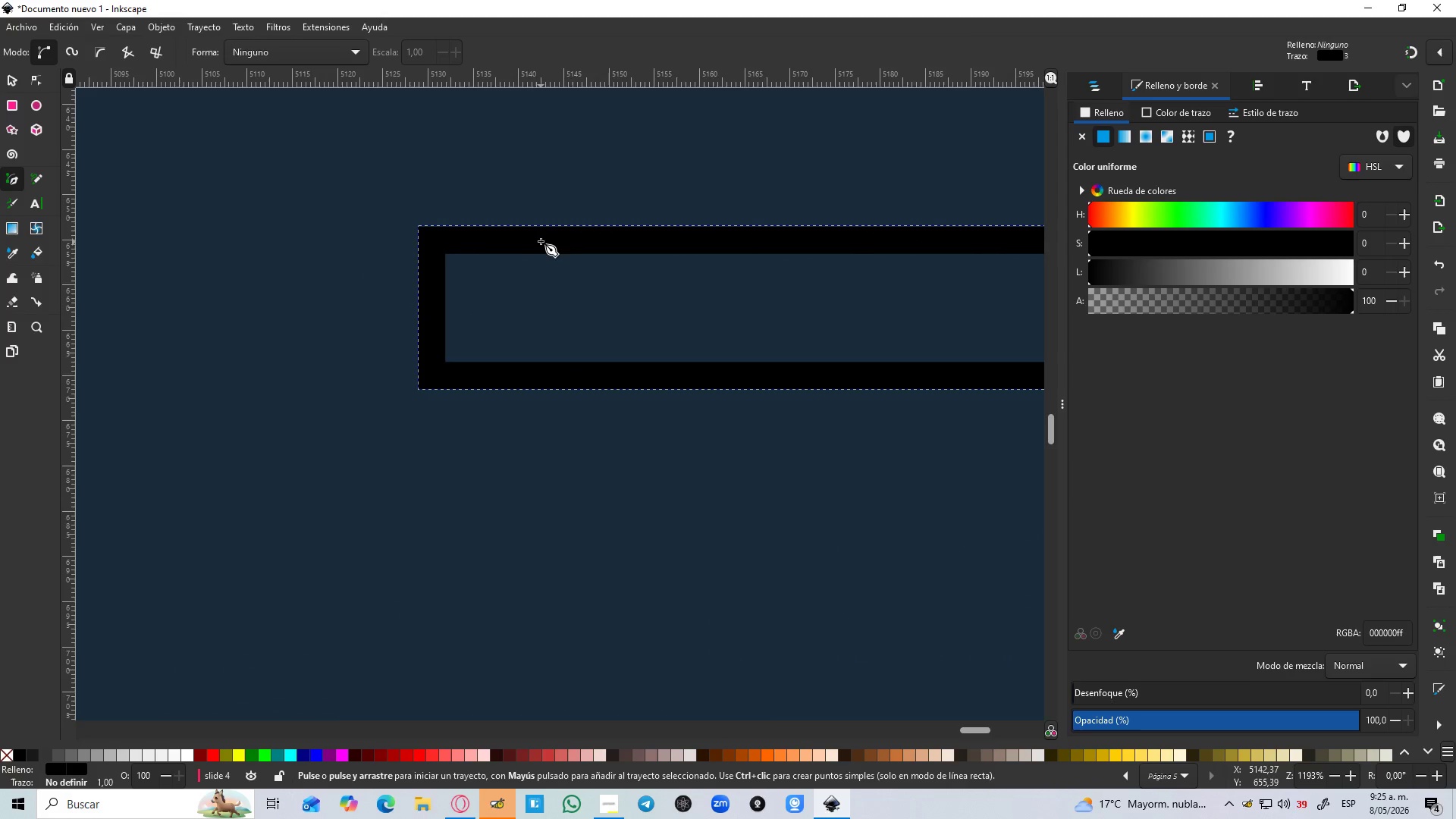 
left_click([542, 237])
 